 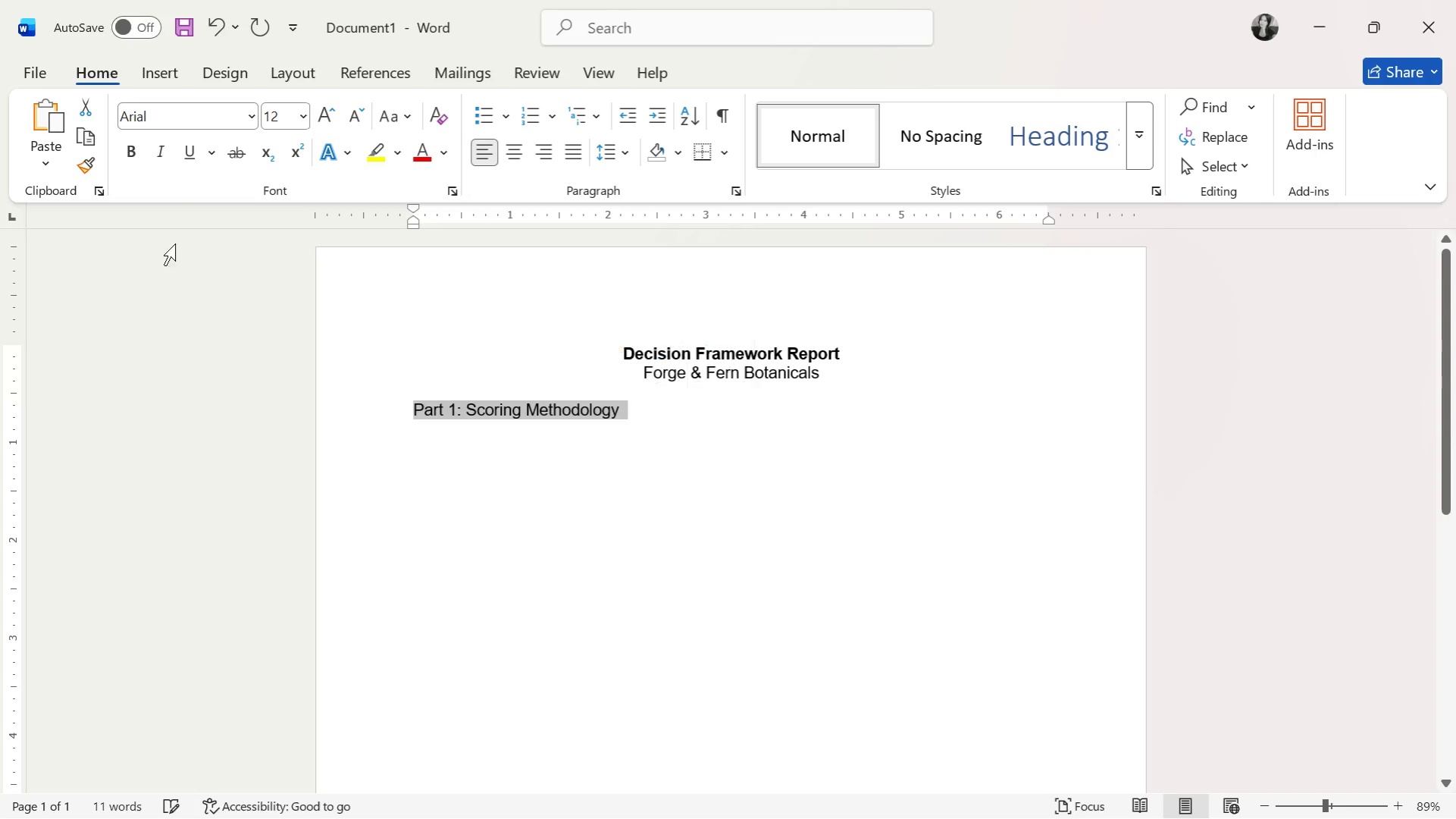 
left_click([126, 153])
 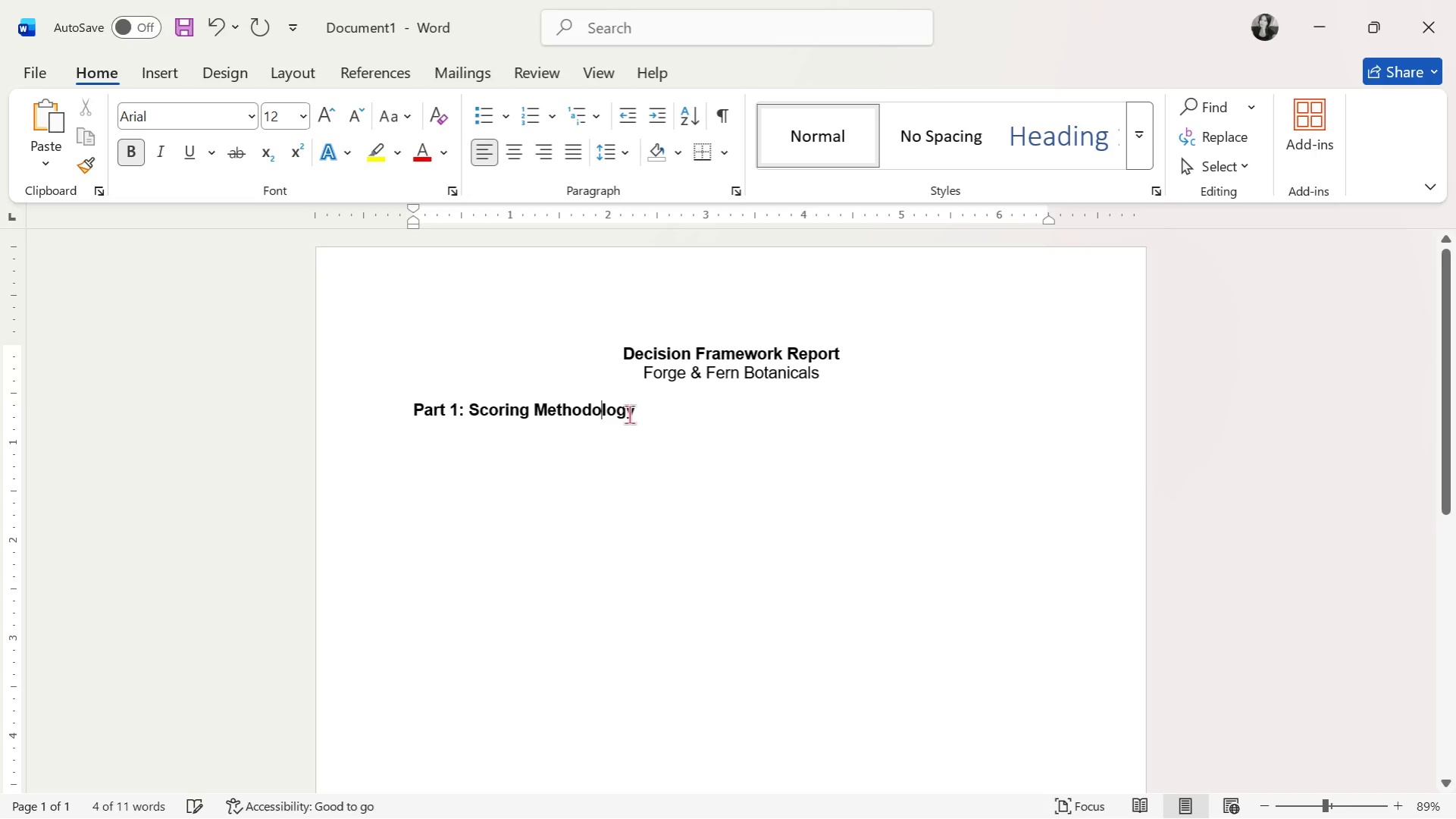 
triple_click([640, 408])
 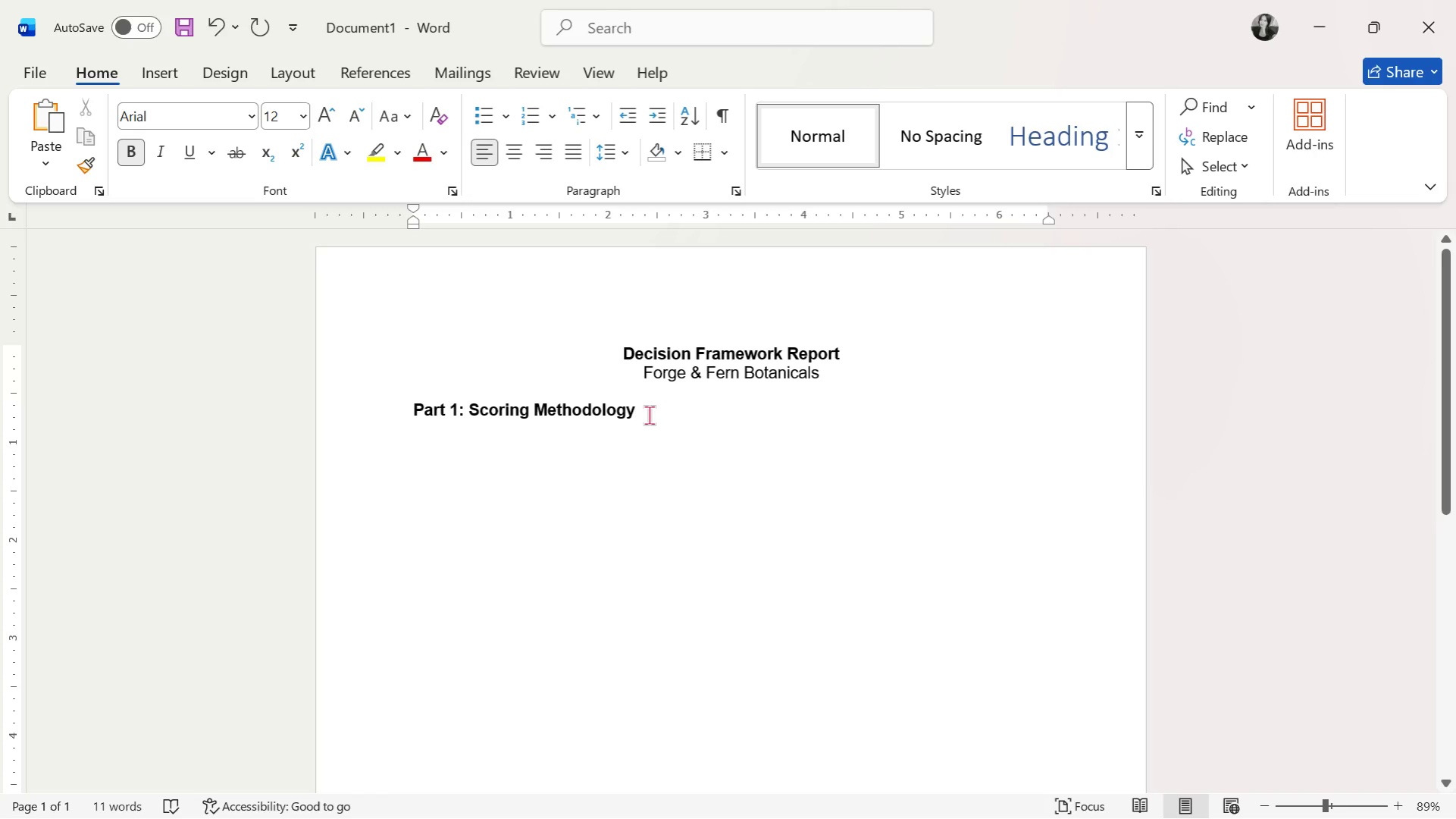 
key(Enter)
 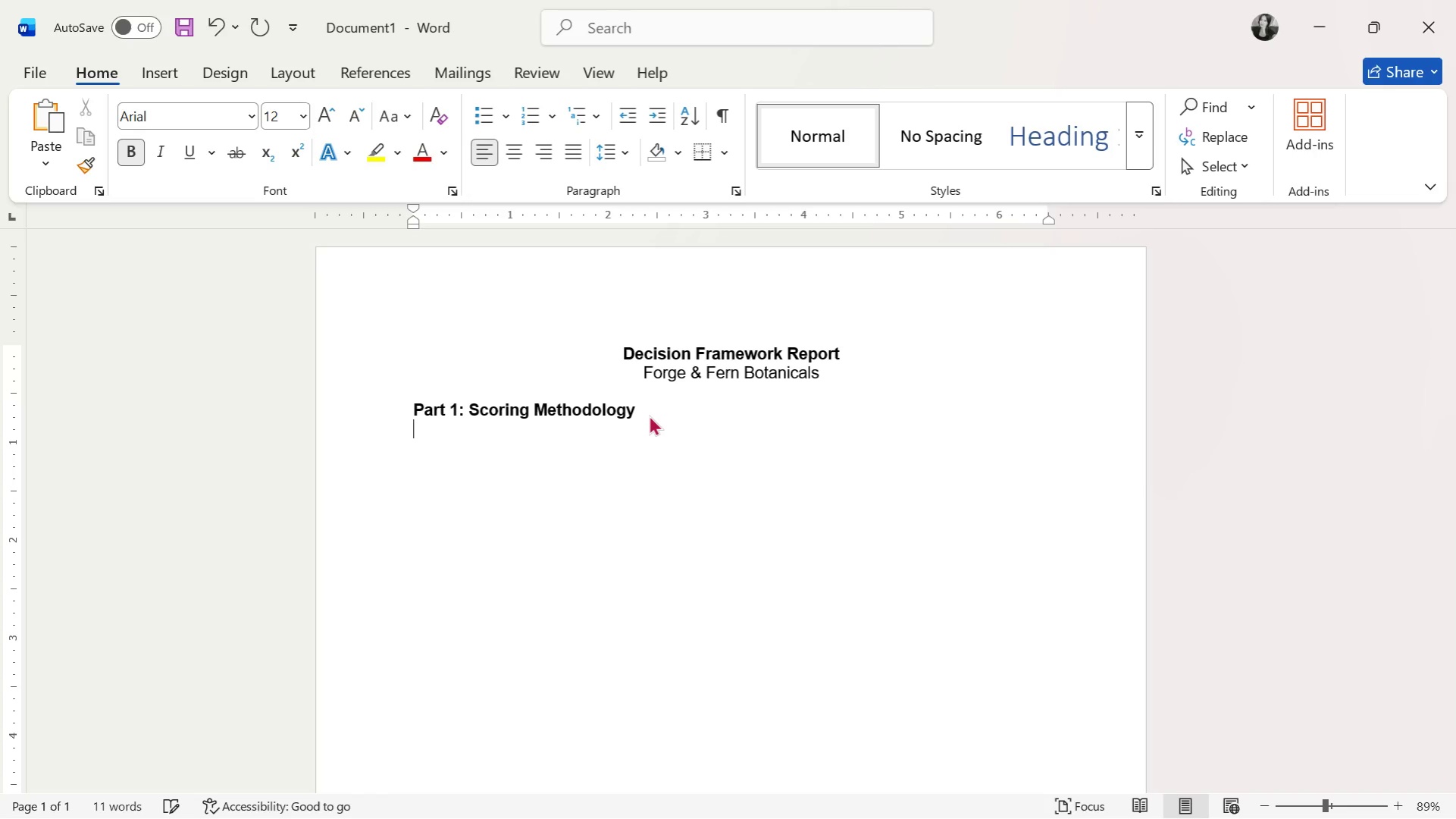 
key(Enter)
 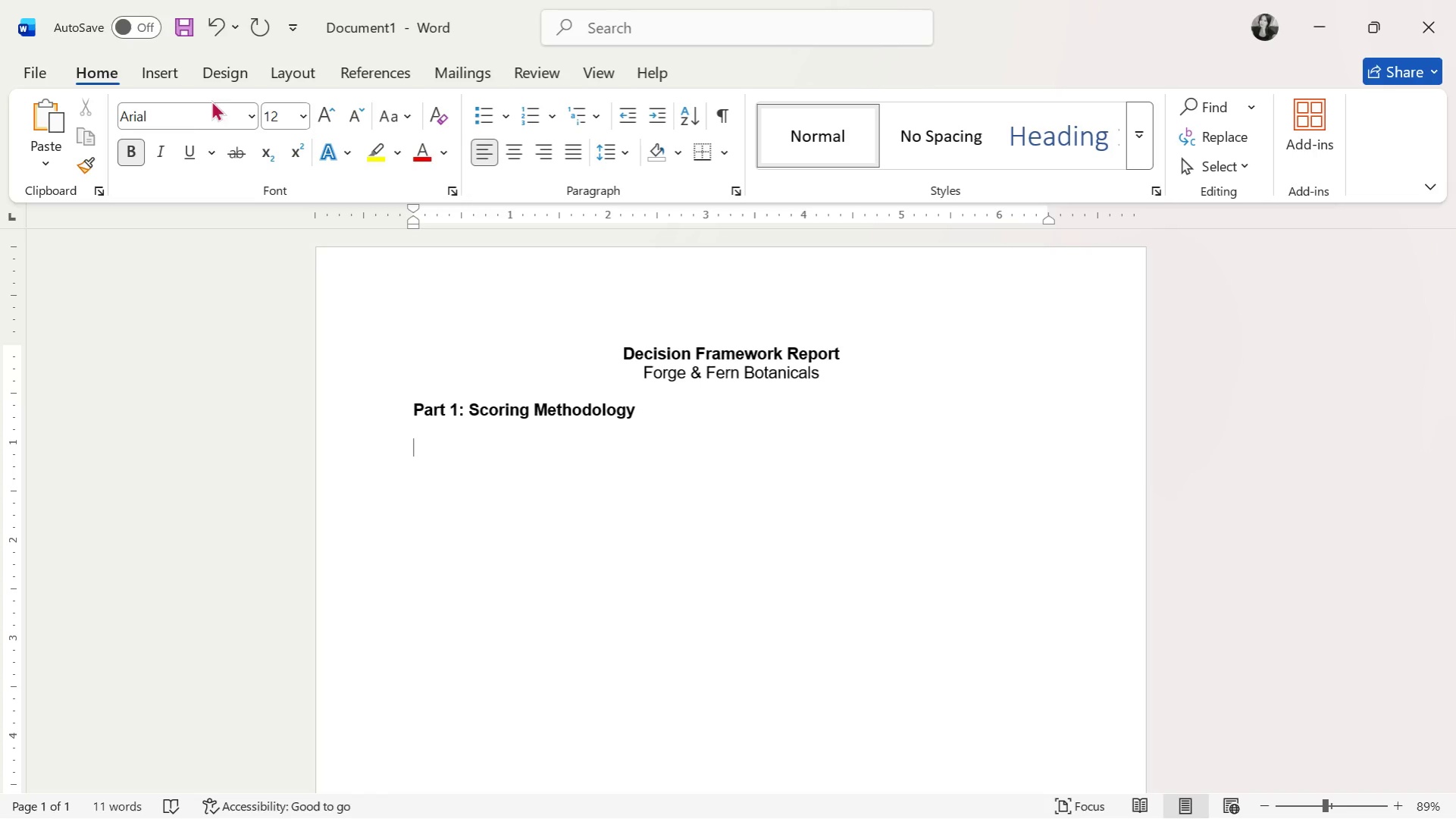 
left_click([127, 151])
 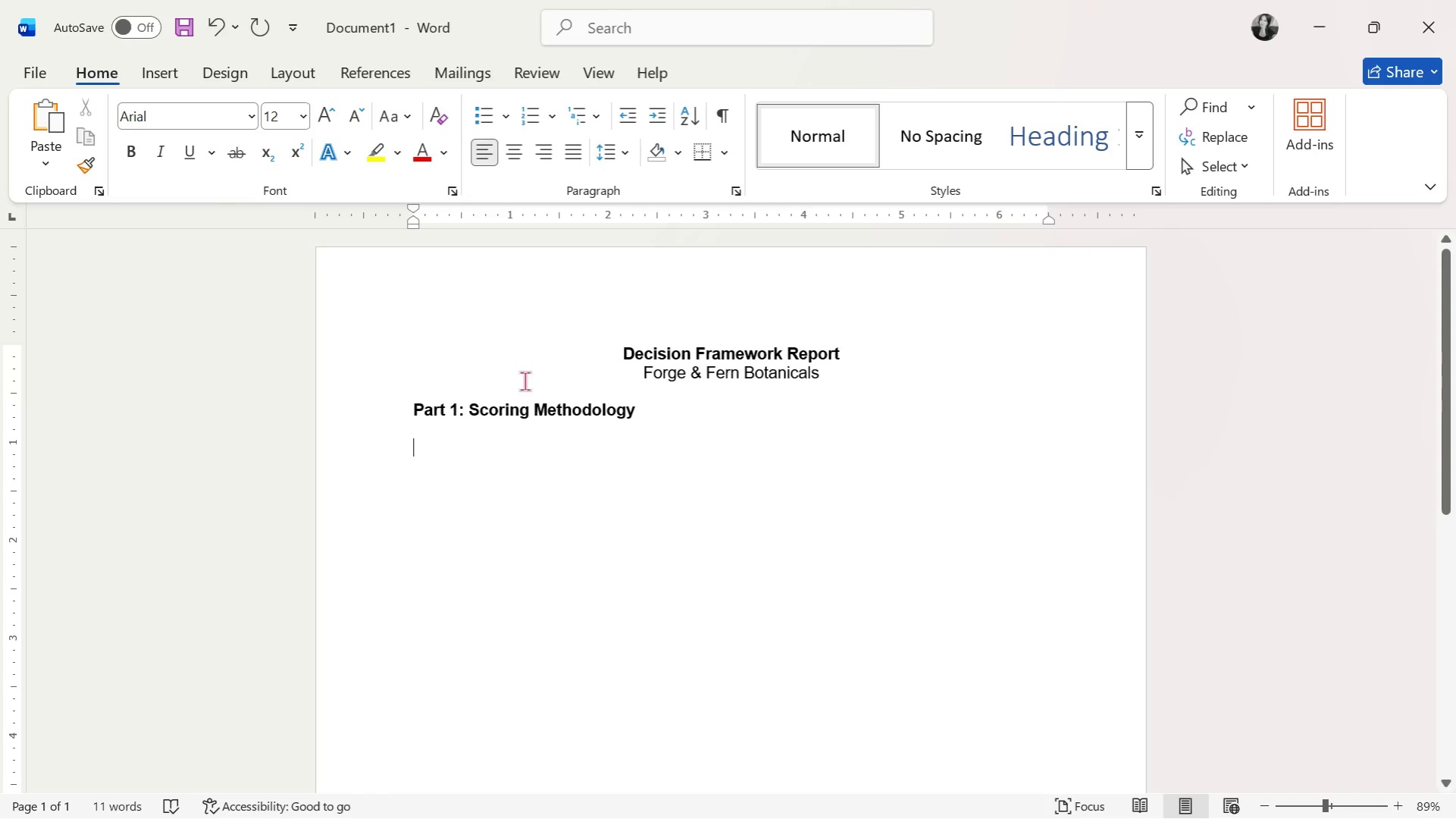 
type(To evaluate )
 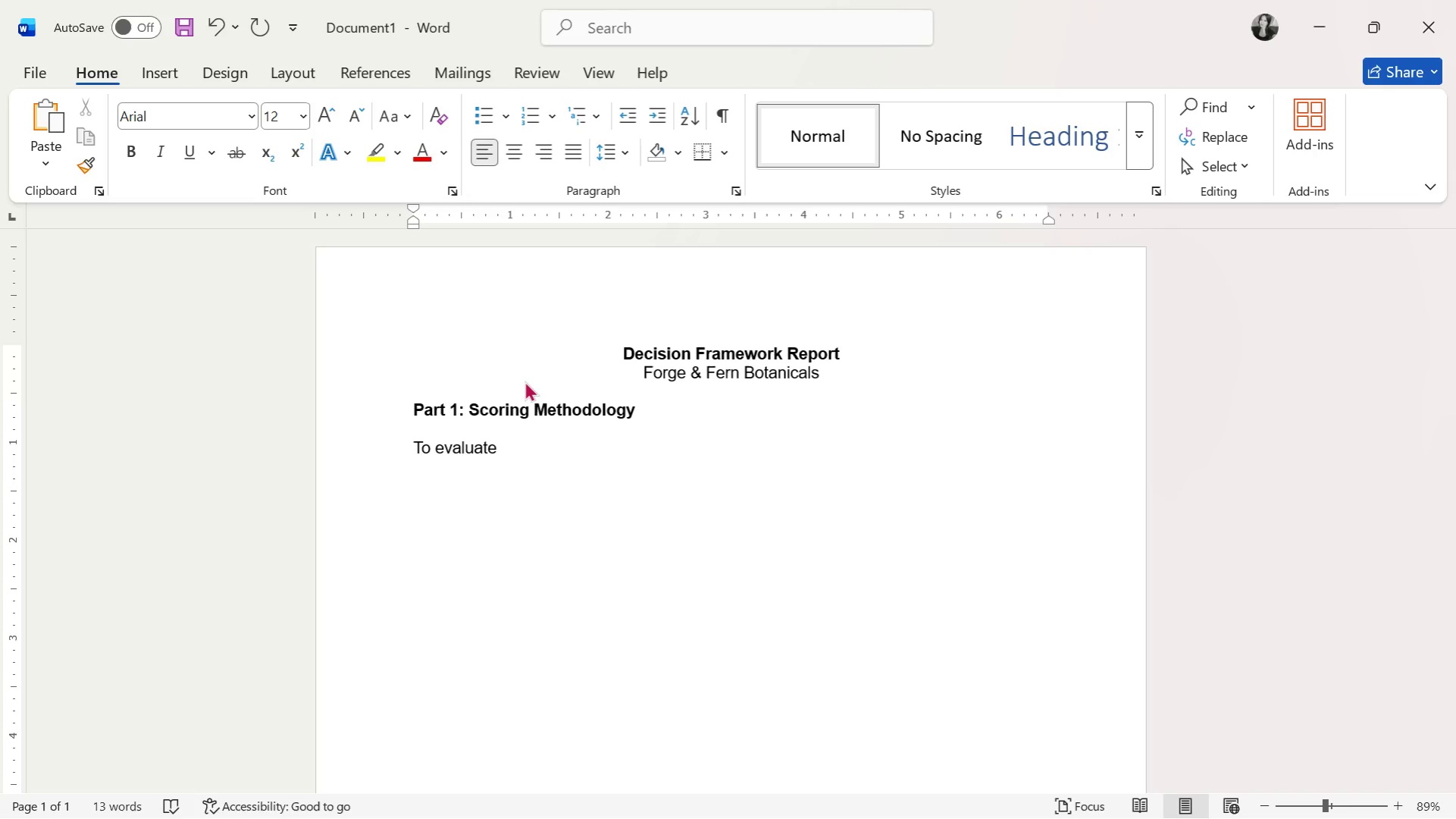 
type(underpr)
key(Backspace)
type(erforming )
 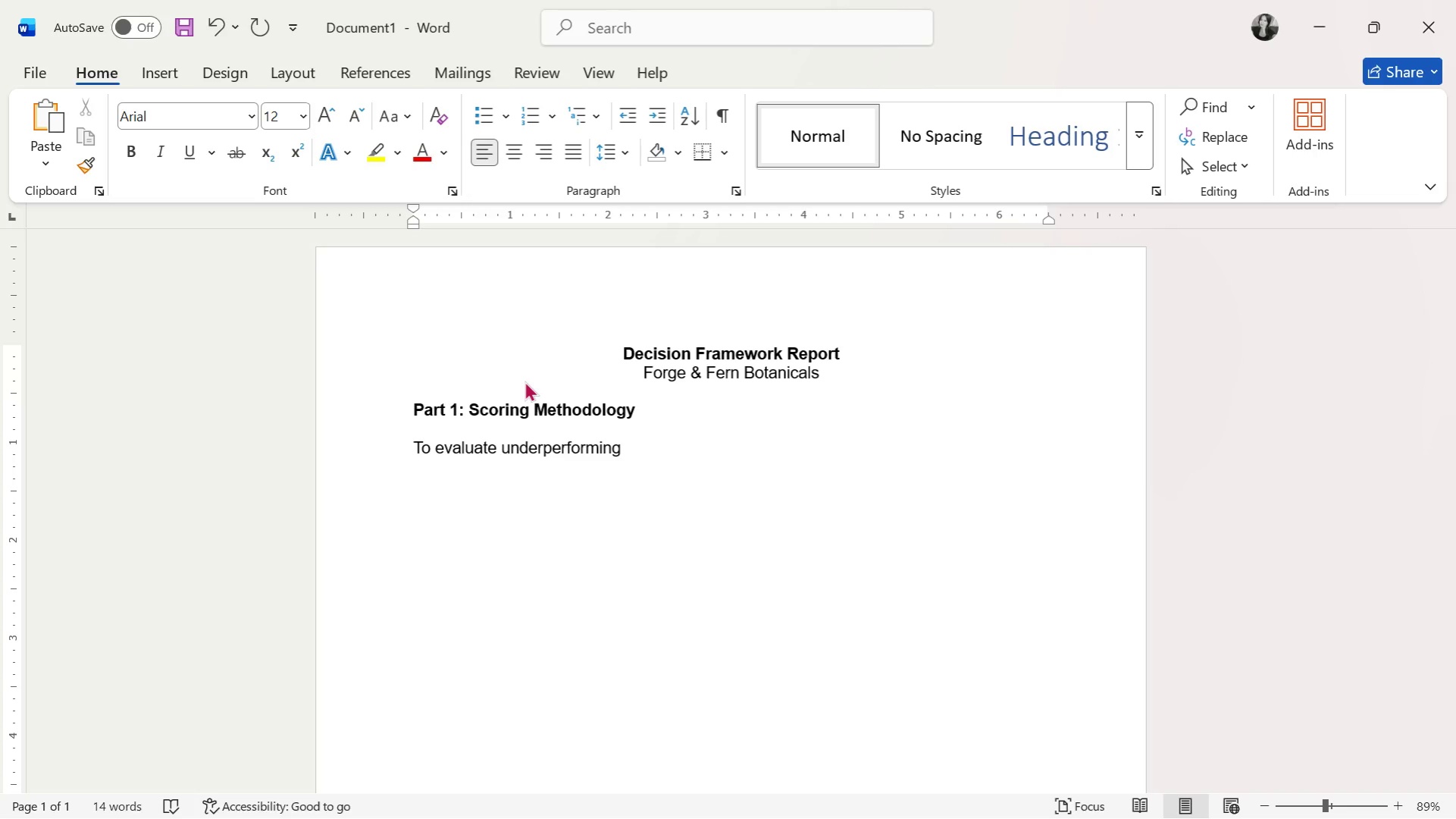 
wait(20.03)
 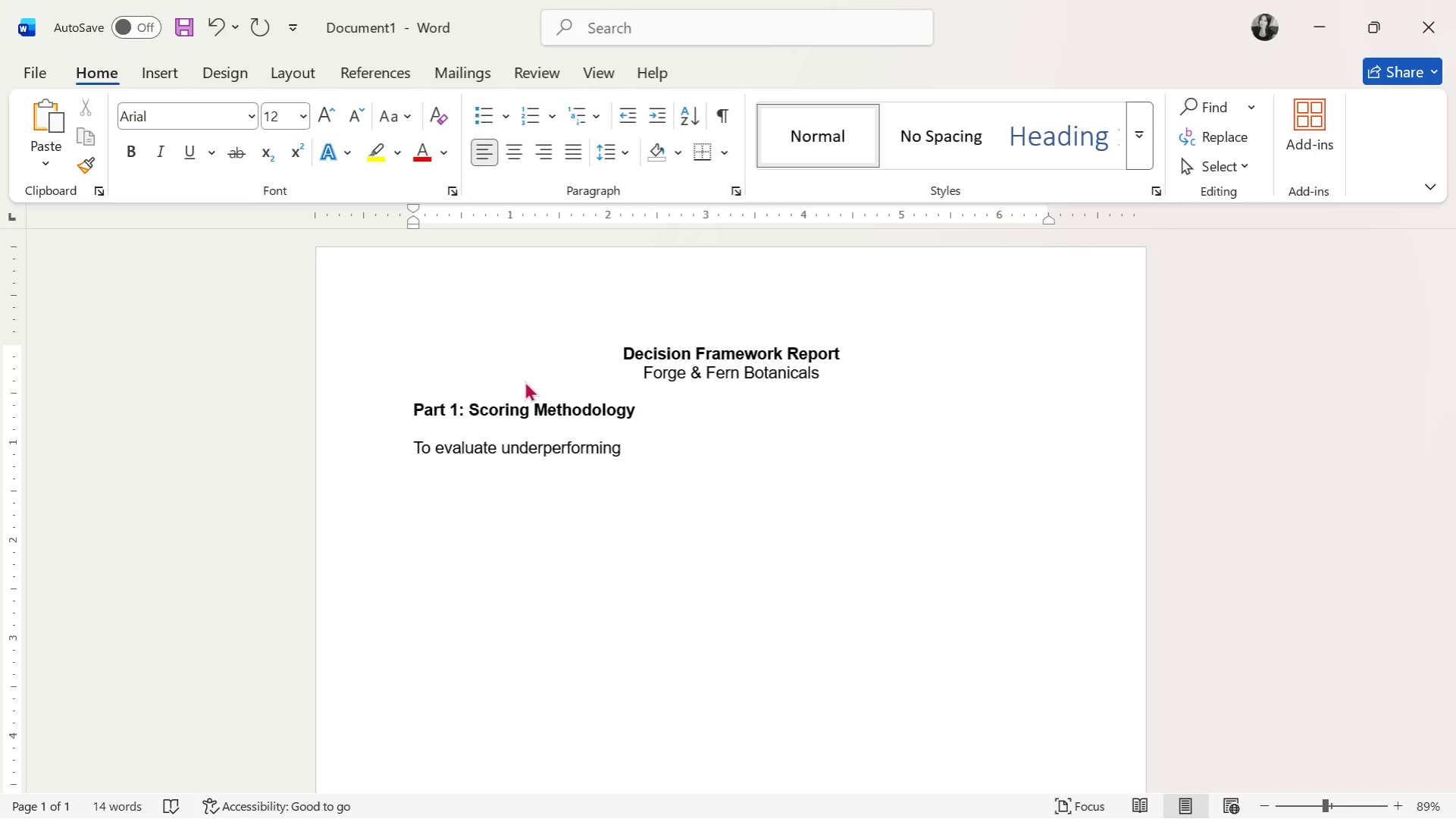 
type(listings)
 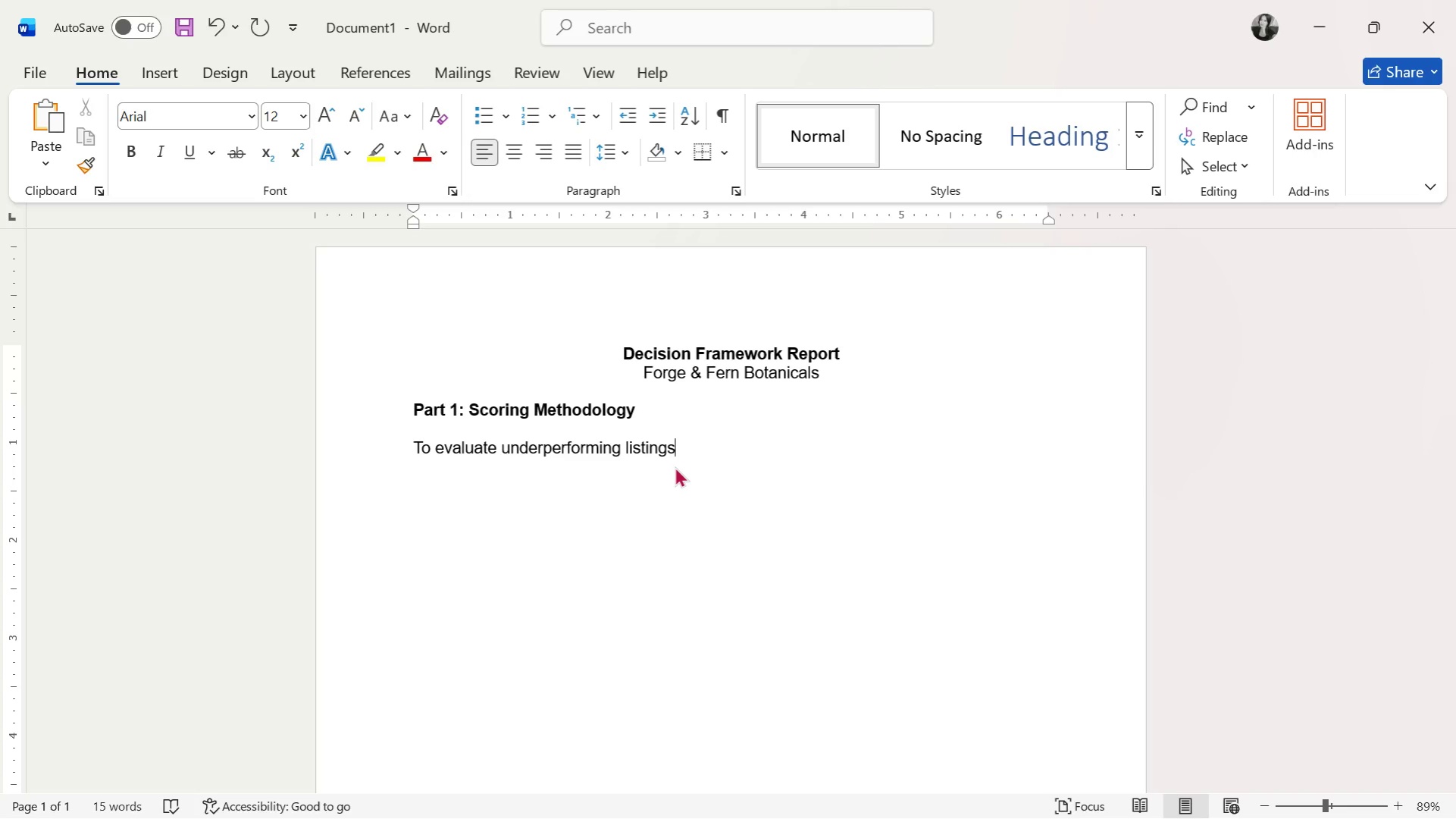 
wait(13.97)
 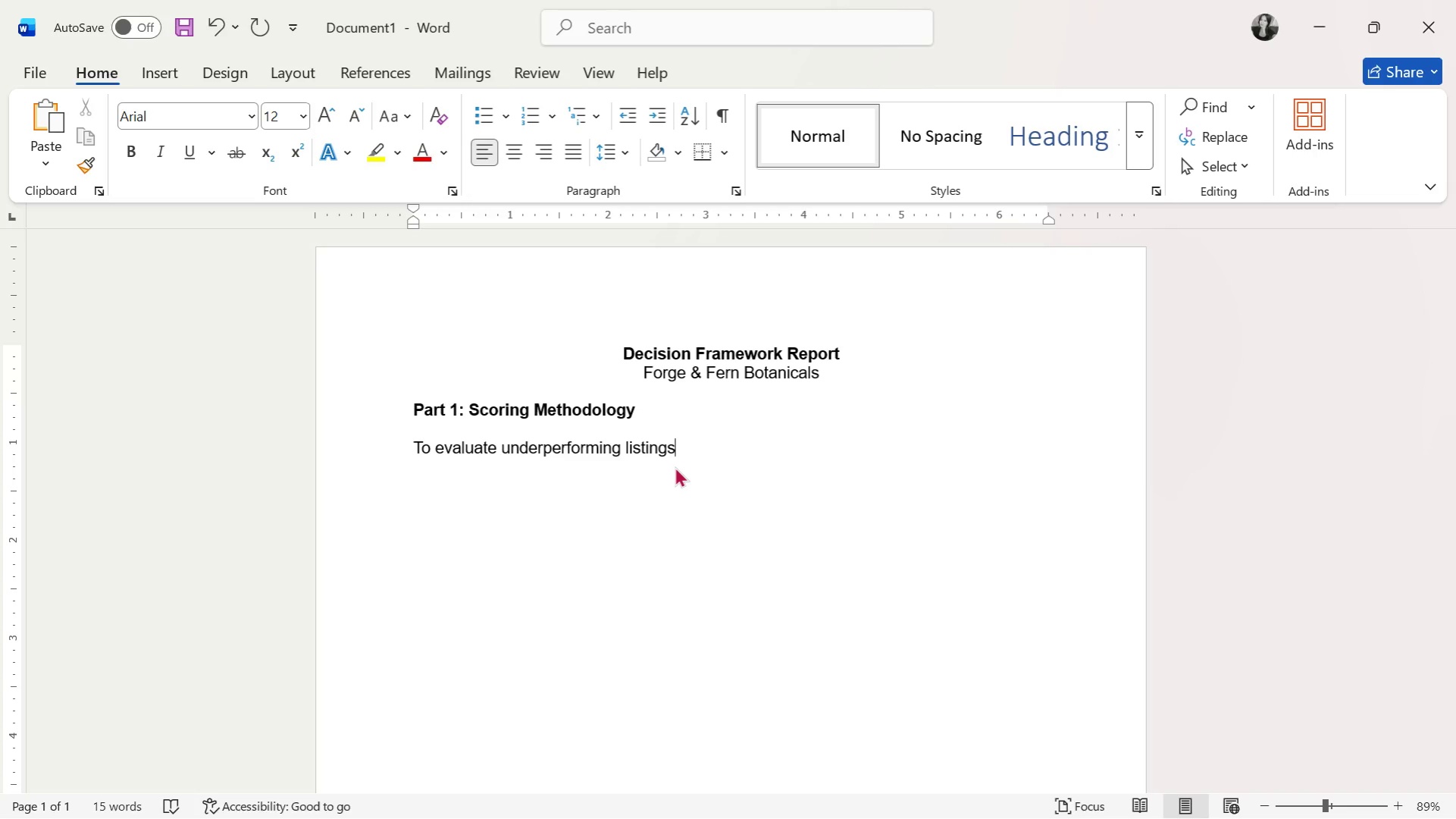 
key(Space)
 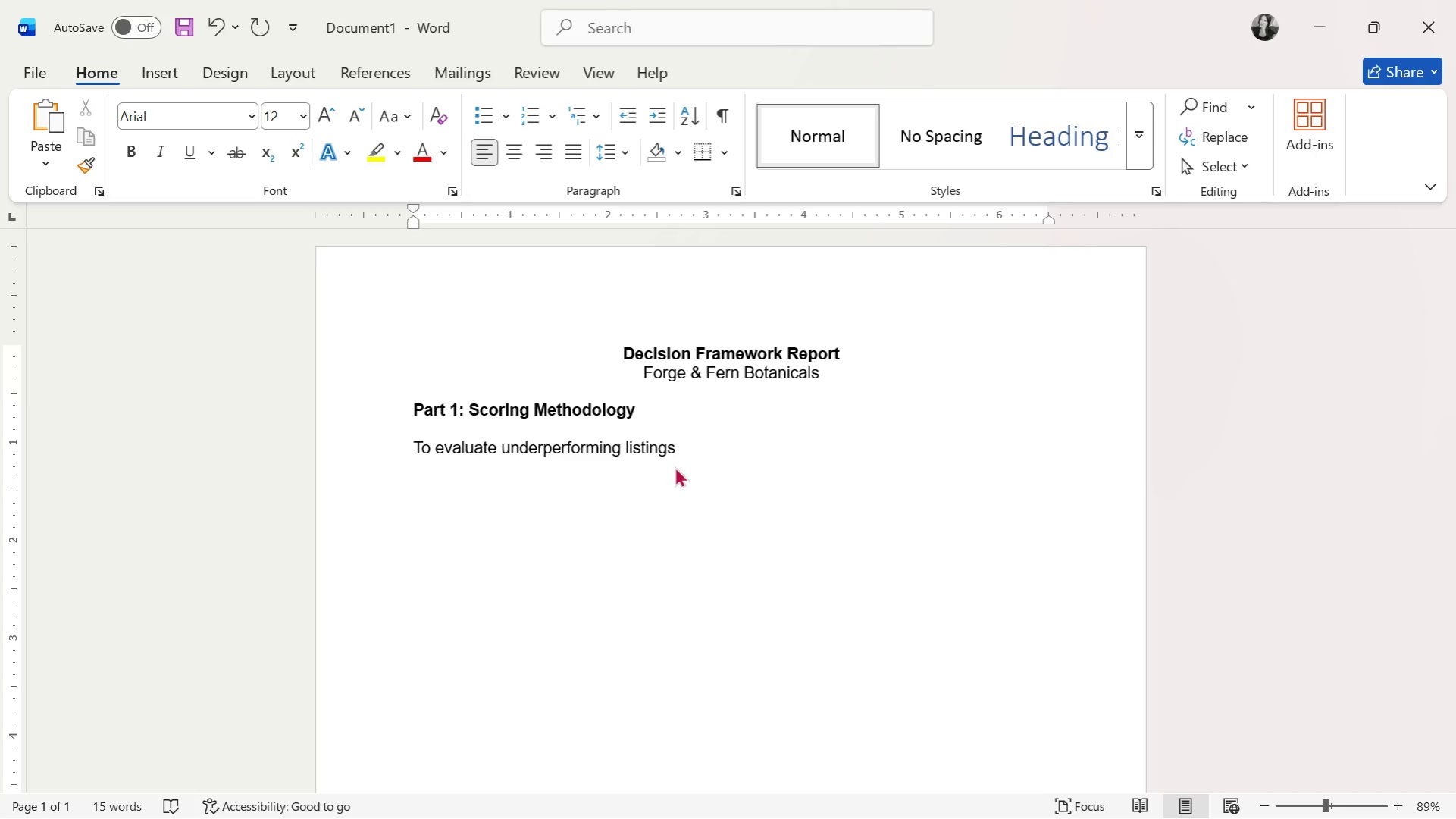 
wait(5.38)
 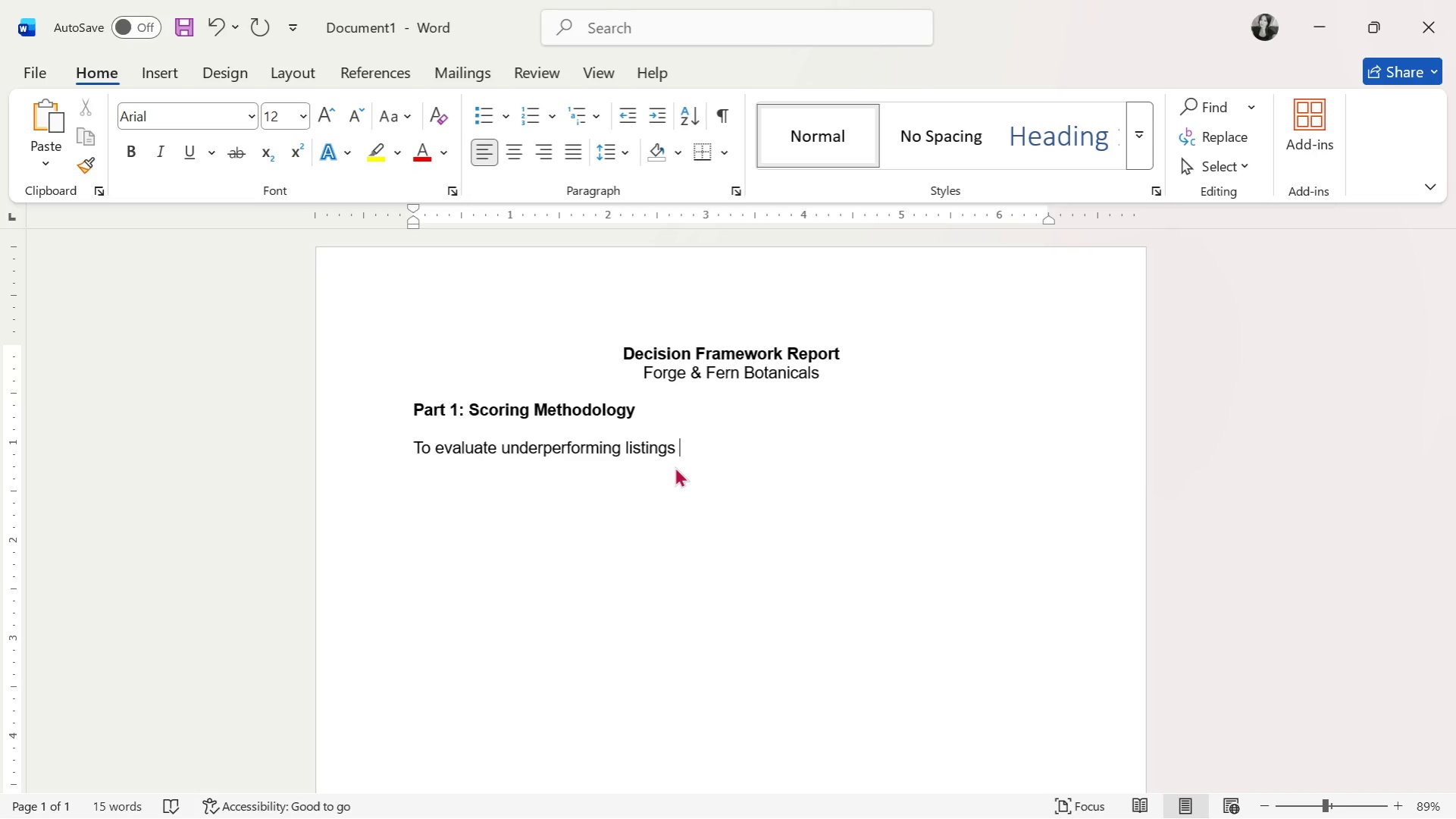 
type(objectively)
 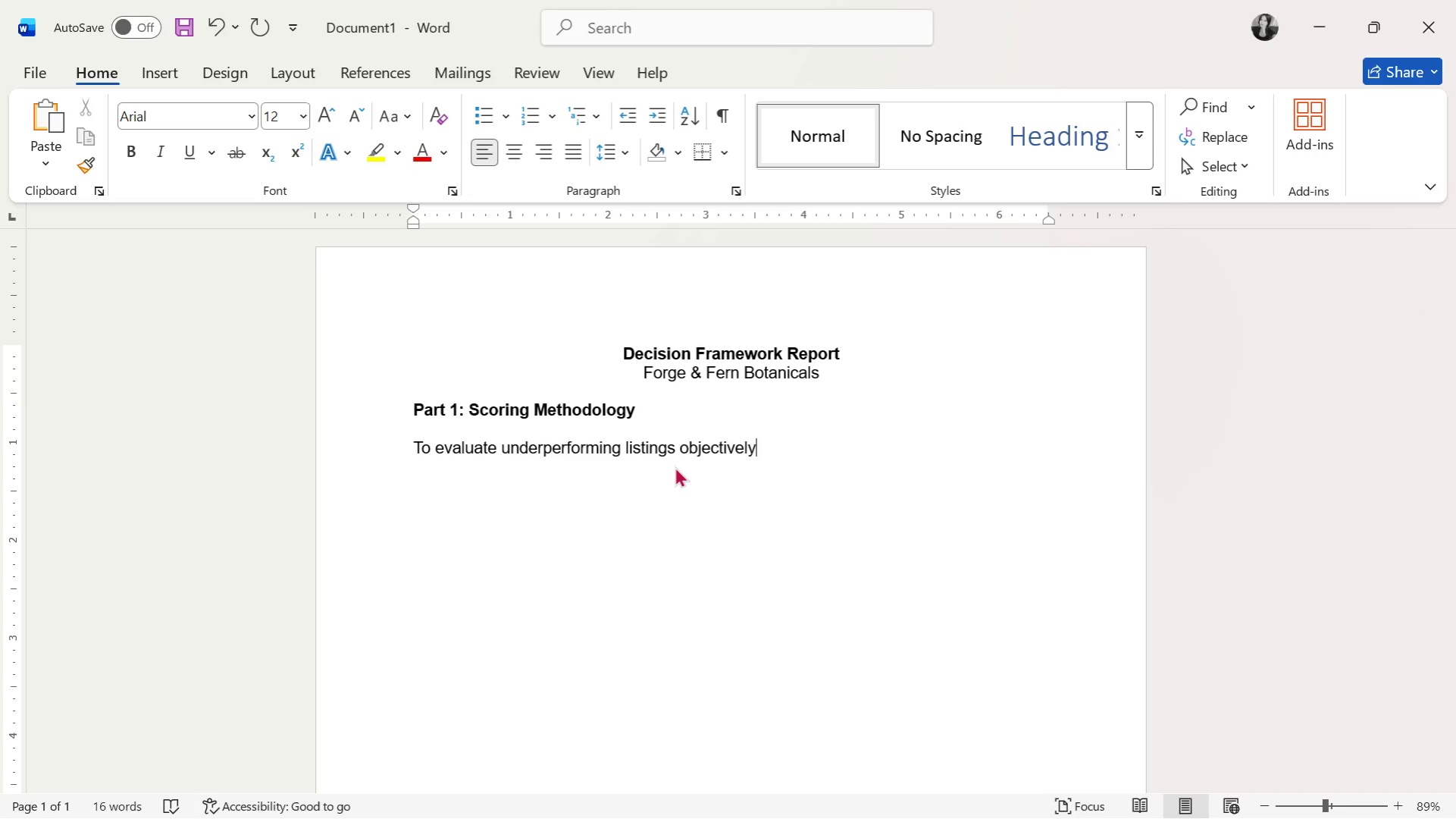 
wait(6.14)
 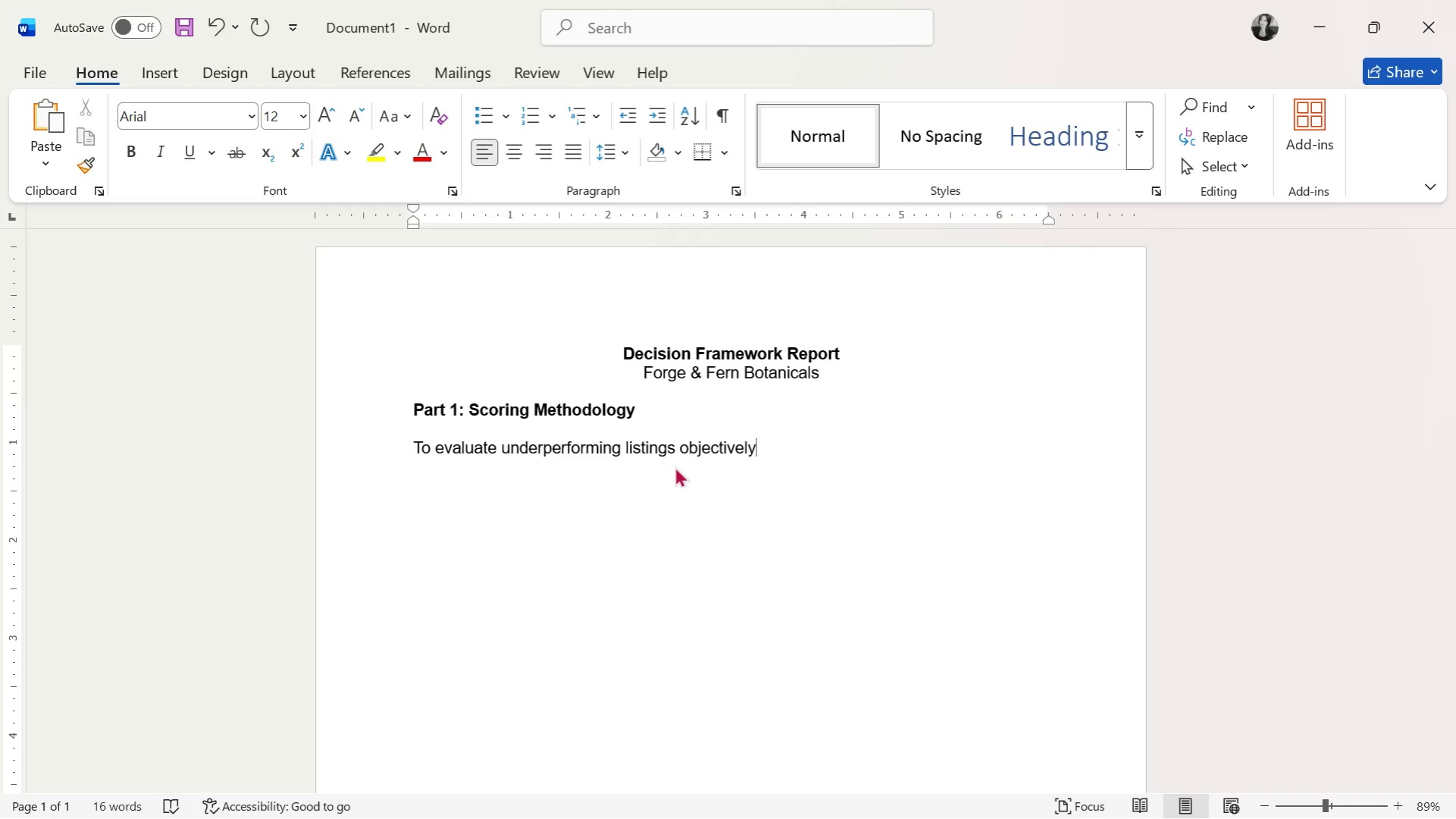 
type(, a 100-point wi)
key(Backspace)
type(eighted )
 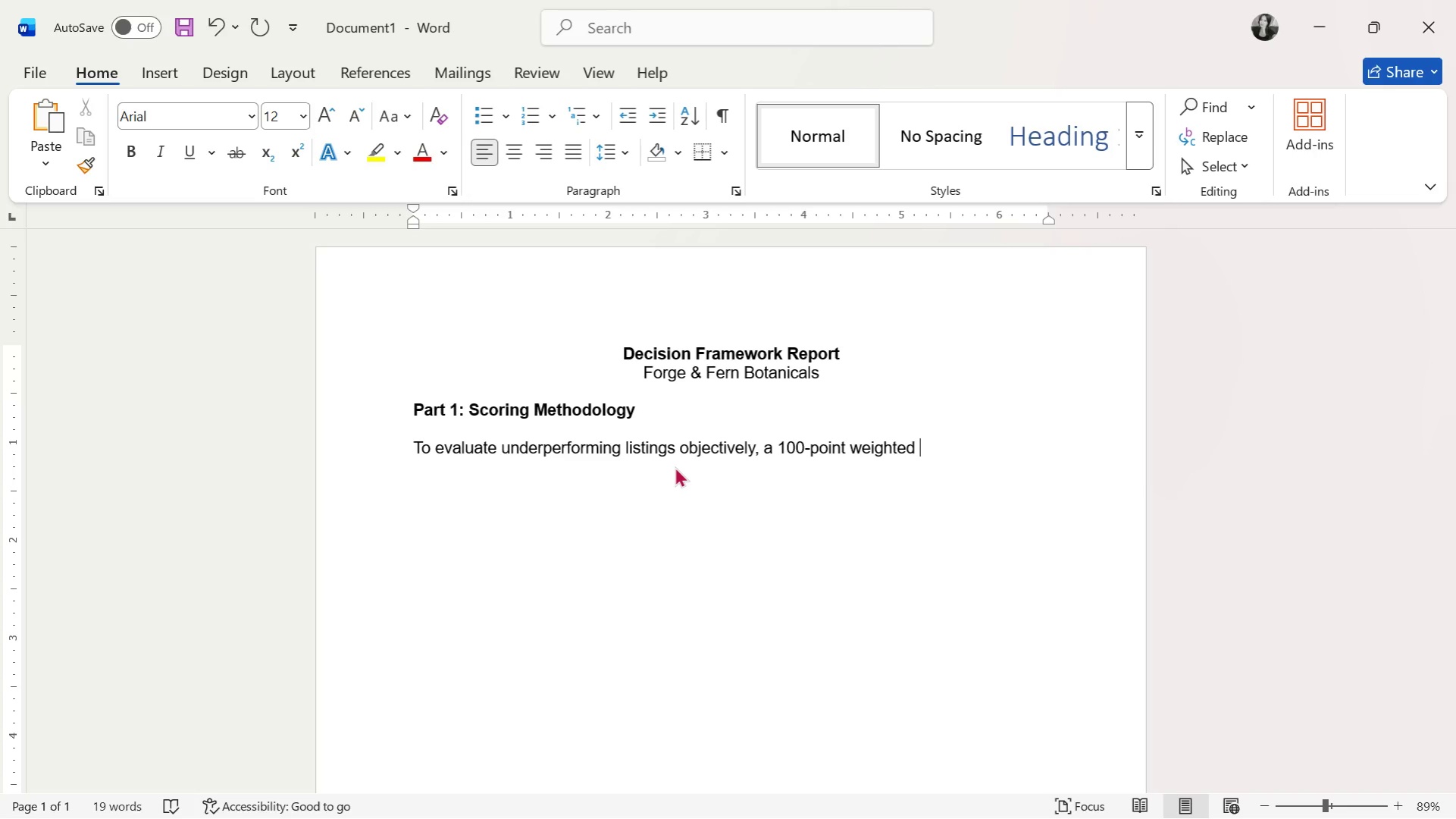 
wait(19.49)
 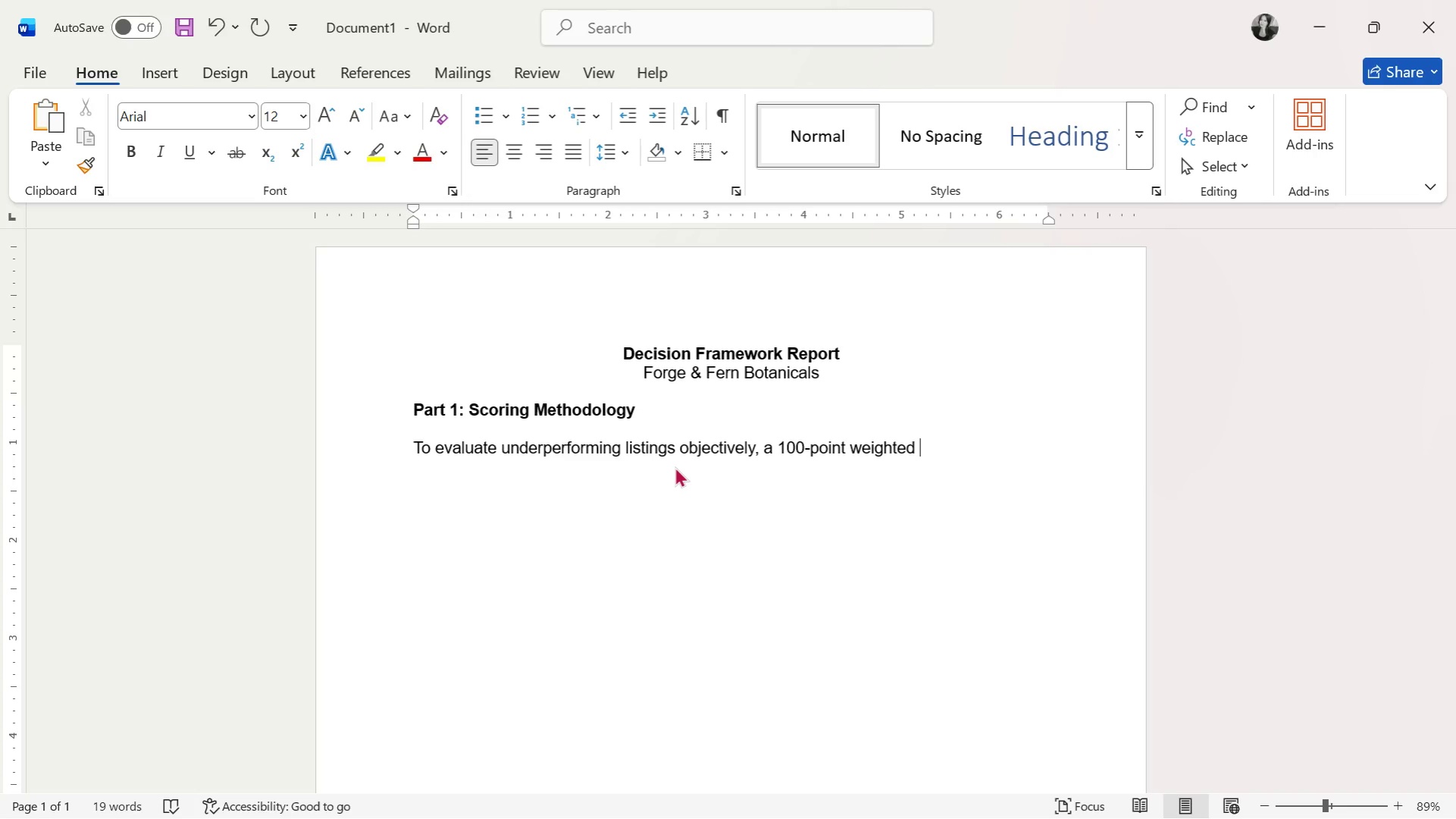 
type(scoring model wasapplied)
 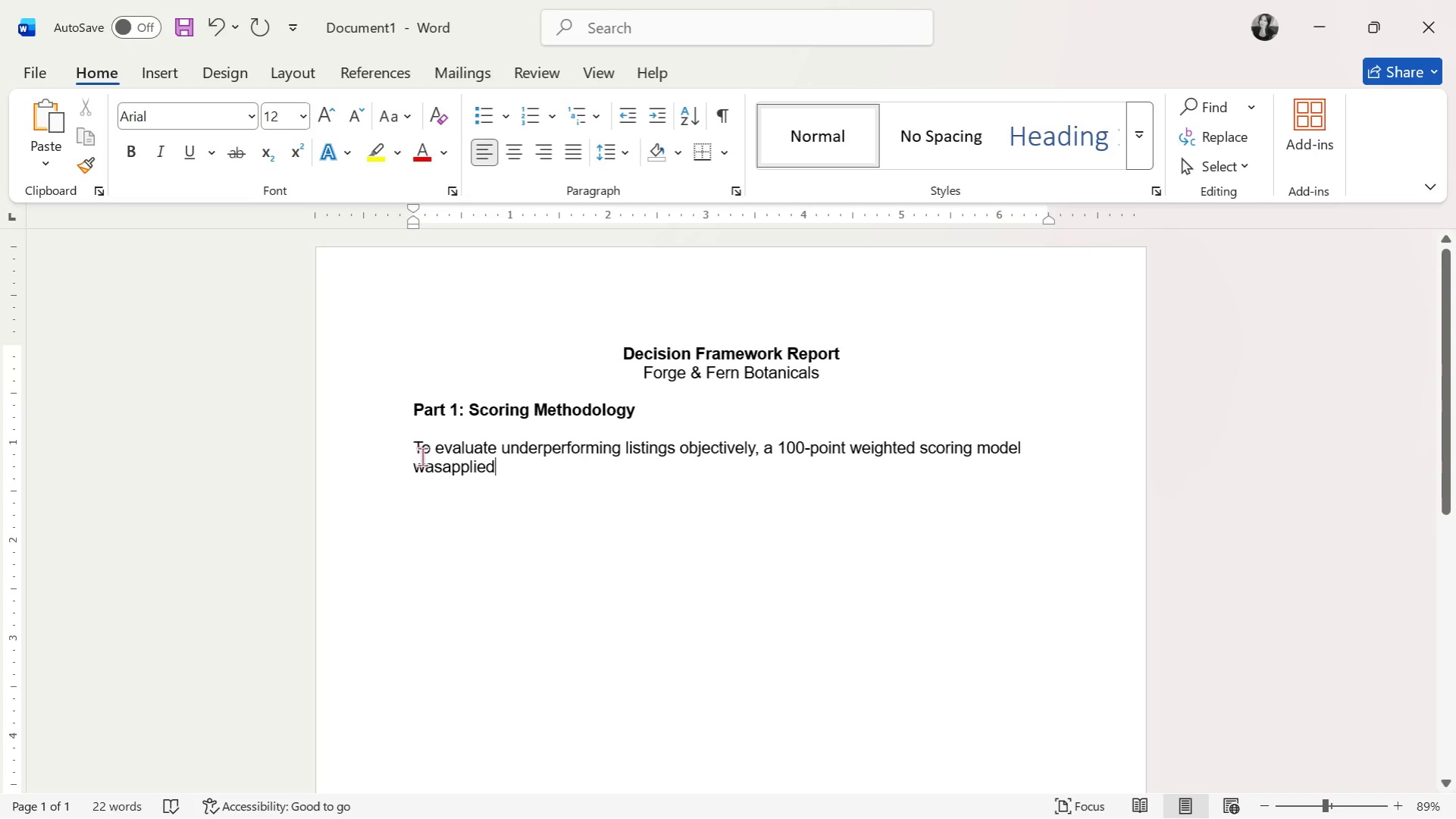 
left_click([440, 465])
 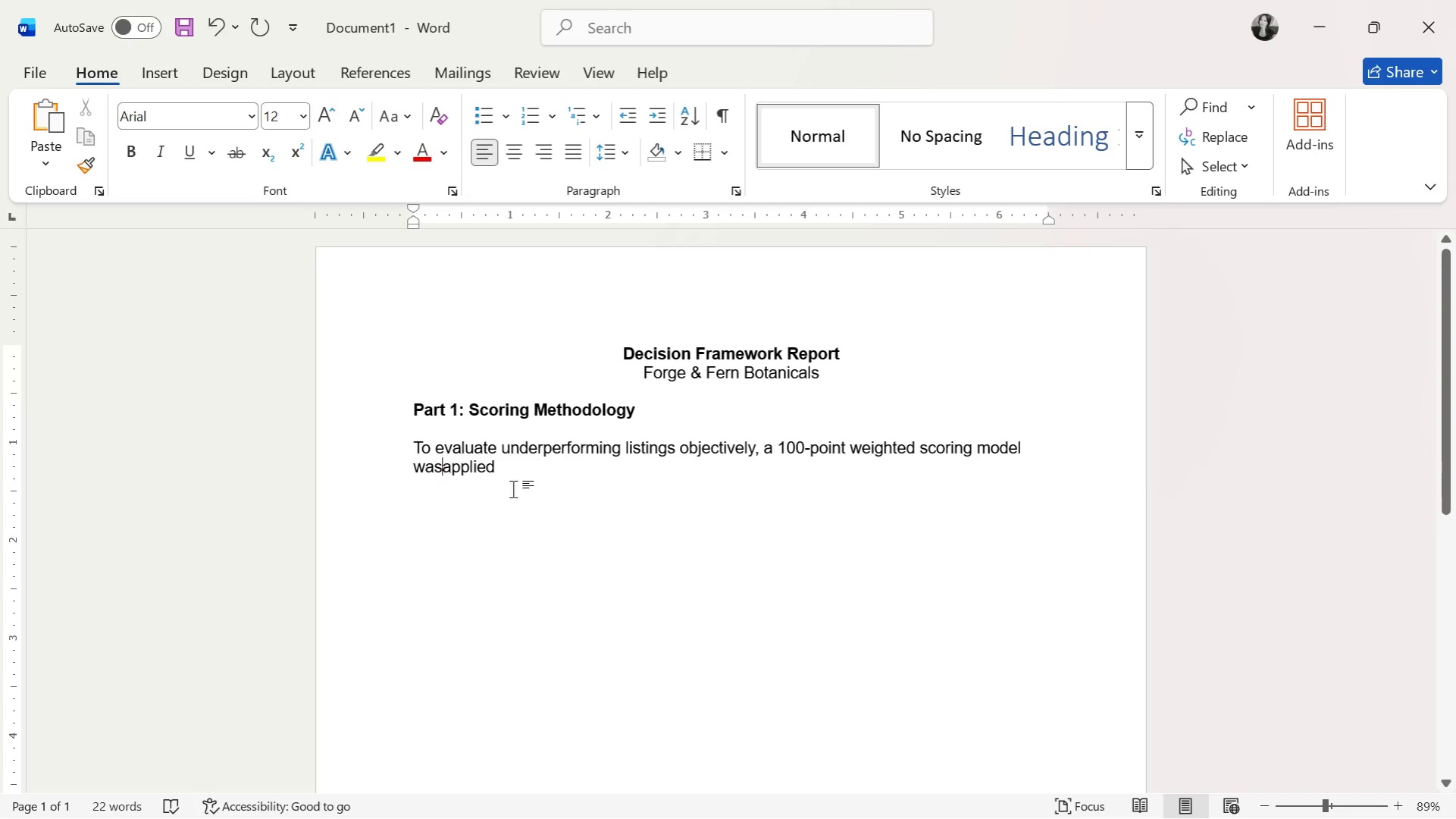 
key(Space)
 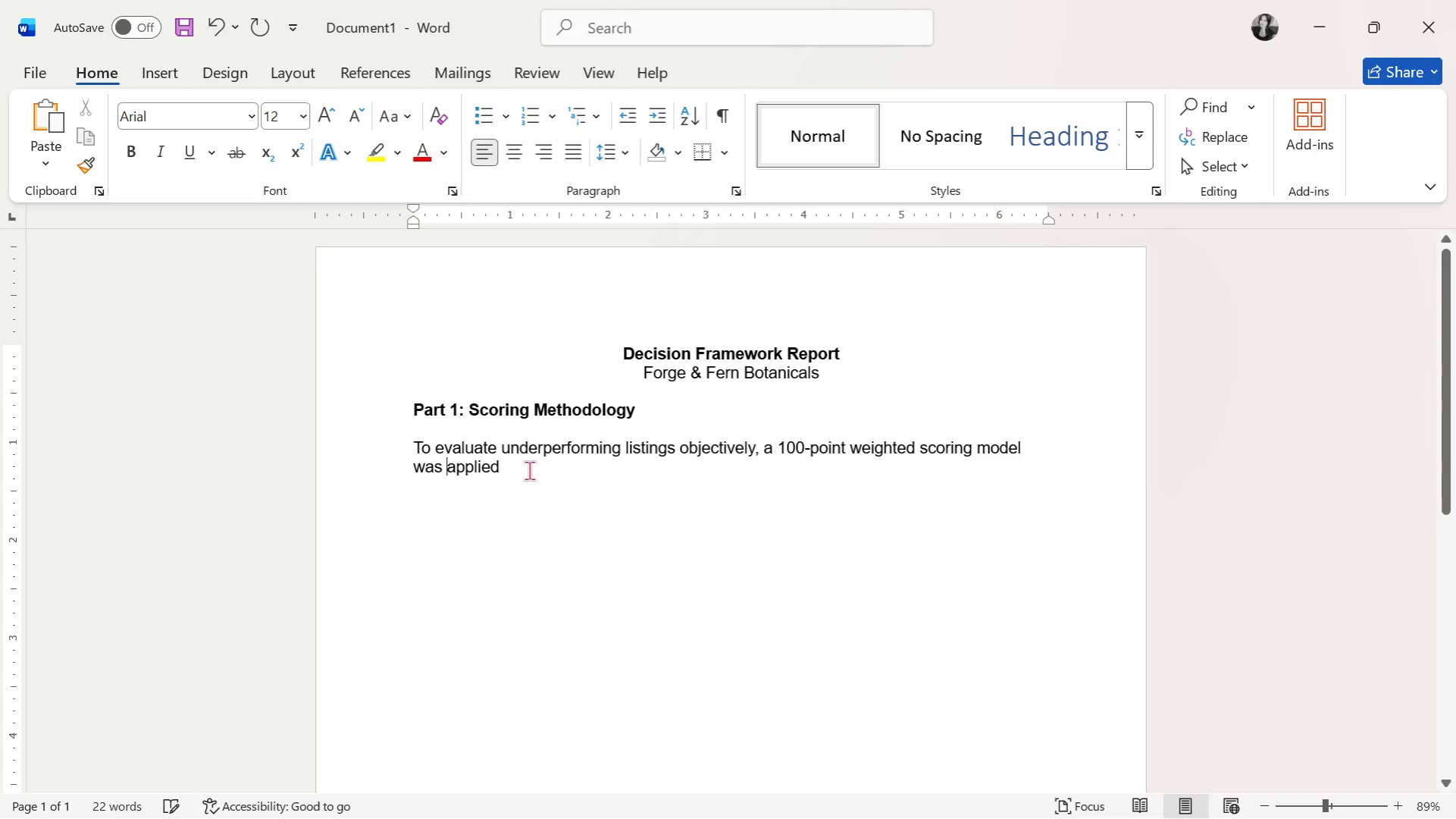 
left_click([531, 469])
 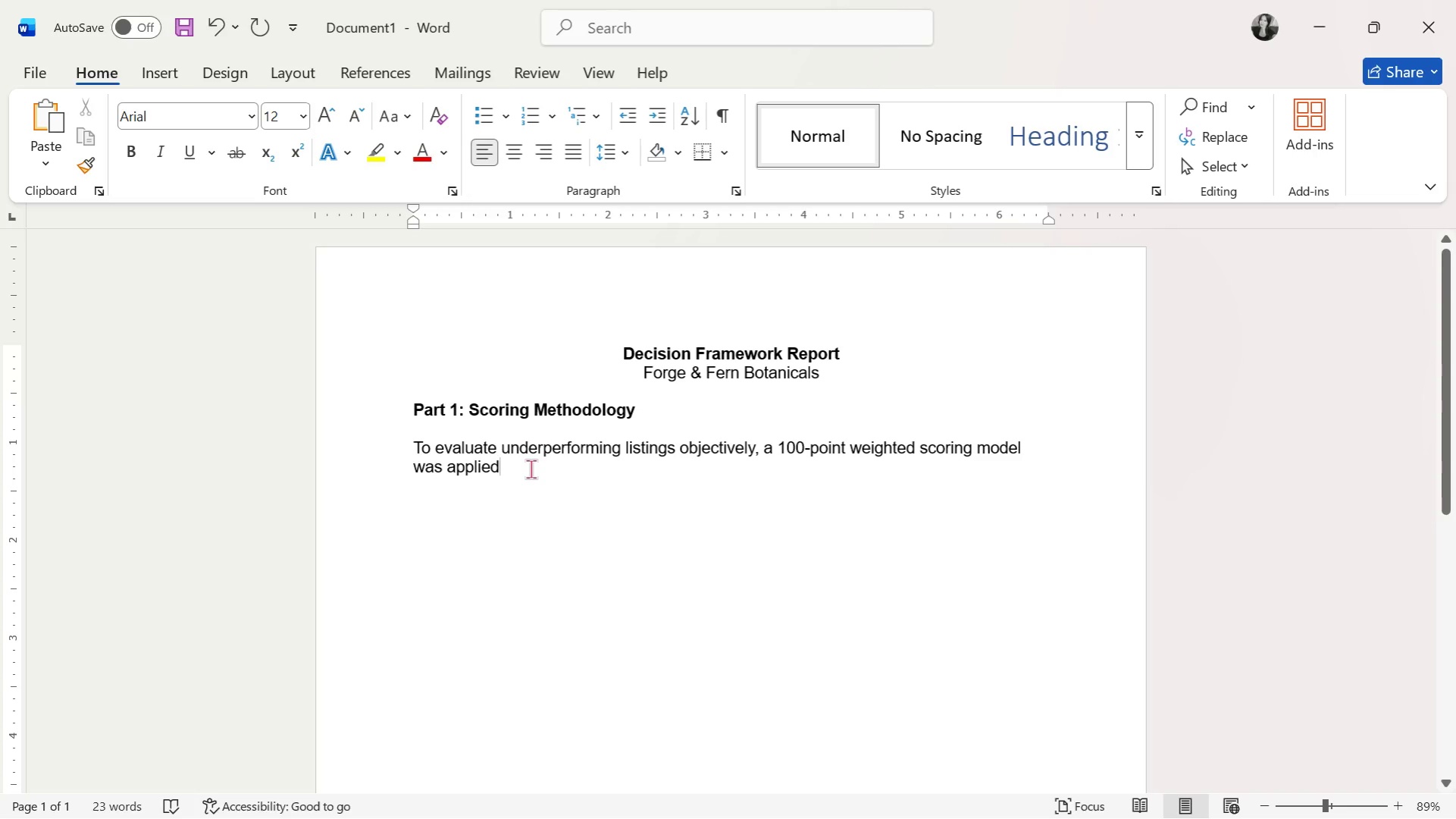 
key(Period)
 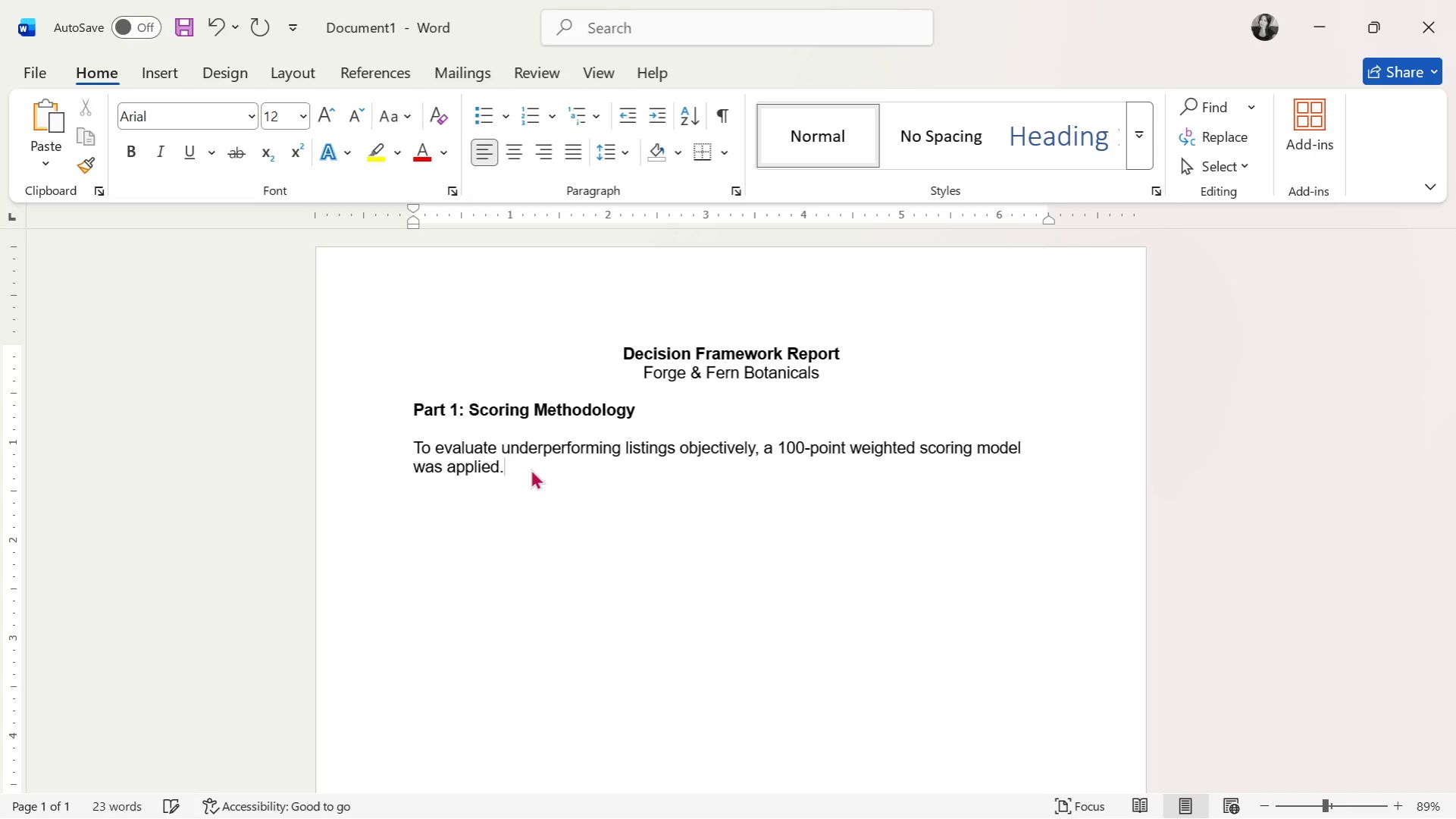 
key(Space)
 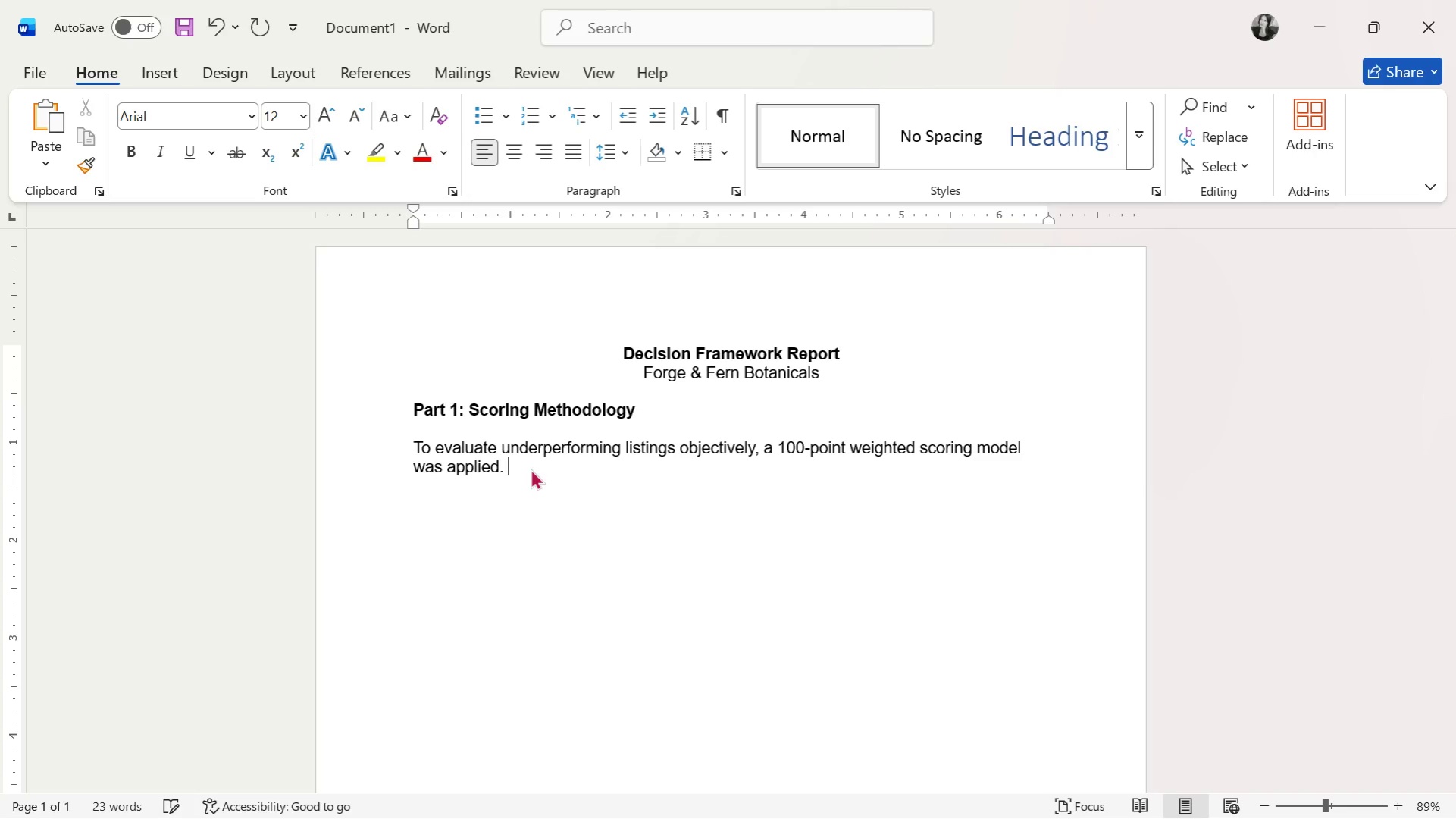 
key(CapsLock)
 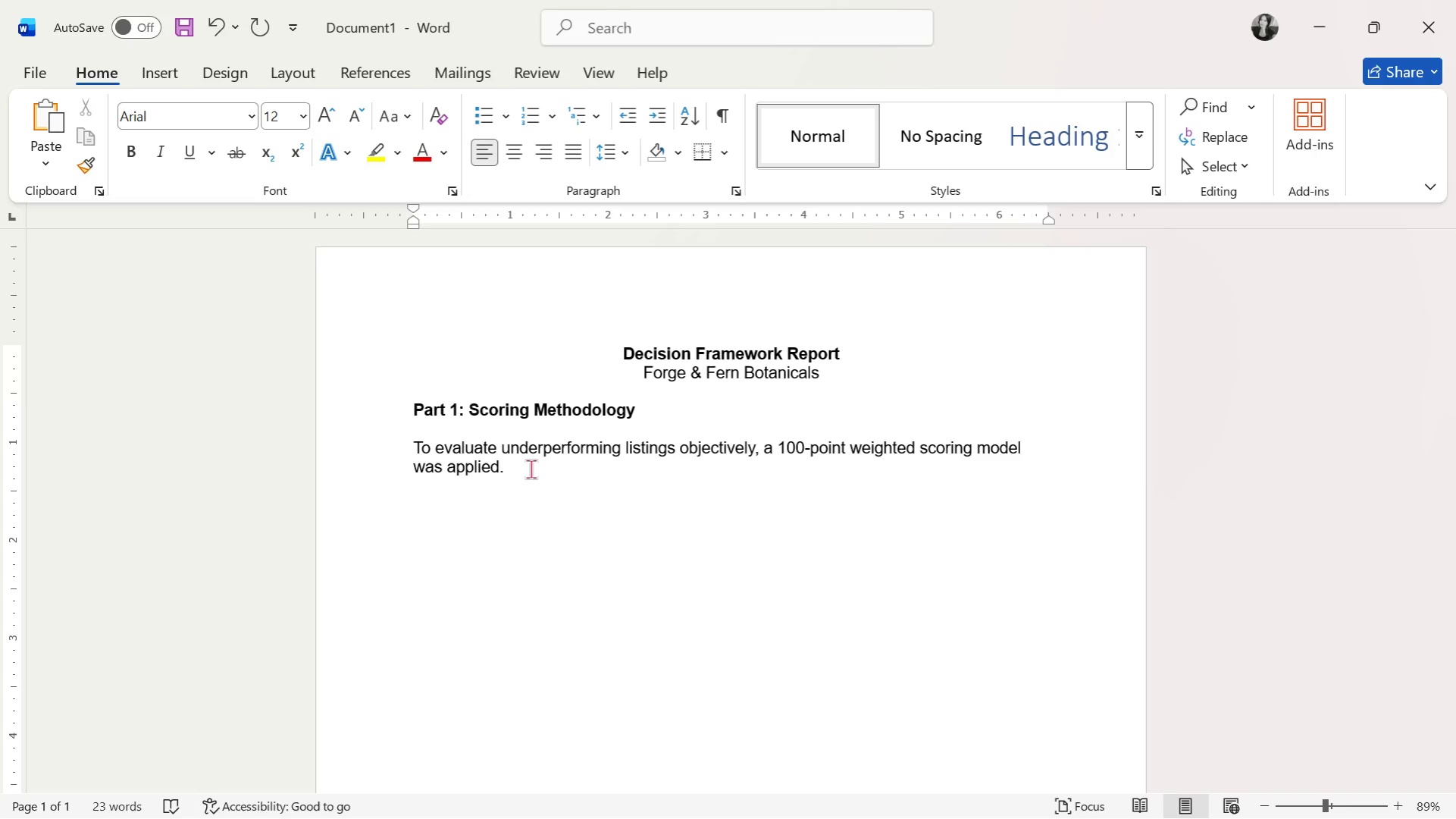 
type(Each listing was assessed across four equally wi)
key(Backspace)
type(eighted )
 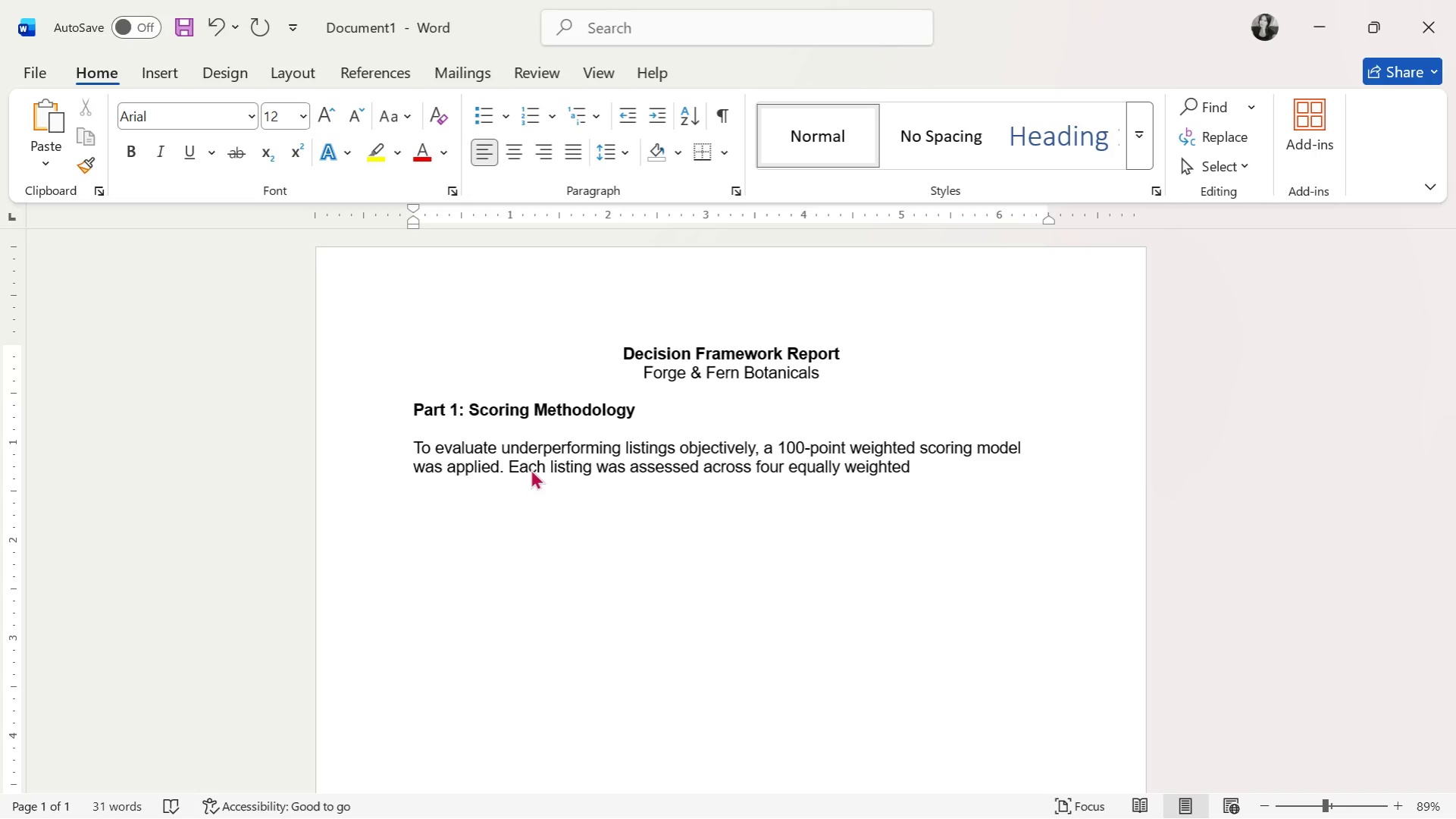 
type(pillars (25 points each):)
 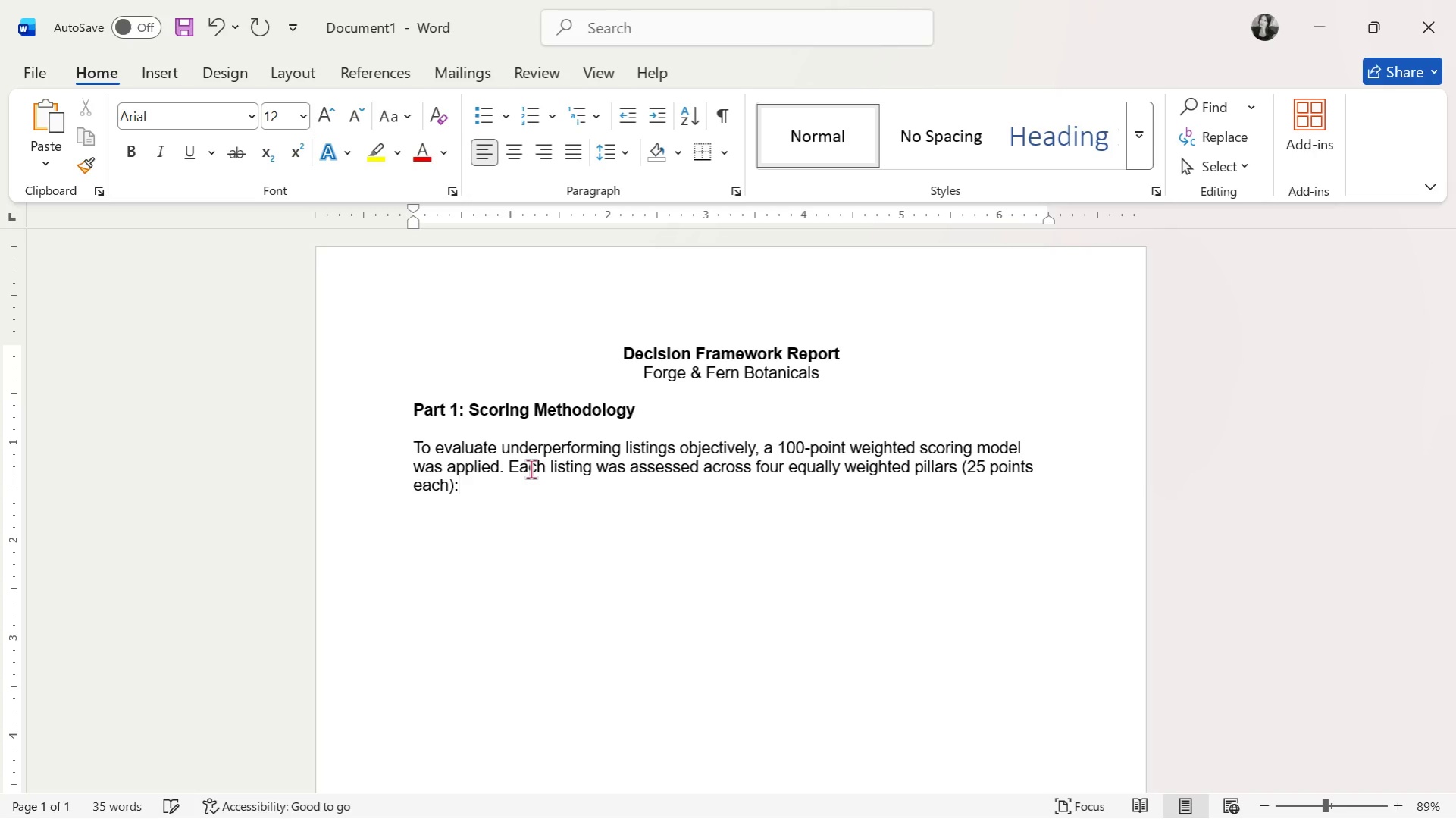 
key(Enter)
 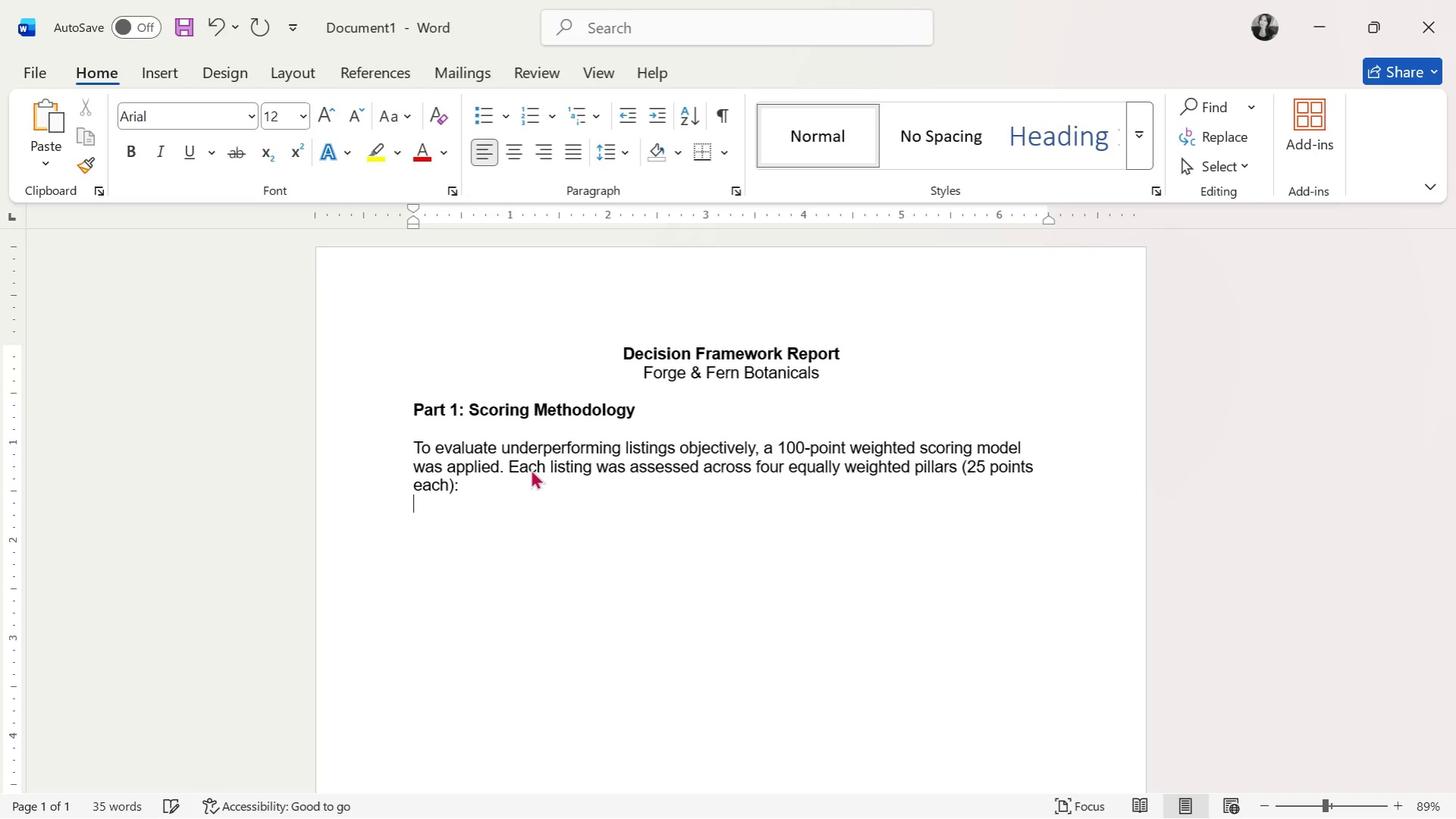 
key(Enter)
 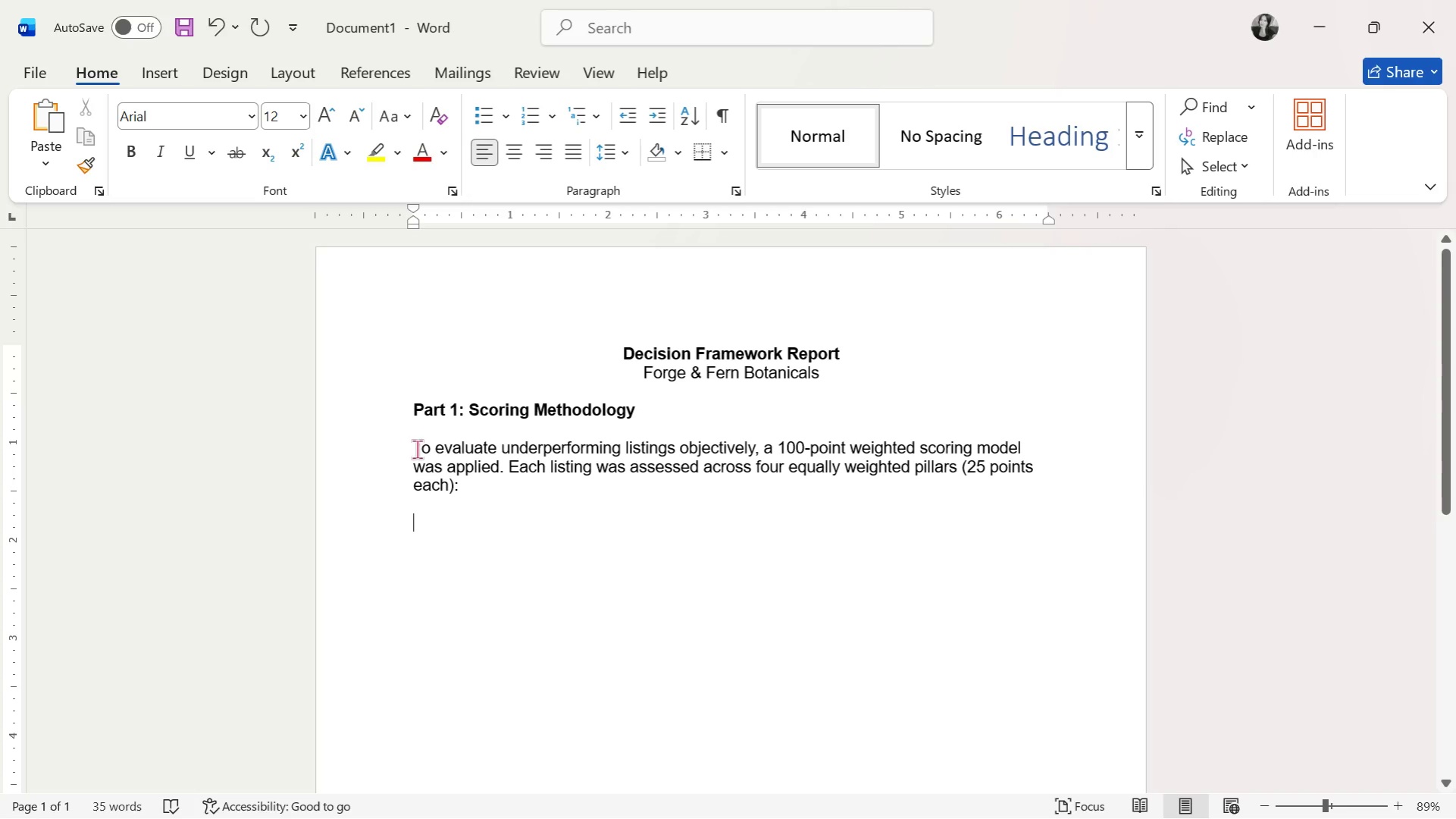 
left_click_drag(start_coordinate=[416, 447], to_coordinate=[978, 691])
 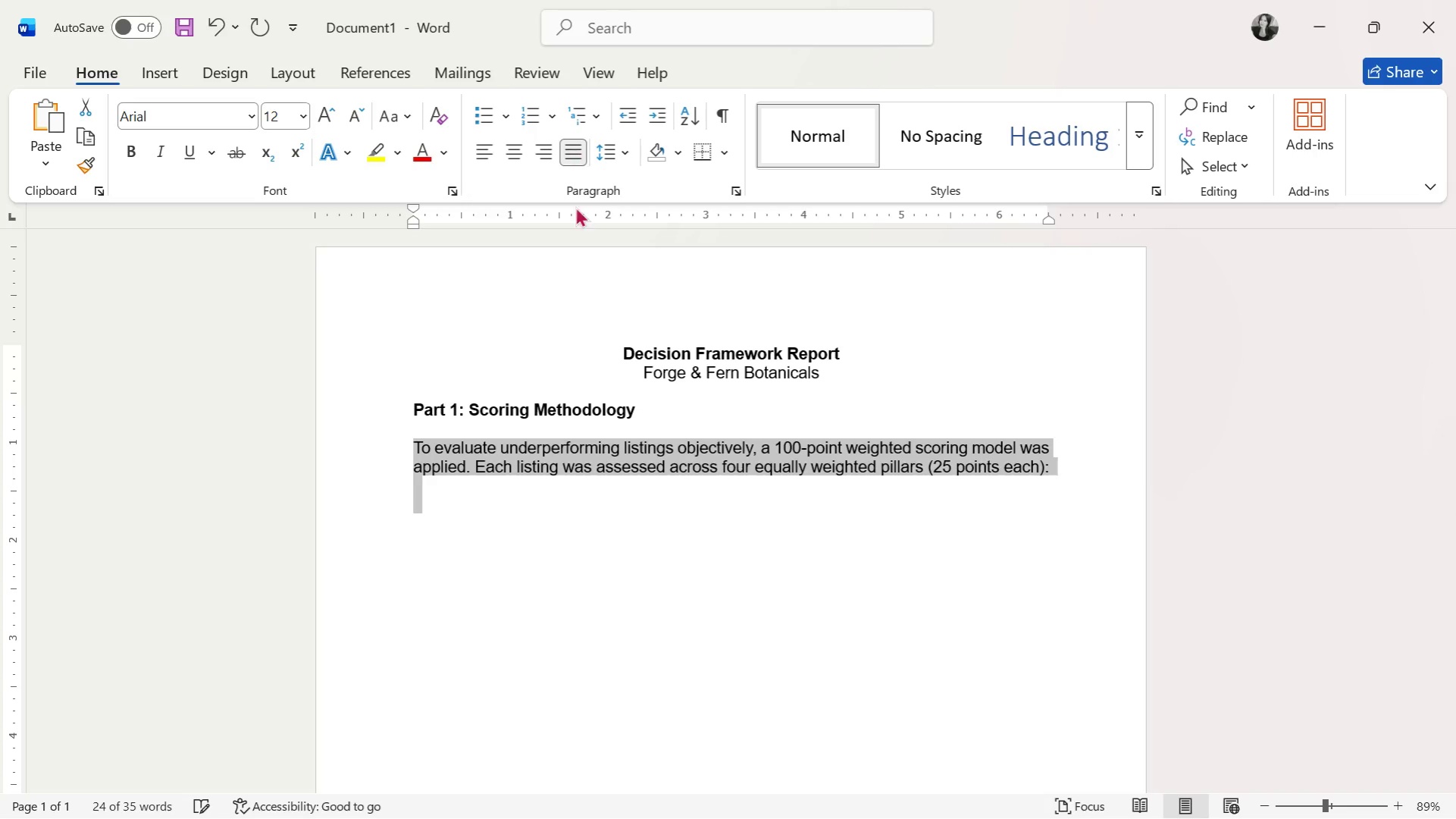 
left_click([539, 481])
 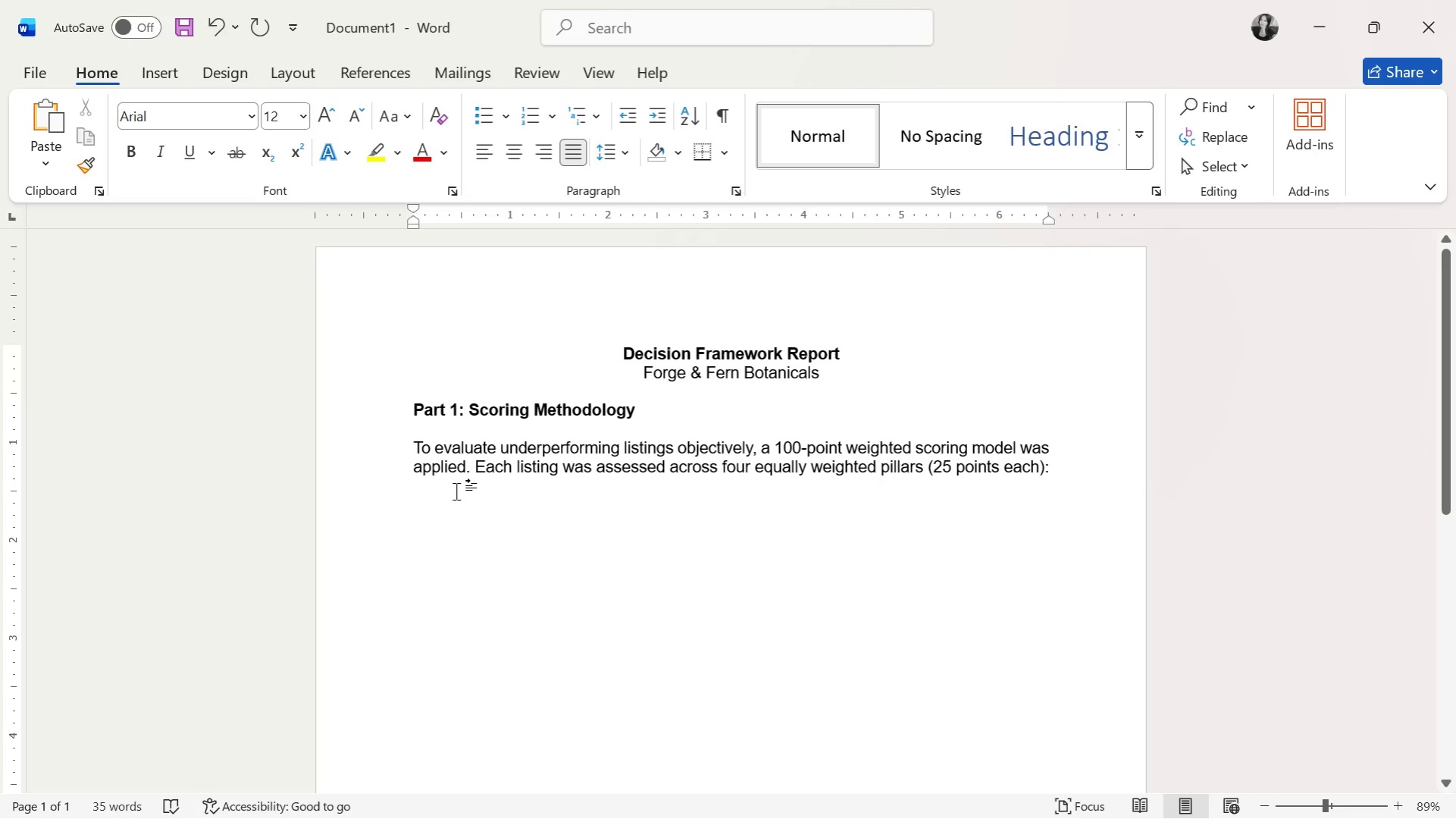 
key(Enter)
 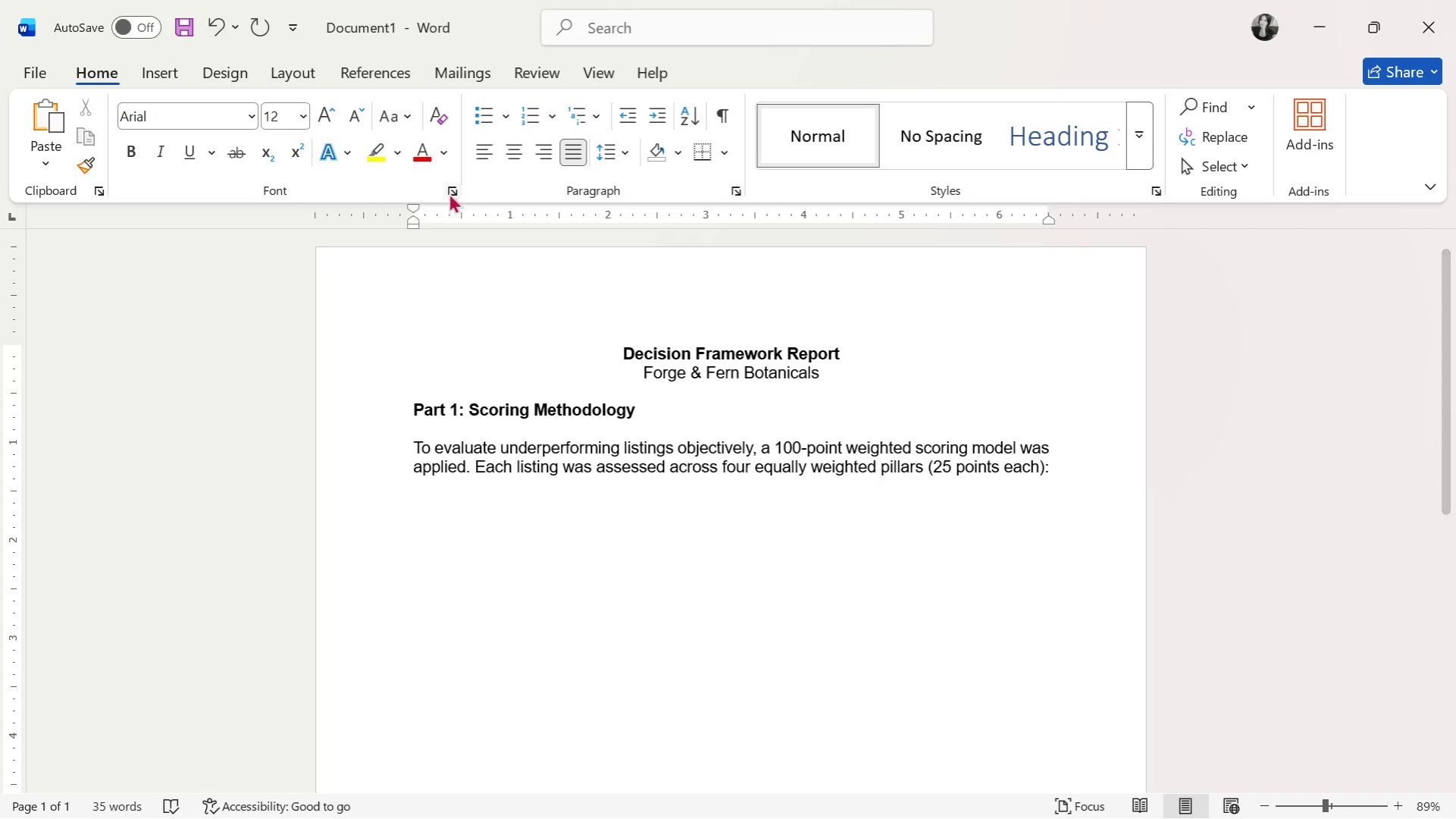 
left_click([487, 124])
 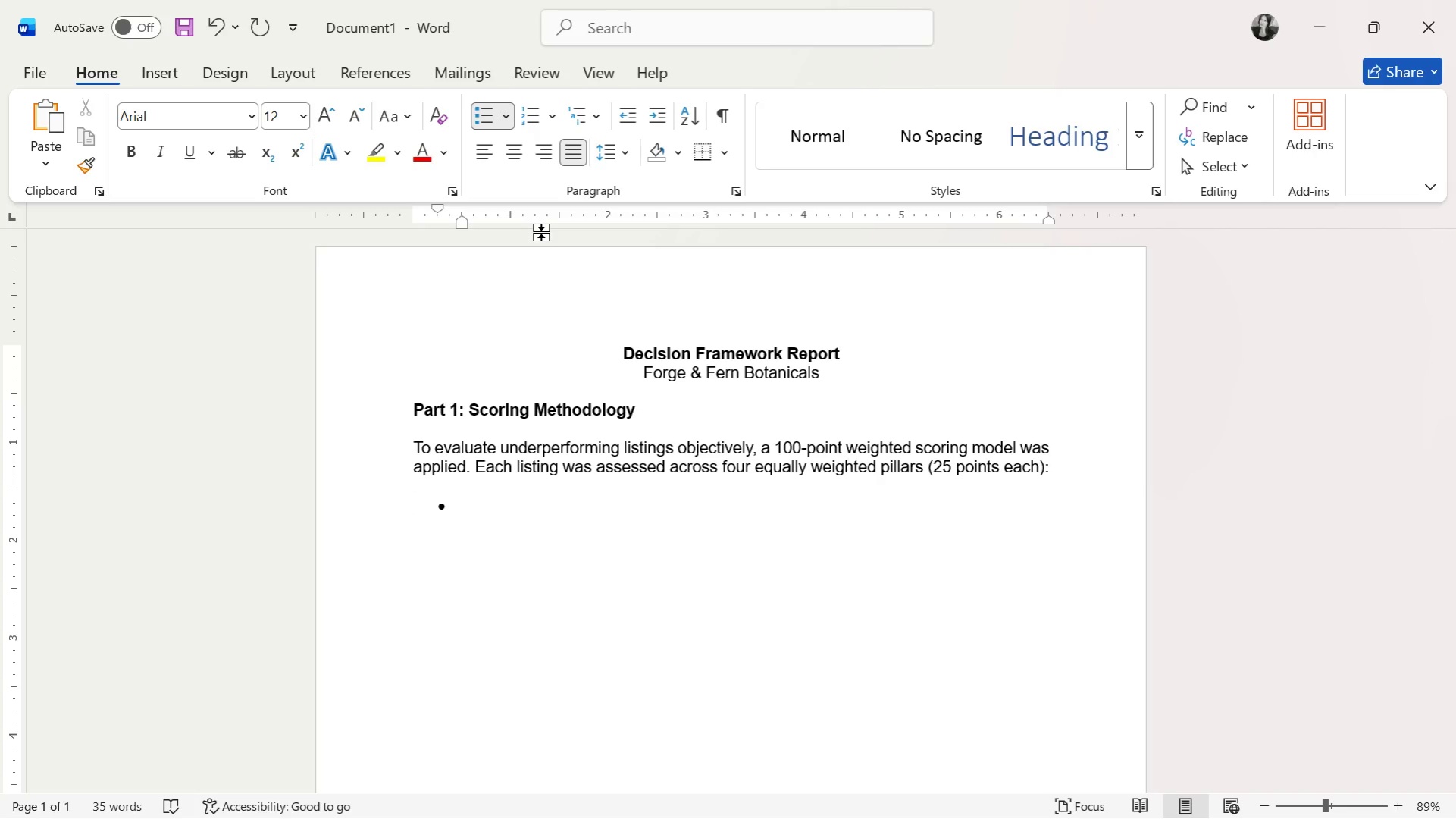 
type(Market Demand (0-25))
 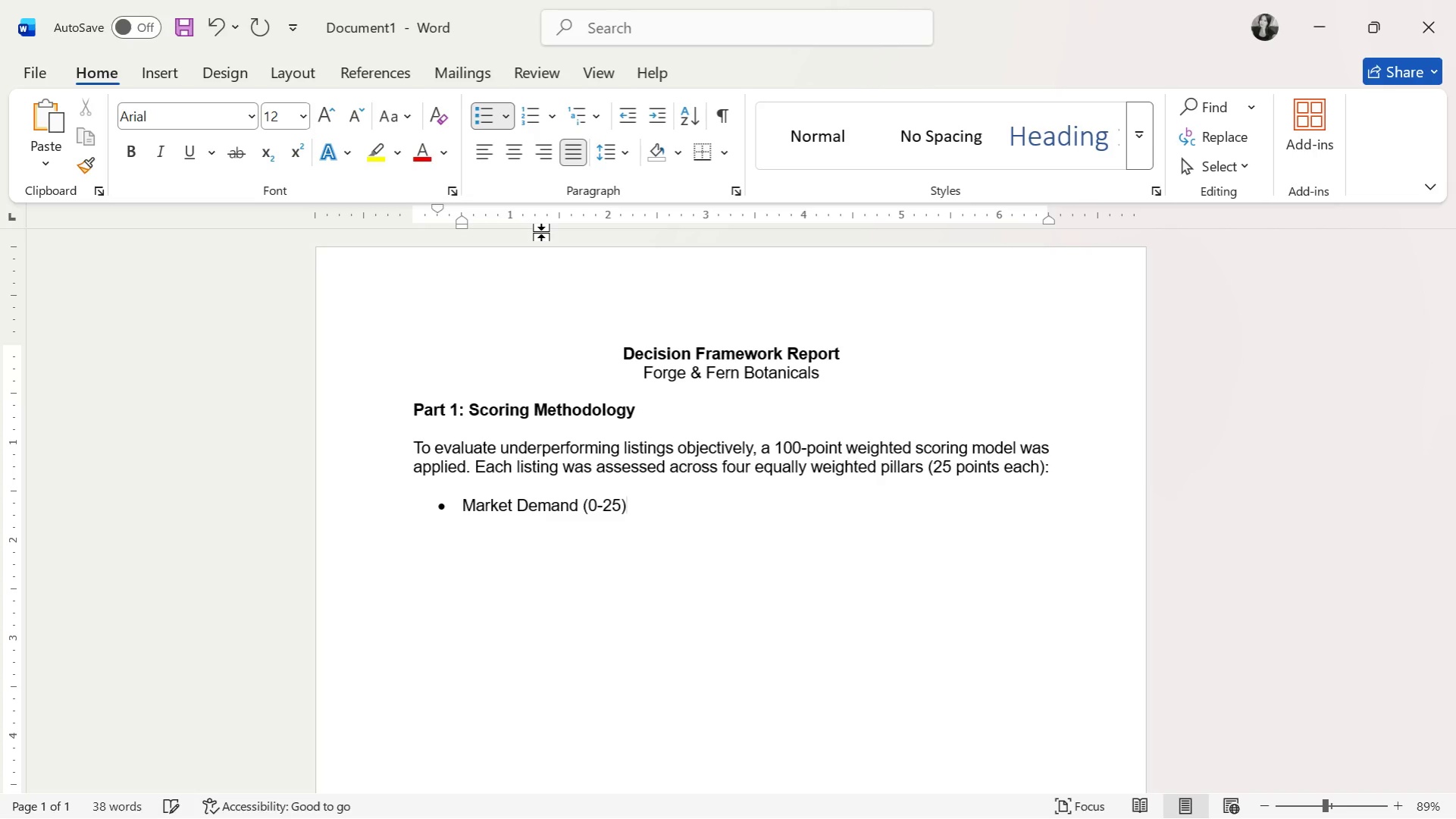 
left_click_drag(start_coordinate=[679, 506], to_coordinate=[488, 504])
 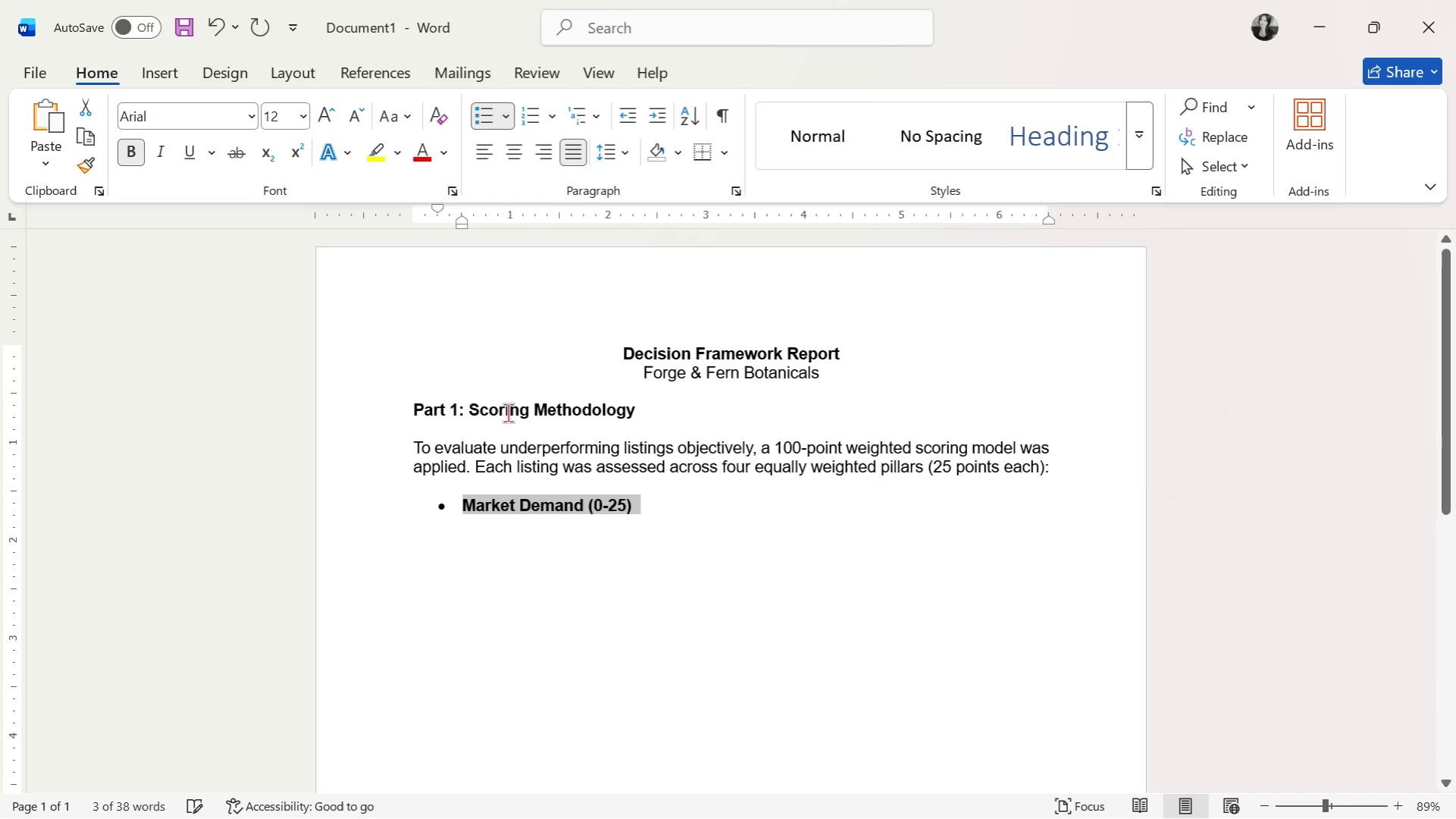 
double_click([531, 448])
 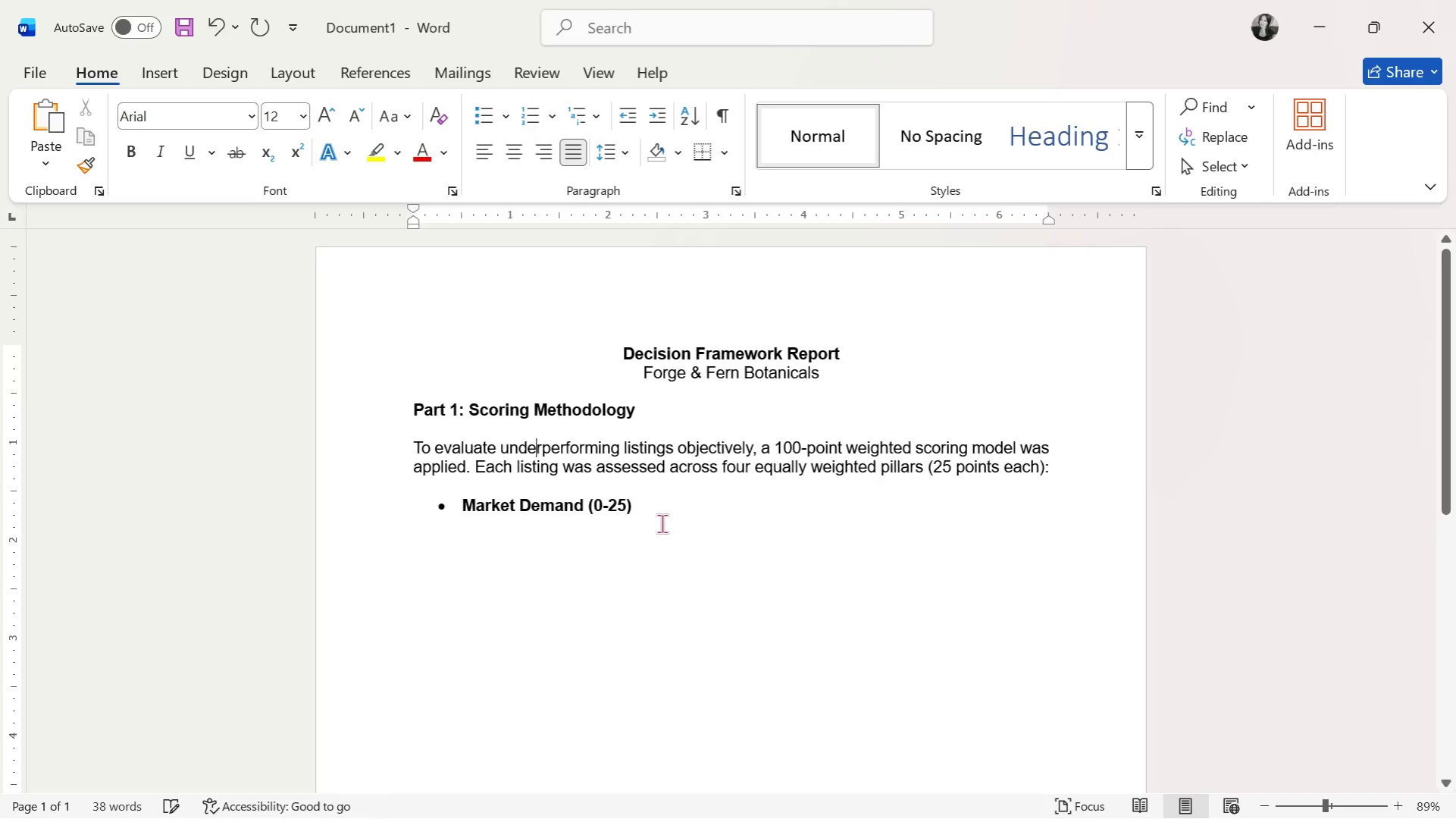 
triple_click([662, 523])
 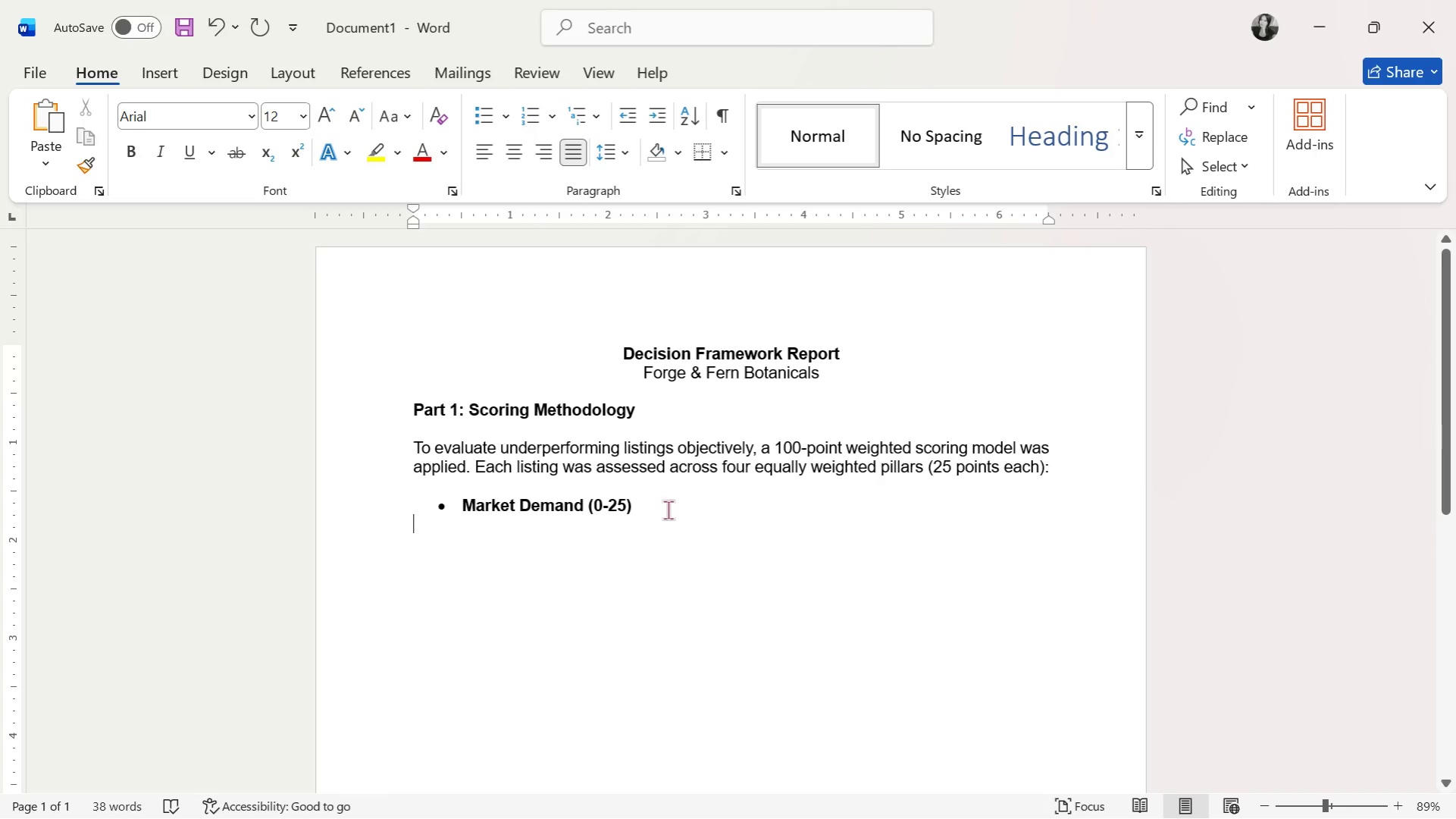 
triple_click([668, 508])
 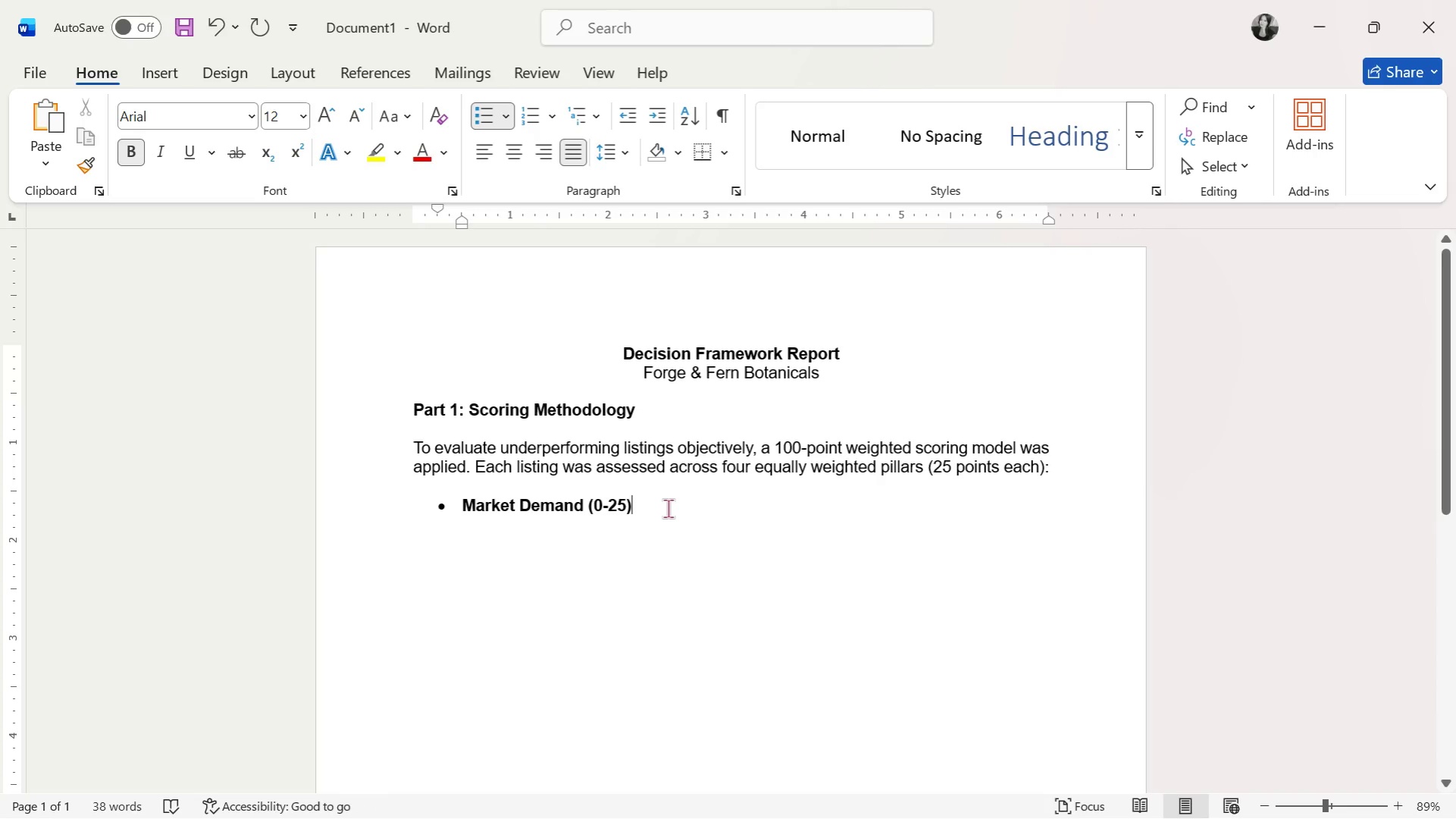 
key(Enter)
 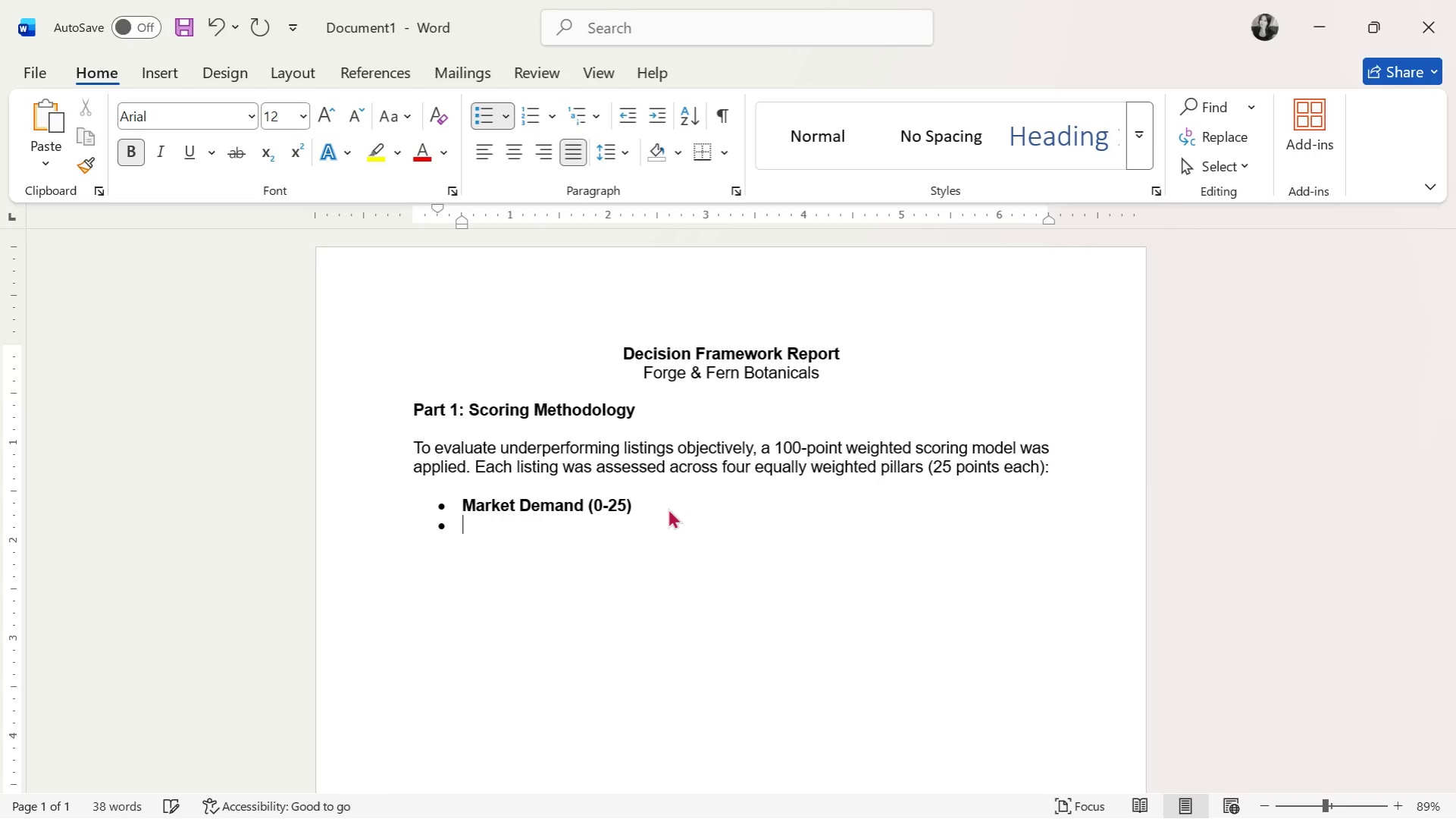 
key(Enter)
 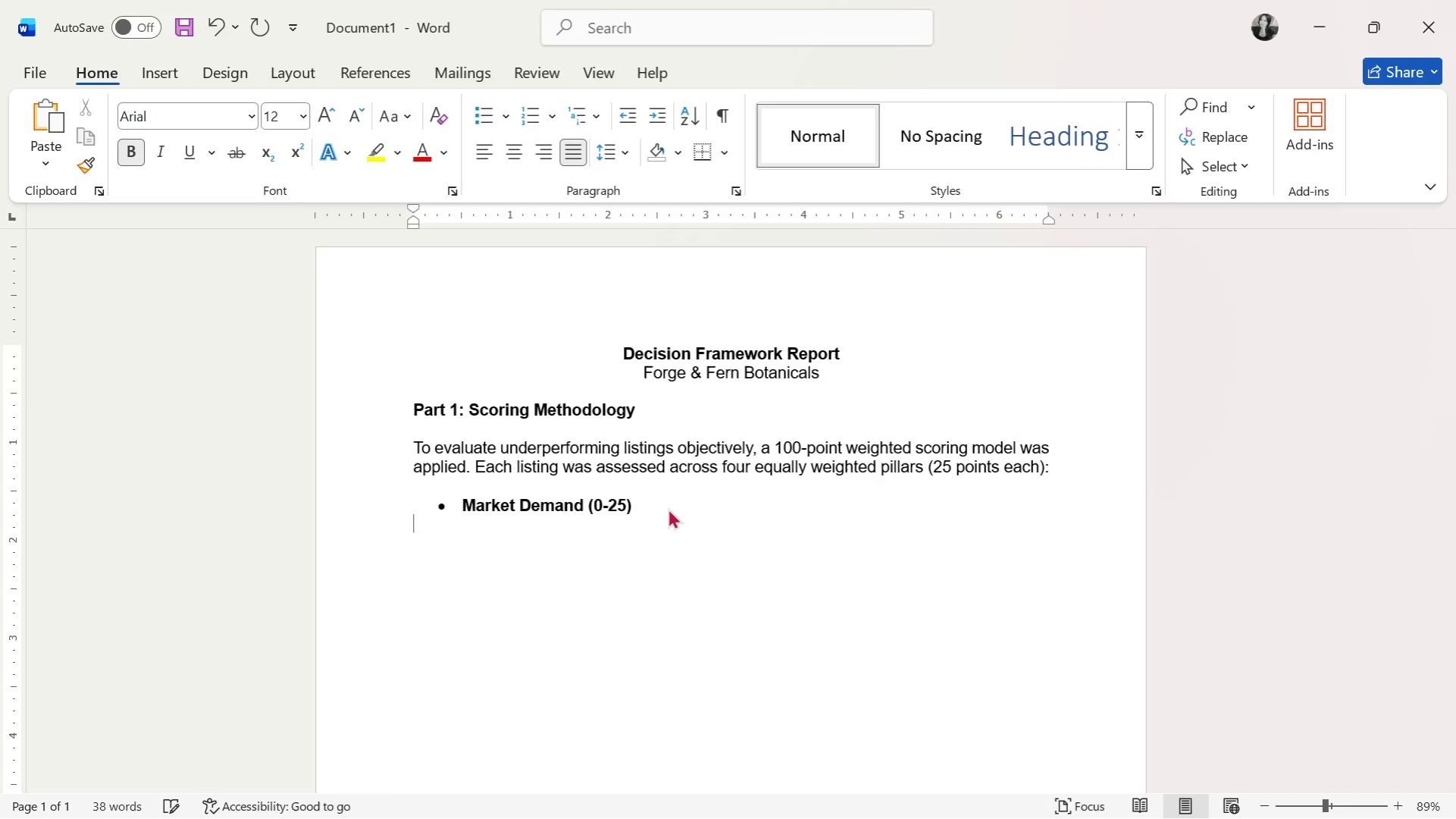 
key(Enter)
 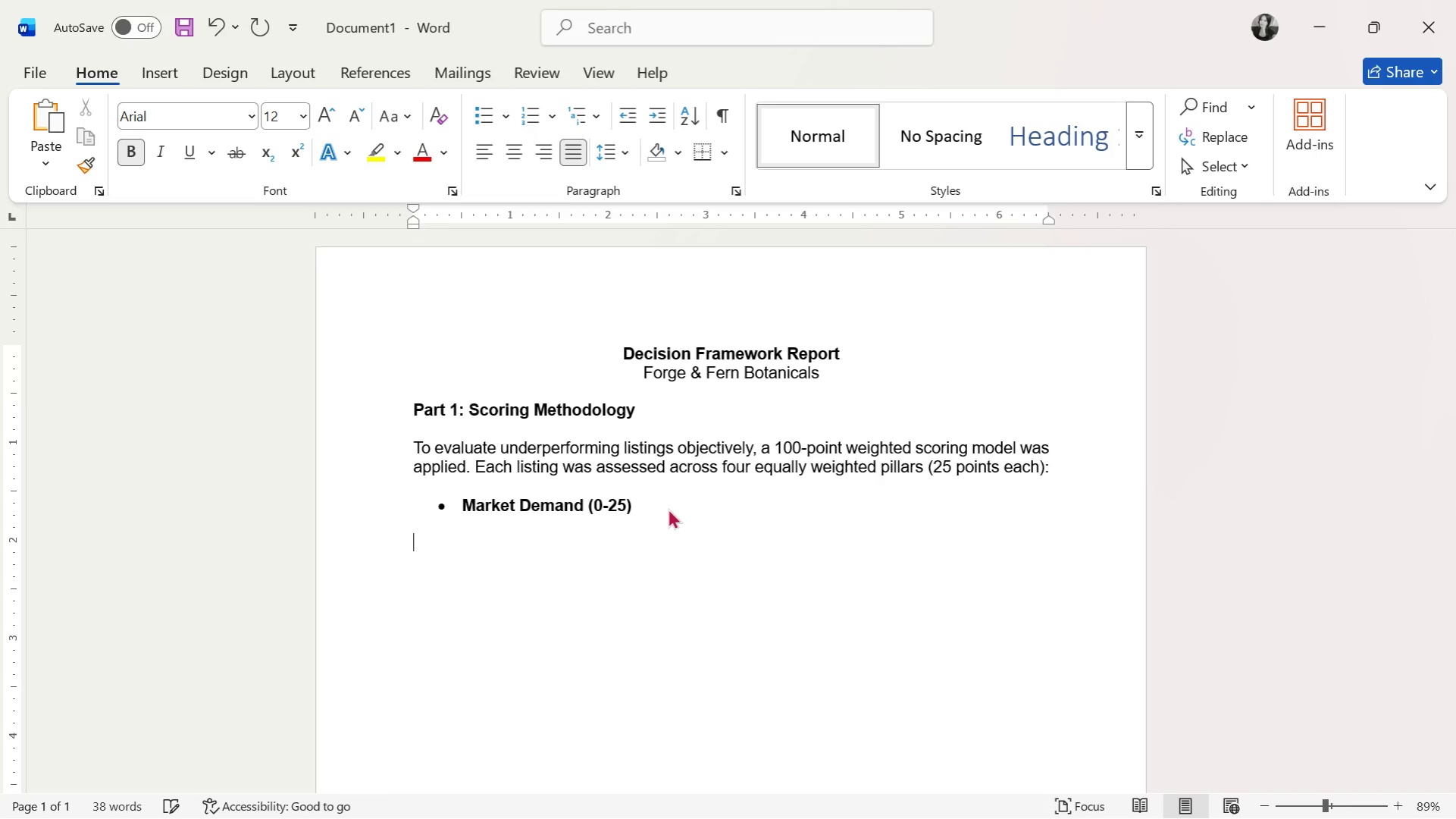 
key(Tab)
 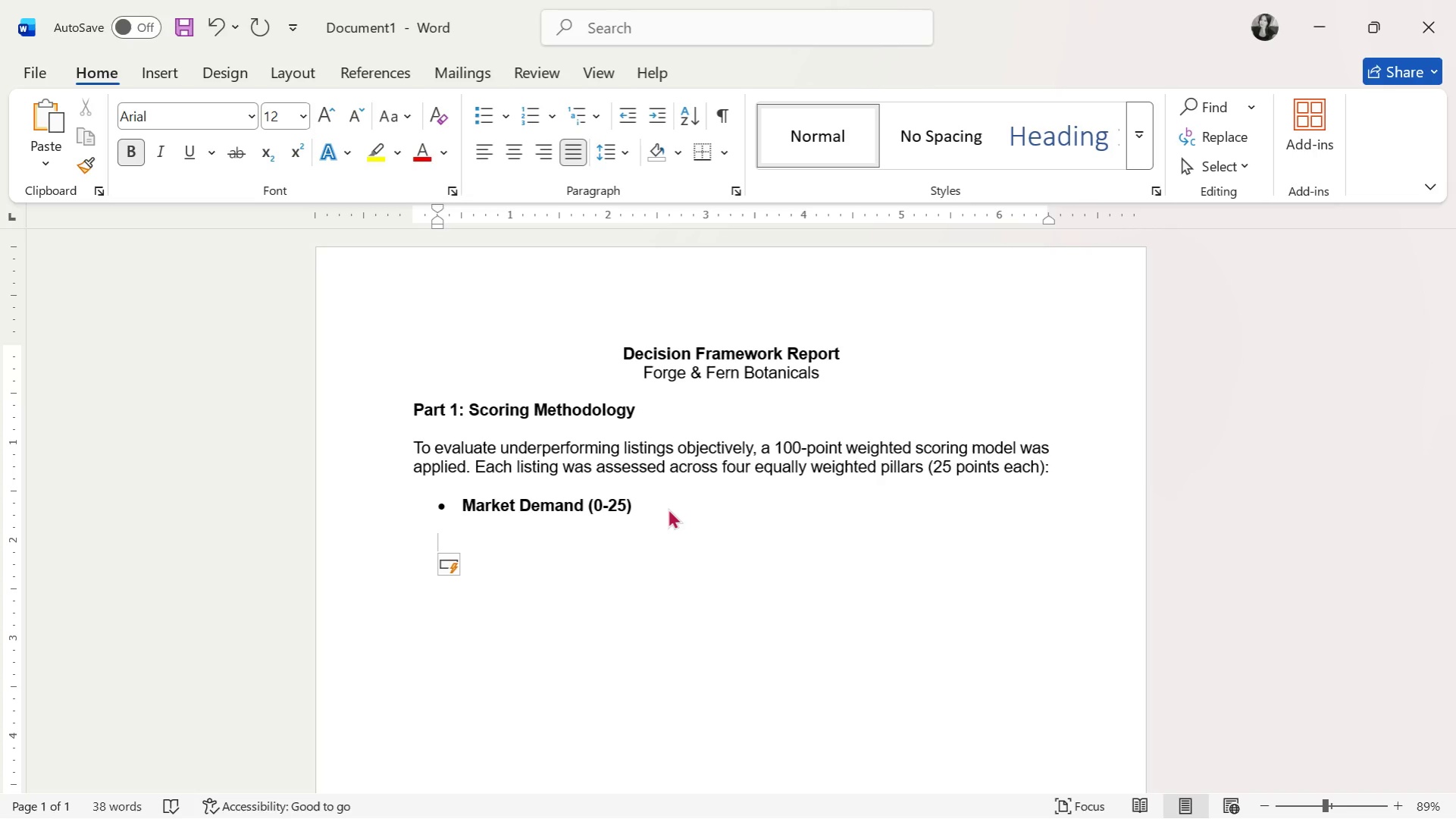 
wait(21.27)
 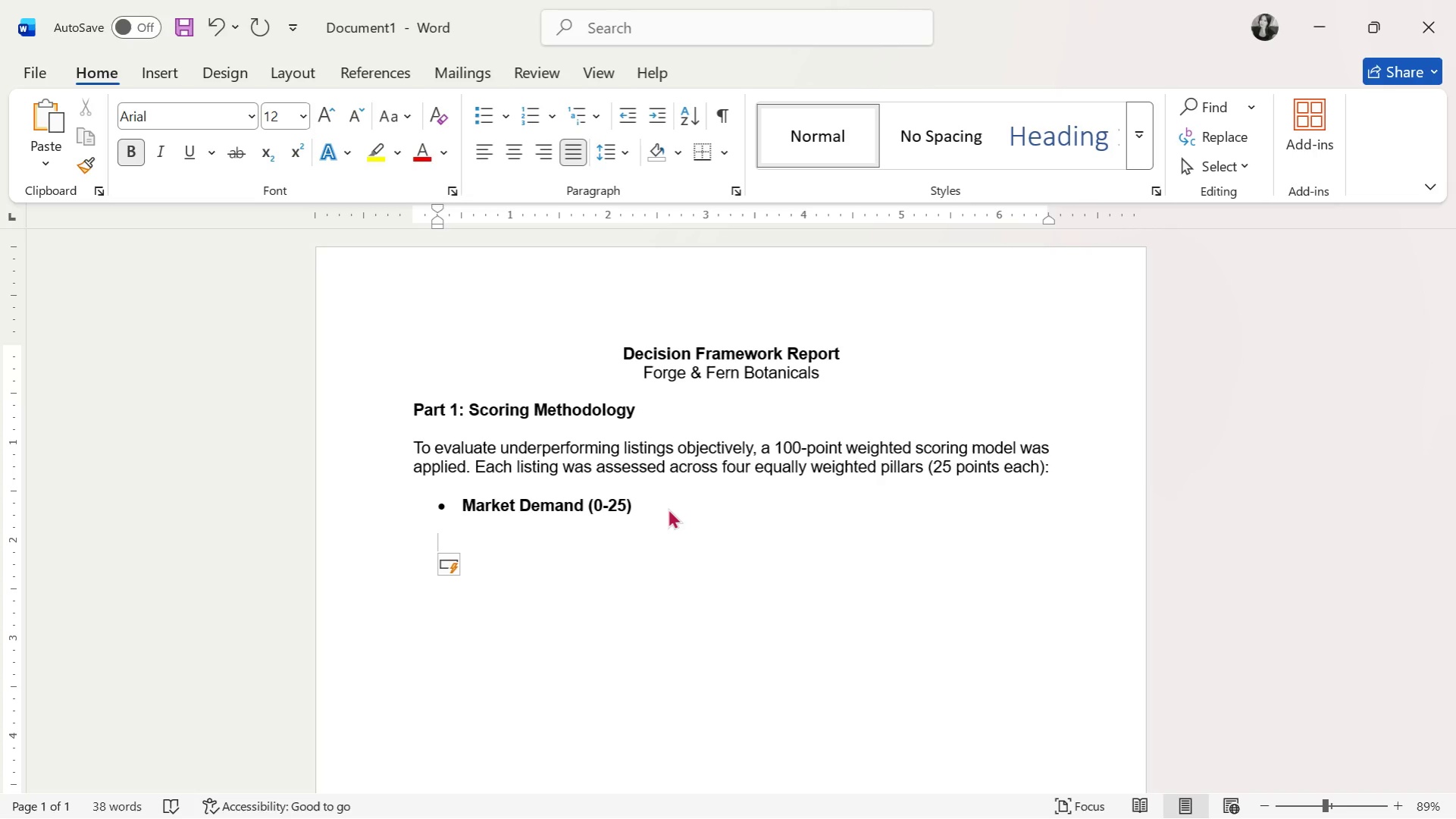 
key(CapsLock)
 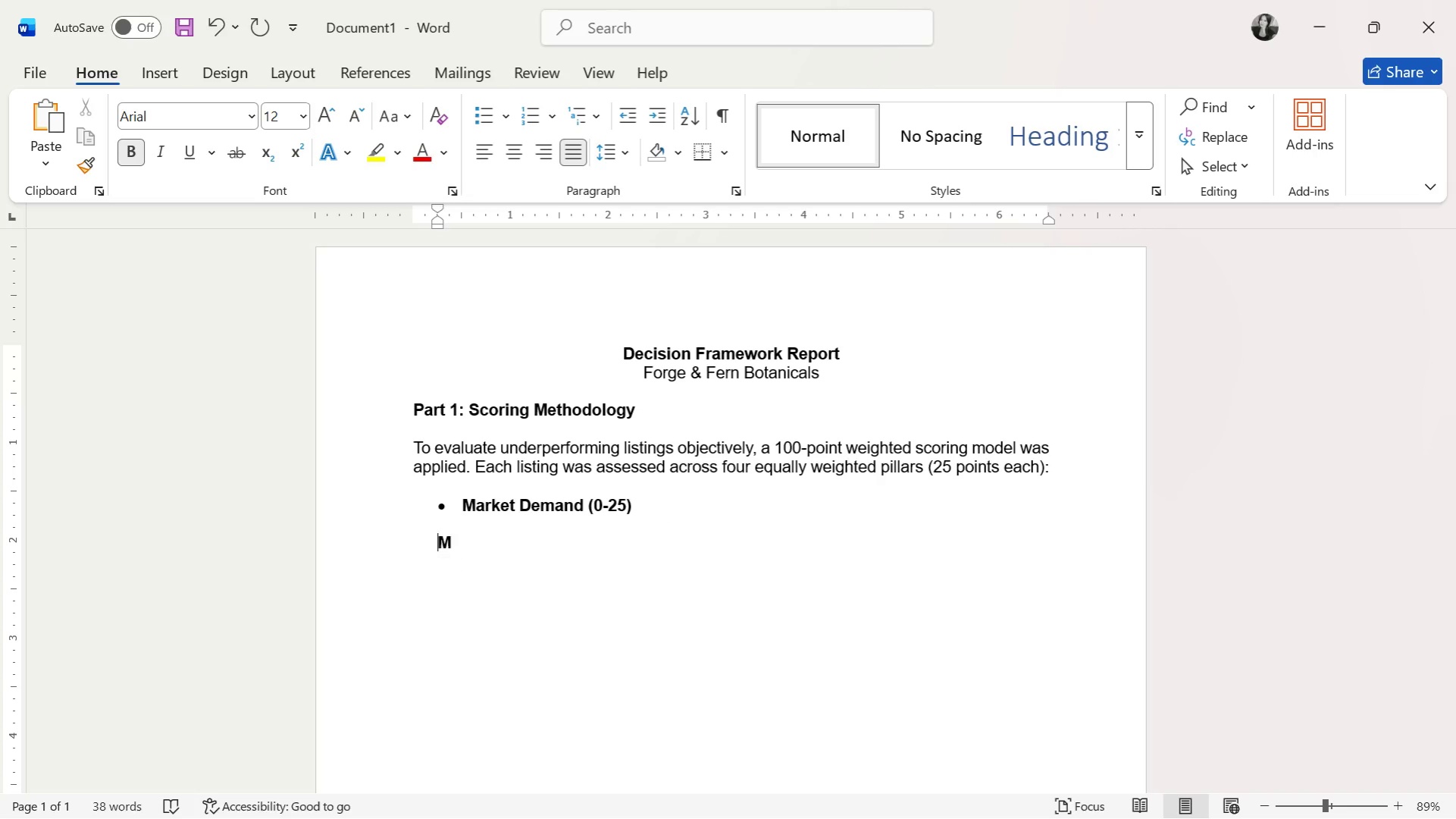 
key(M)
 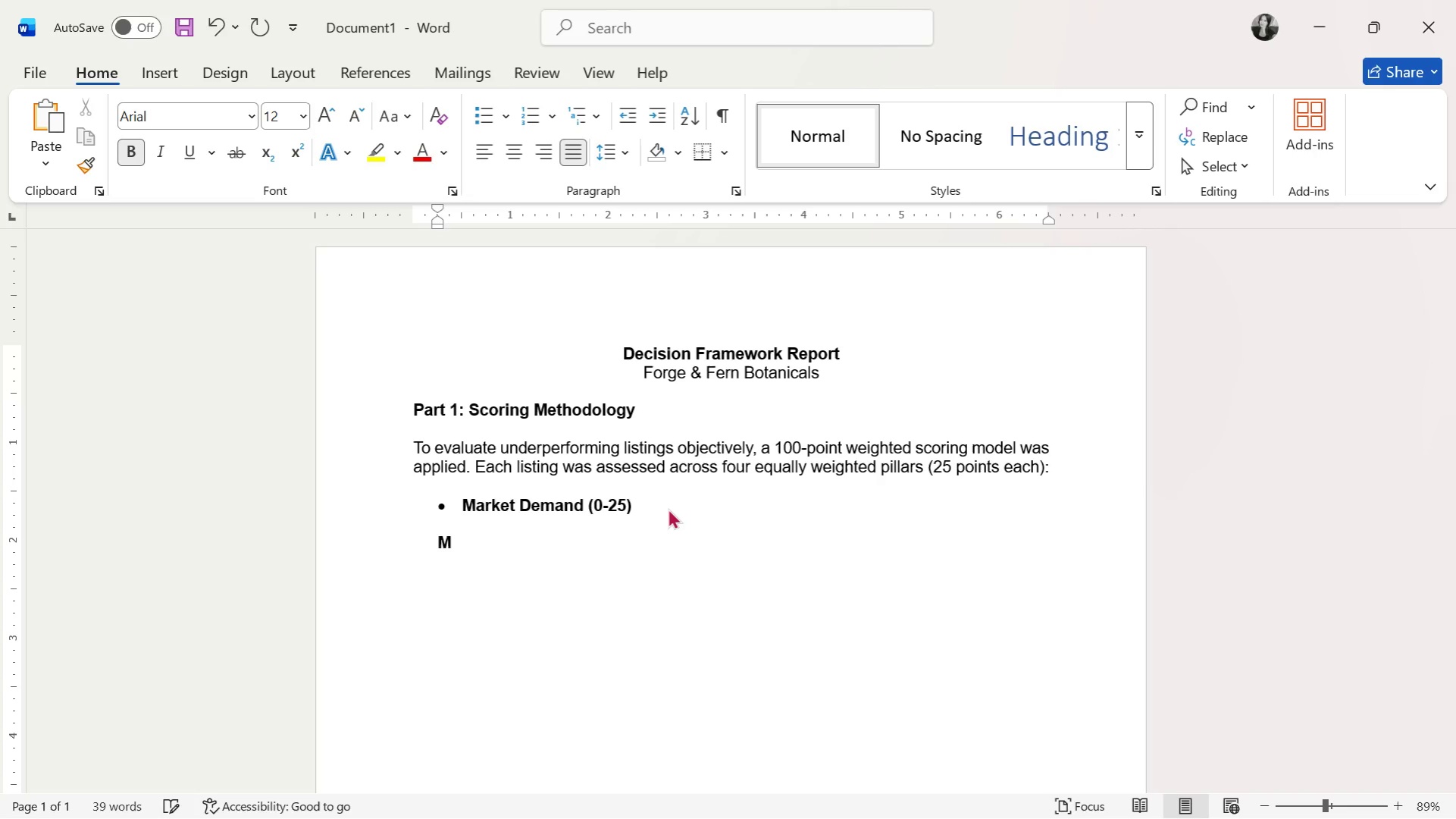 
key(Backspace)
 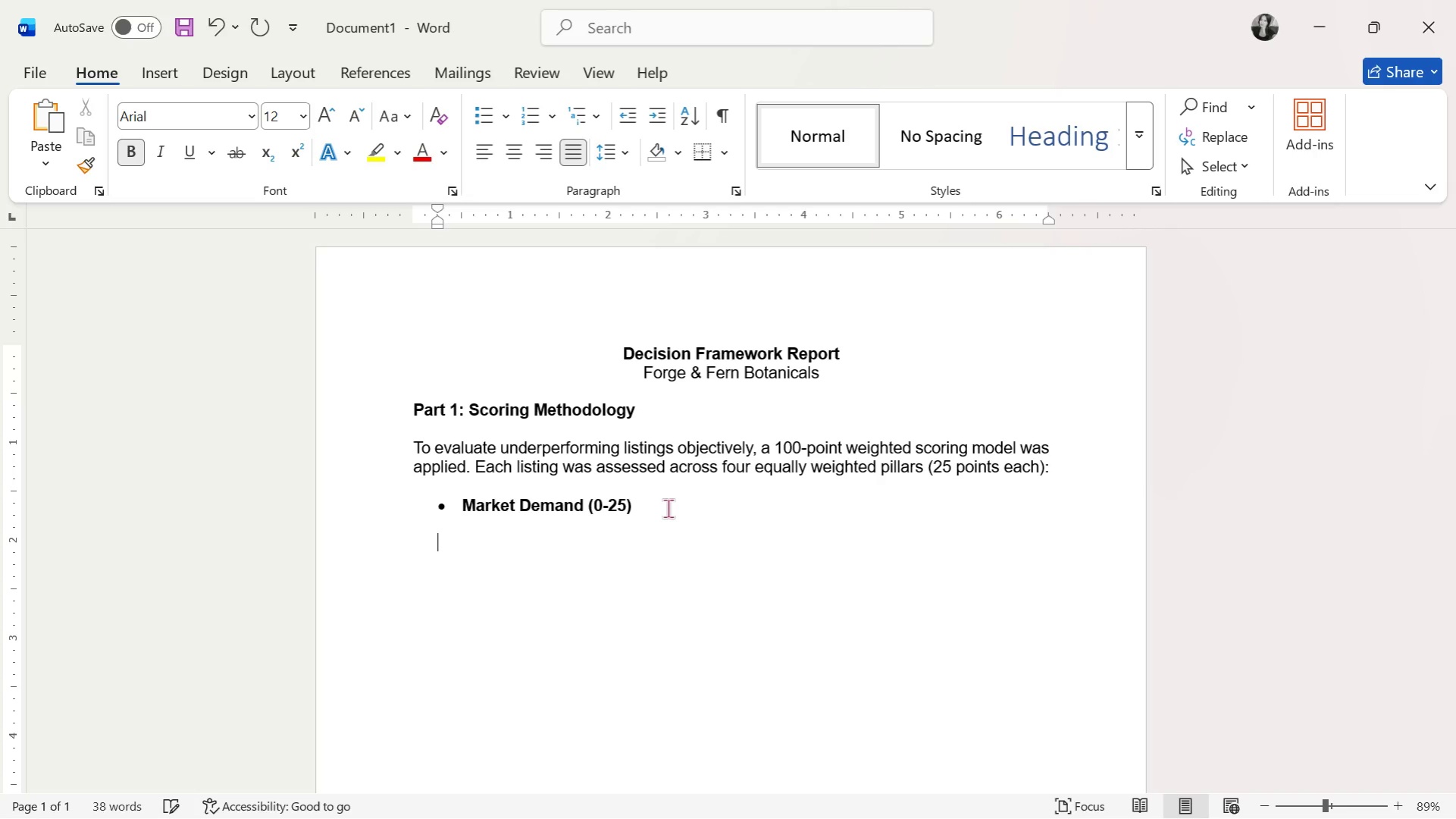 
key(Control+ControlLeft)
 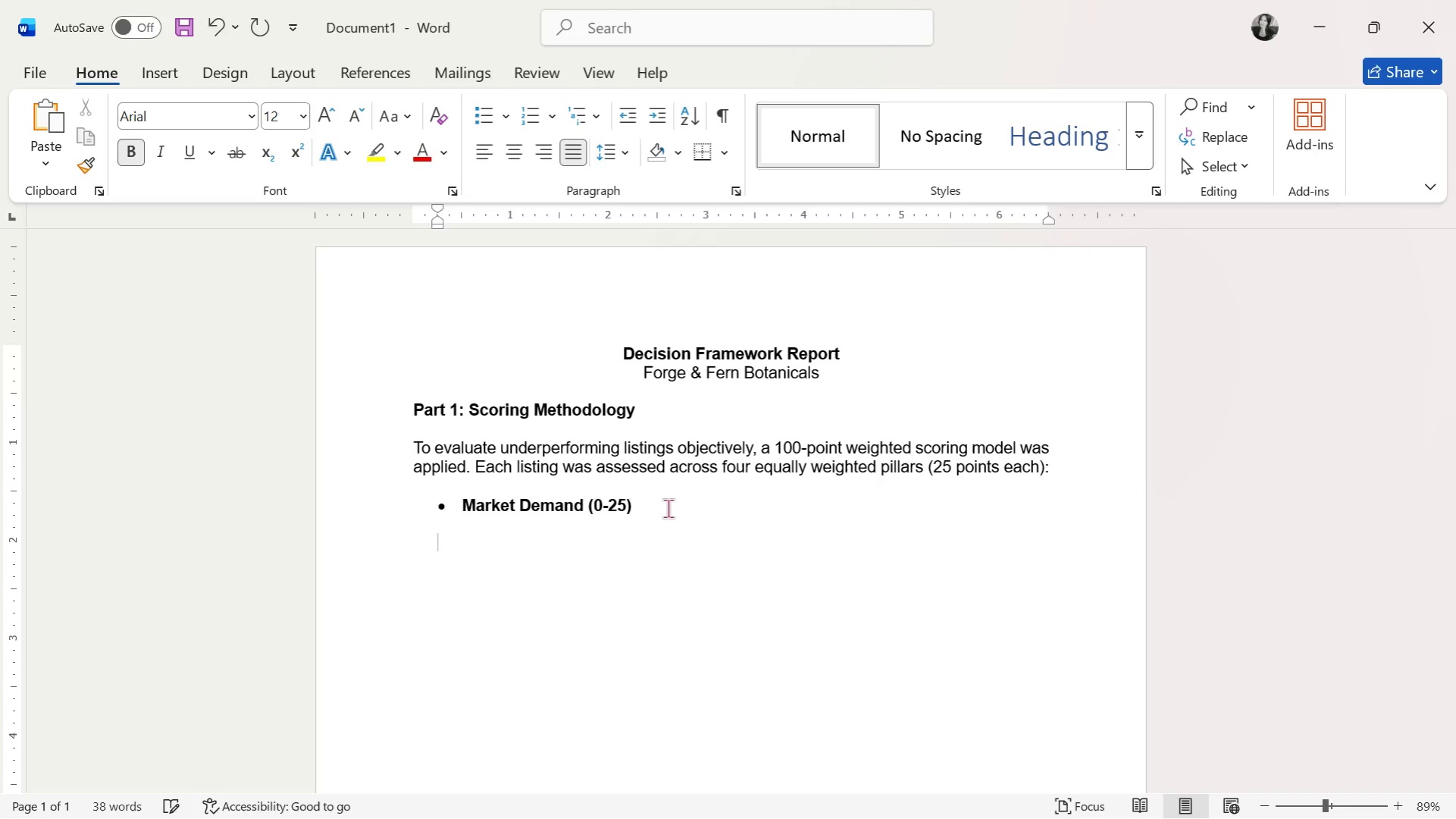 
key(Control+B)
 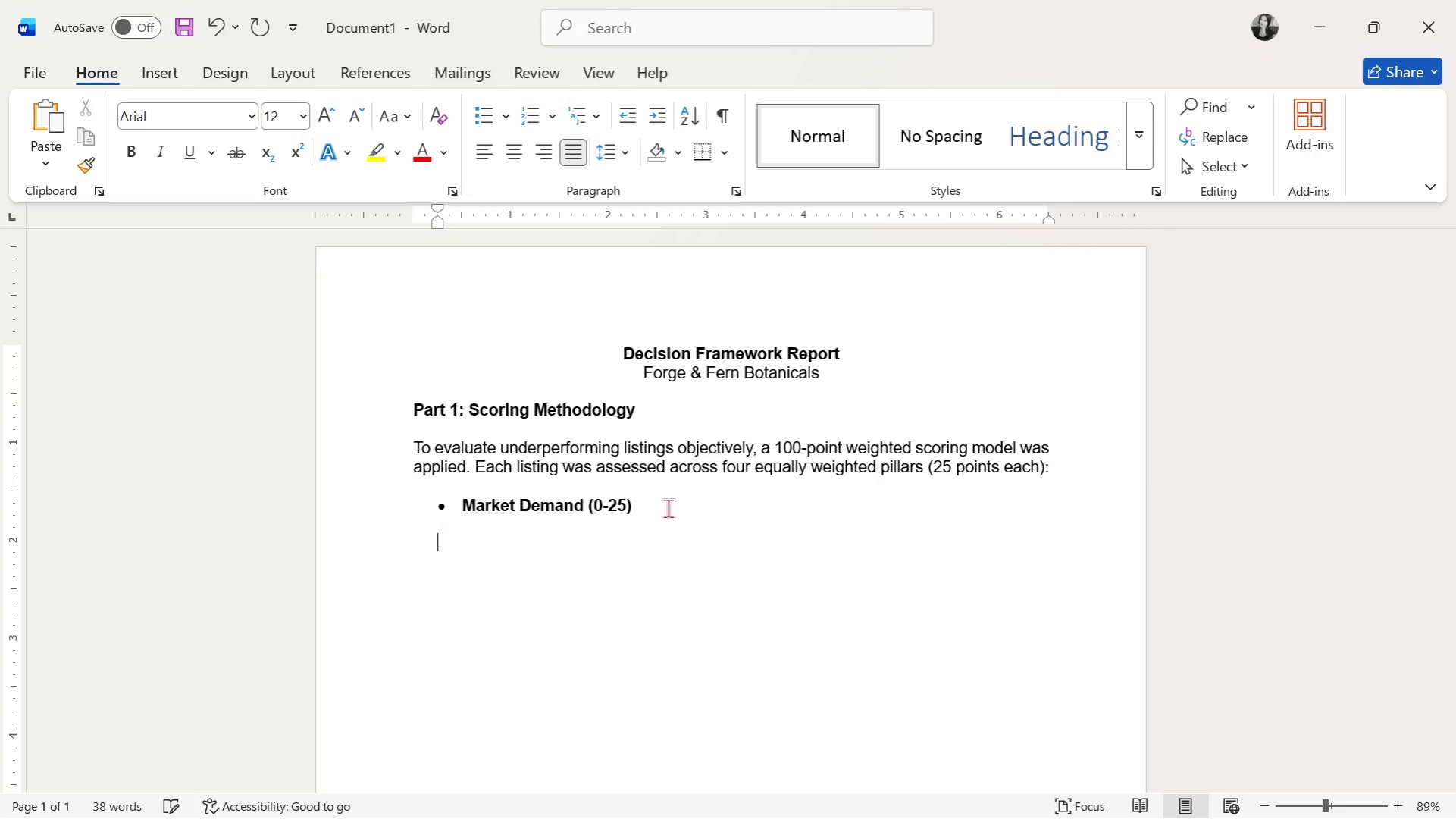 
type(m)
key(Backspace)
type(Measures how strongly )
 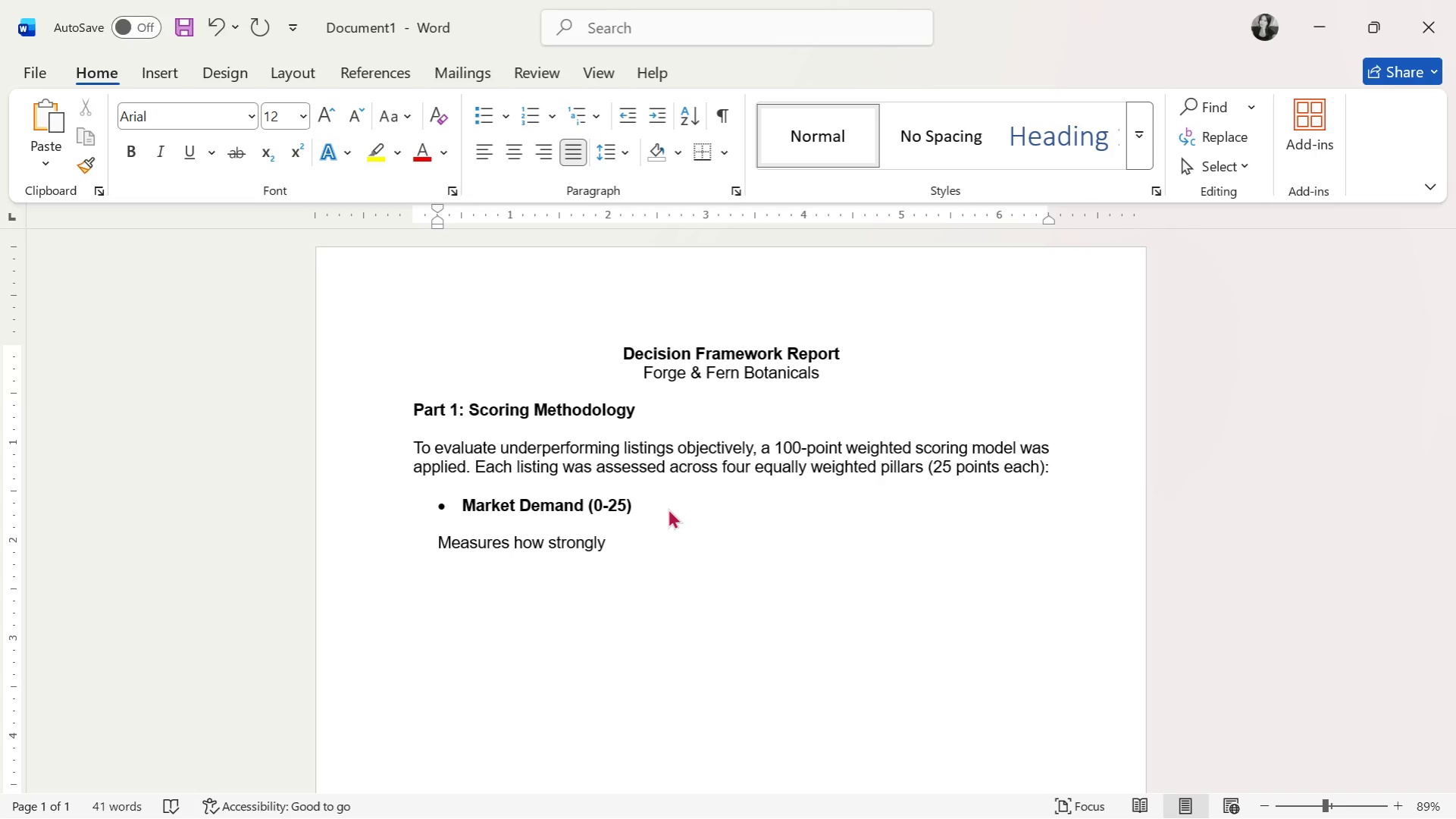 
wait(23.59)
 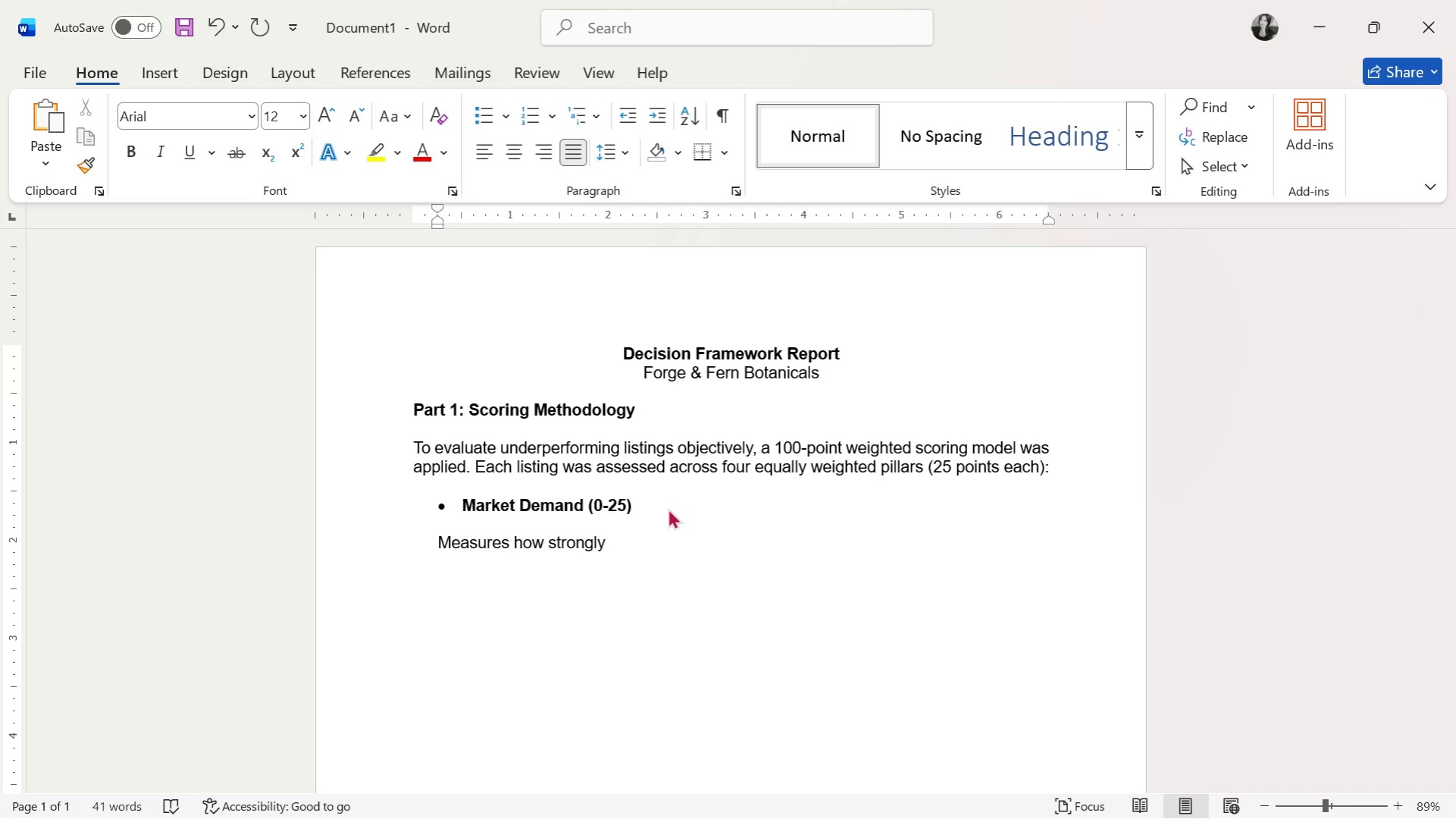 
type(a product aligns with current Etsy search behavior.)
 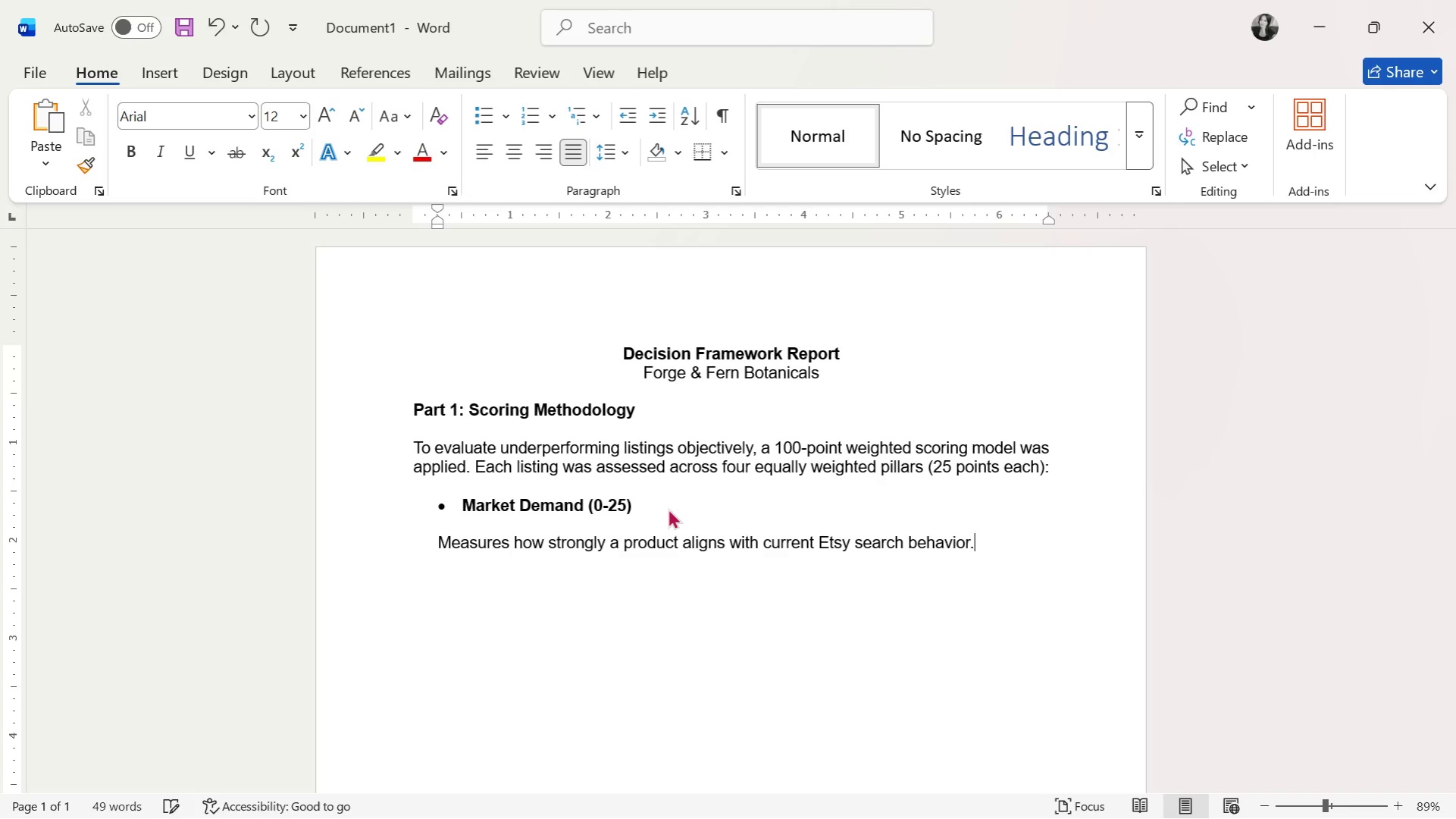 
key(Enter)
 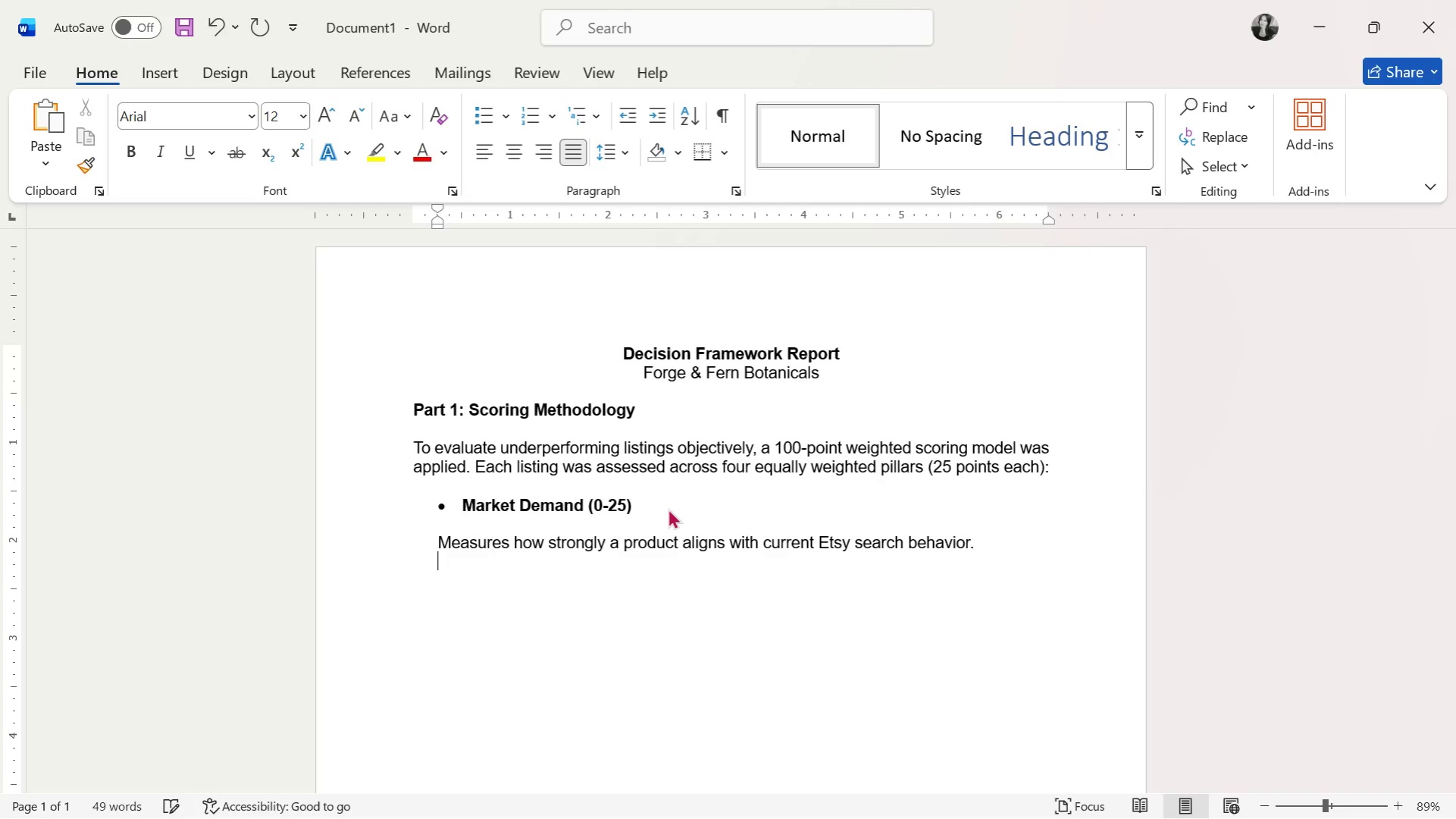 
key(Enter)
 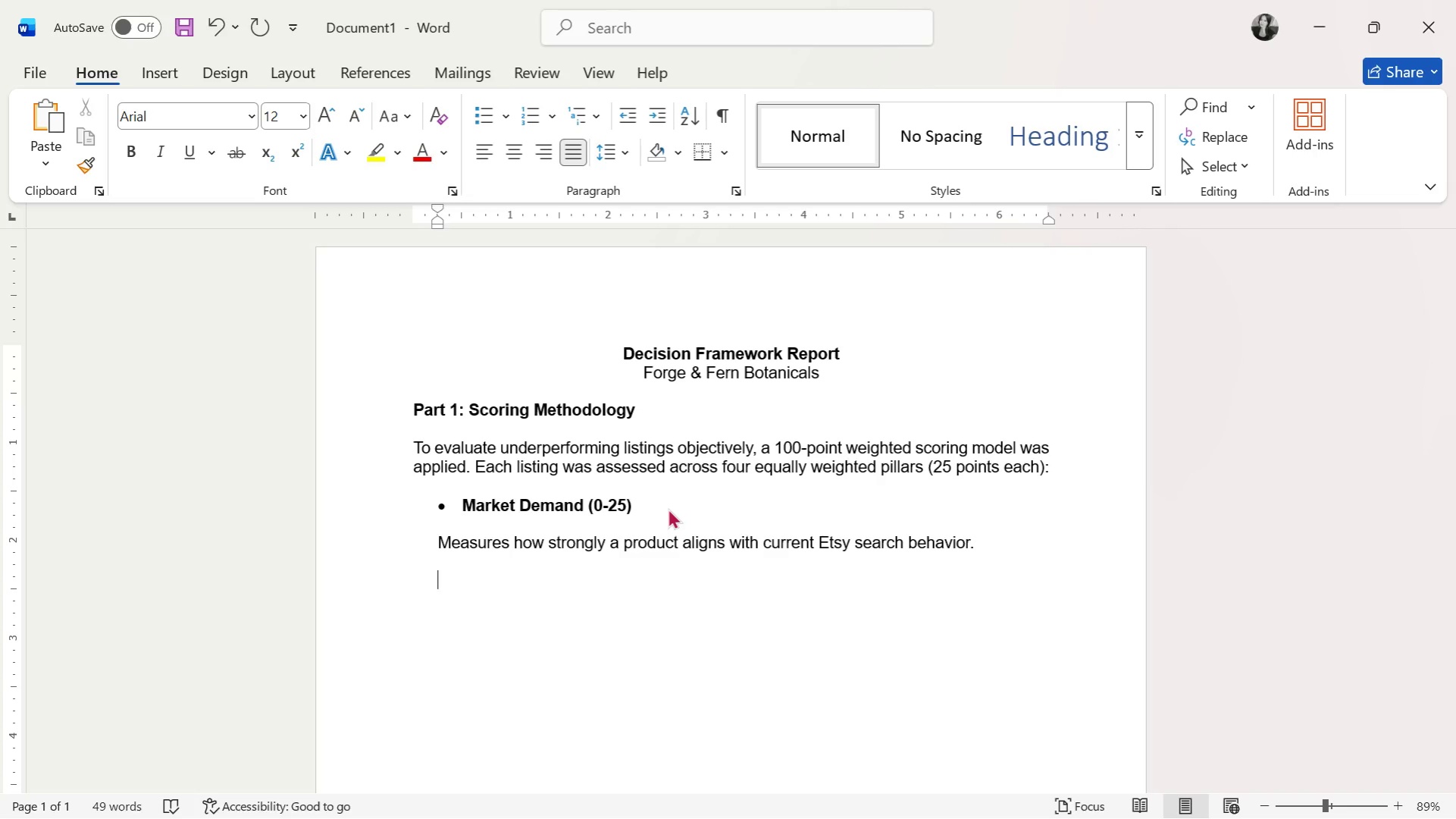 
type(Factors considered:)
 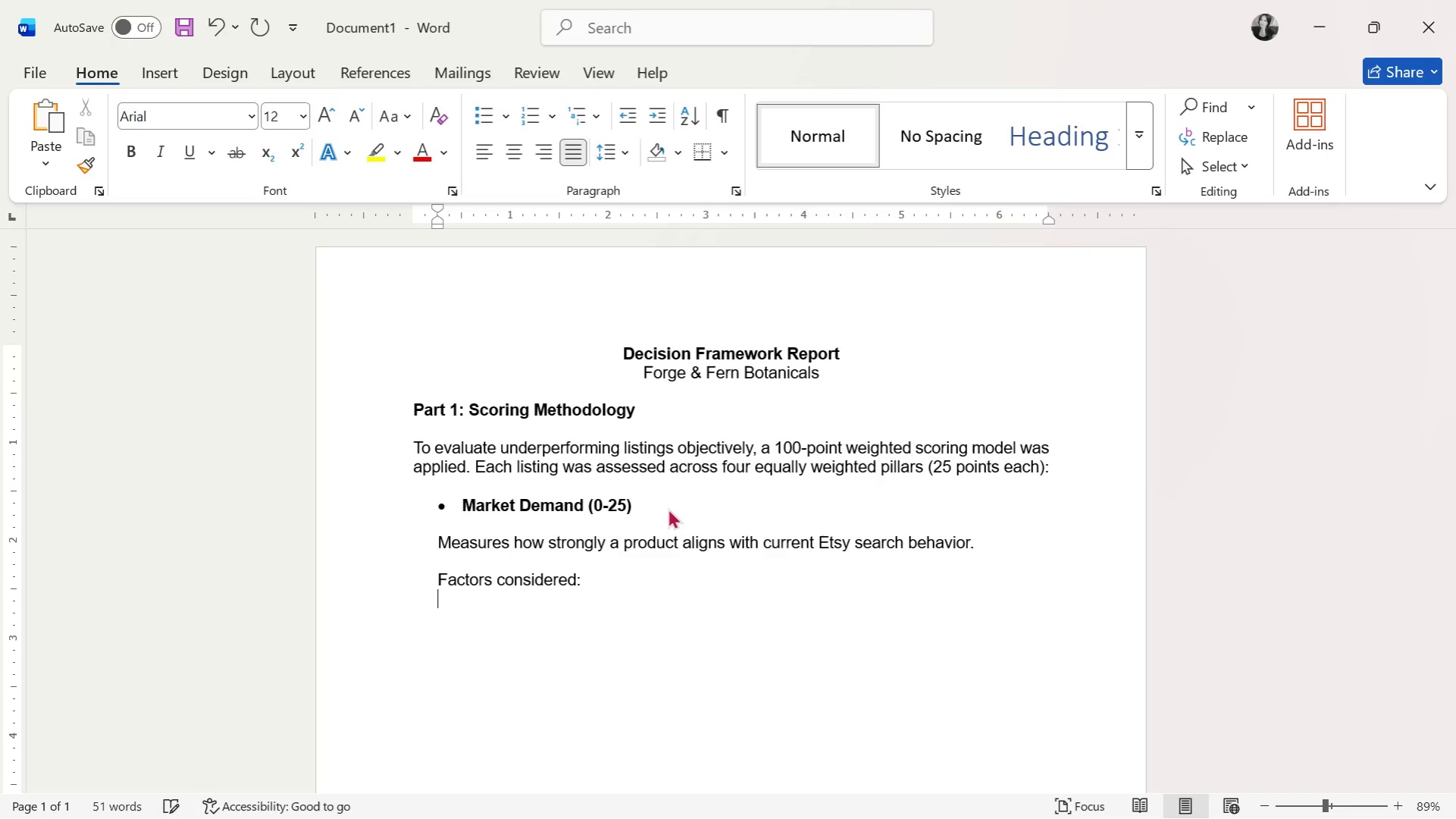 
 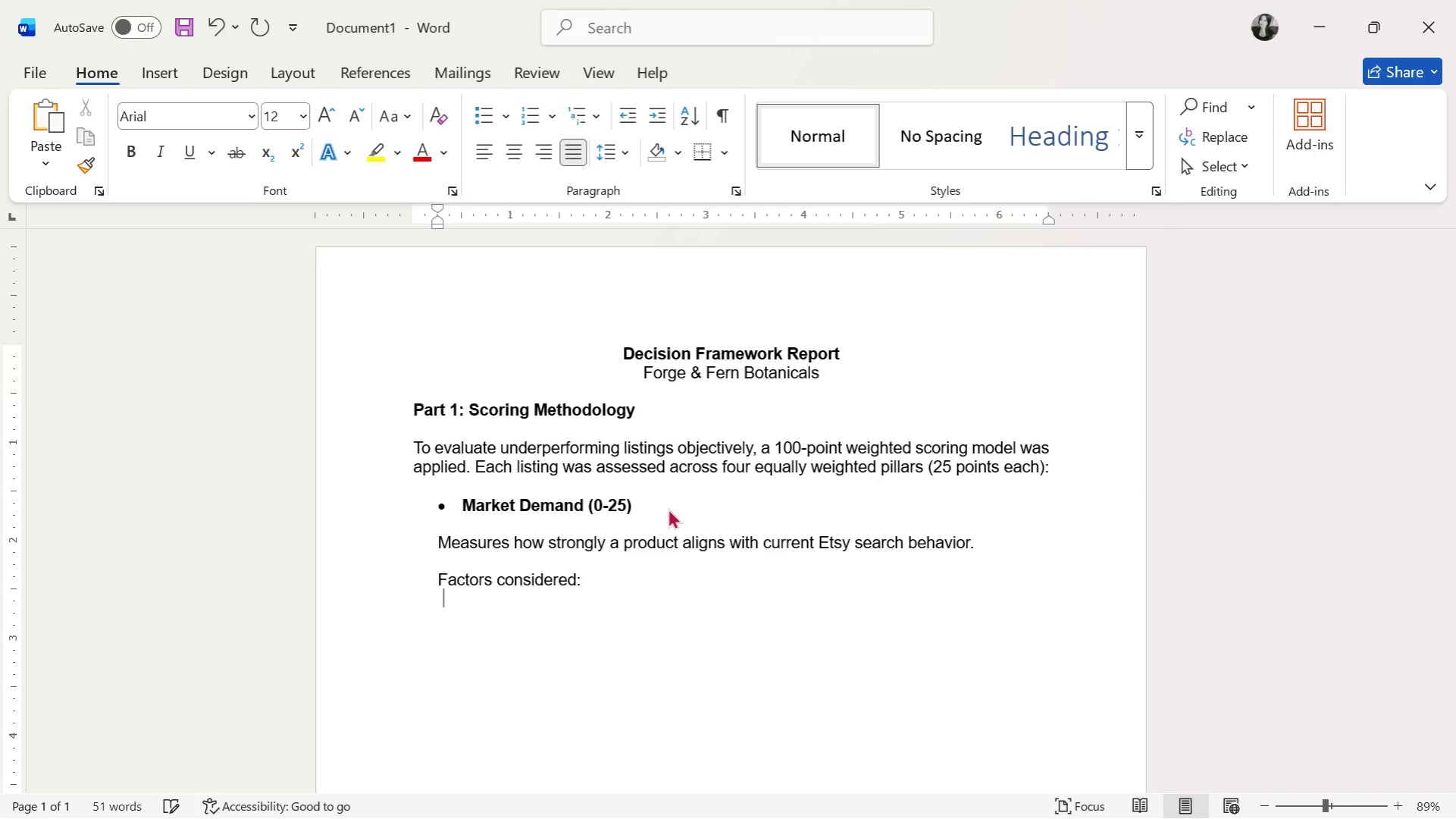 
key(Enter)
 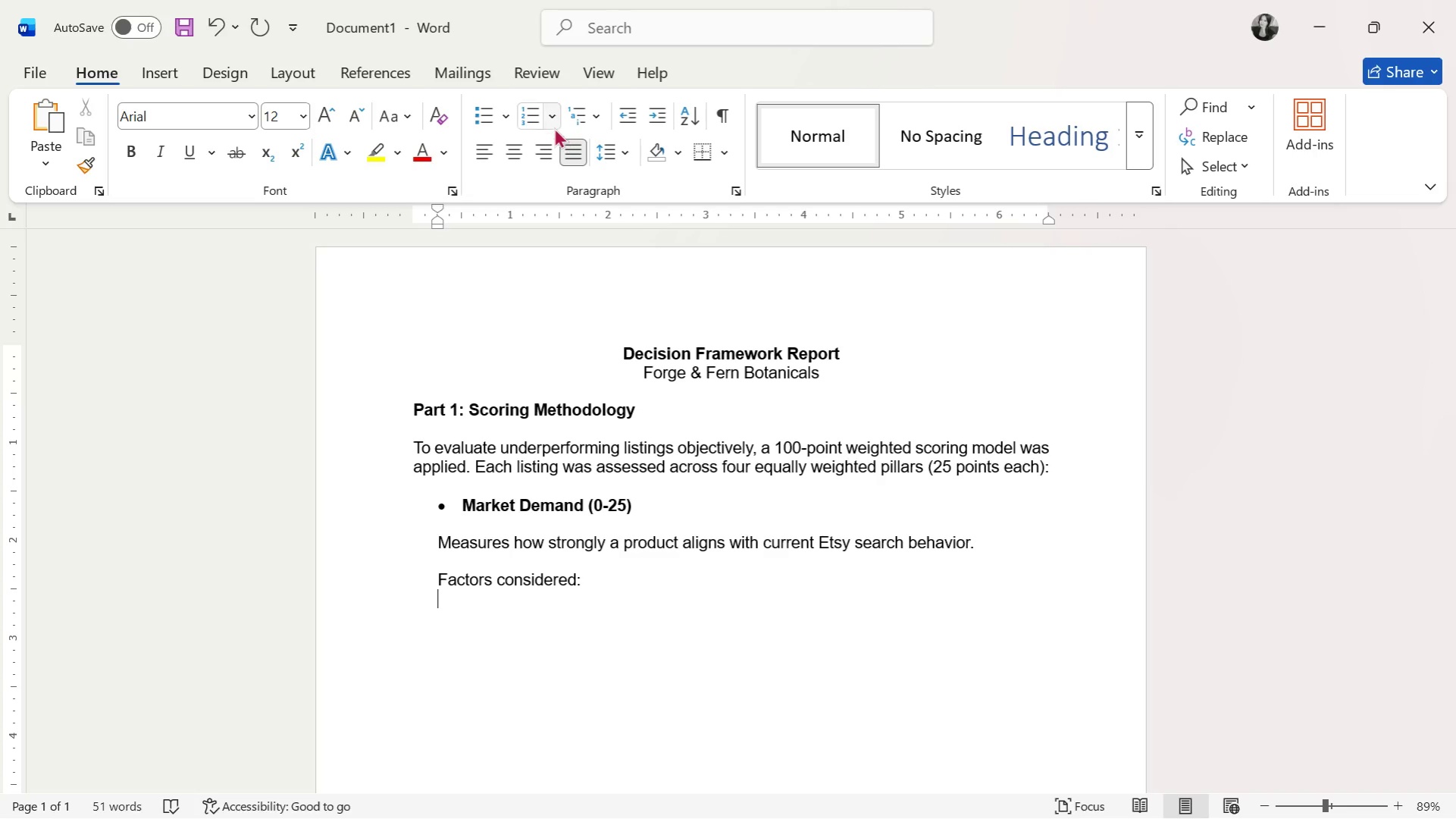 
left_click([479, 109])
 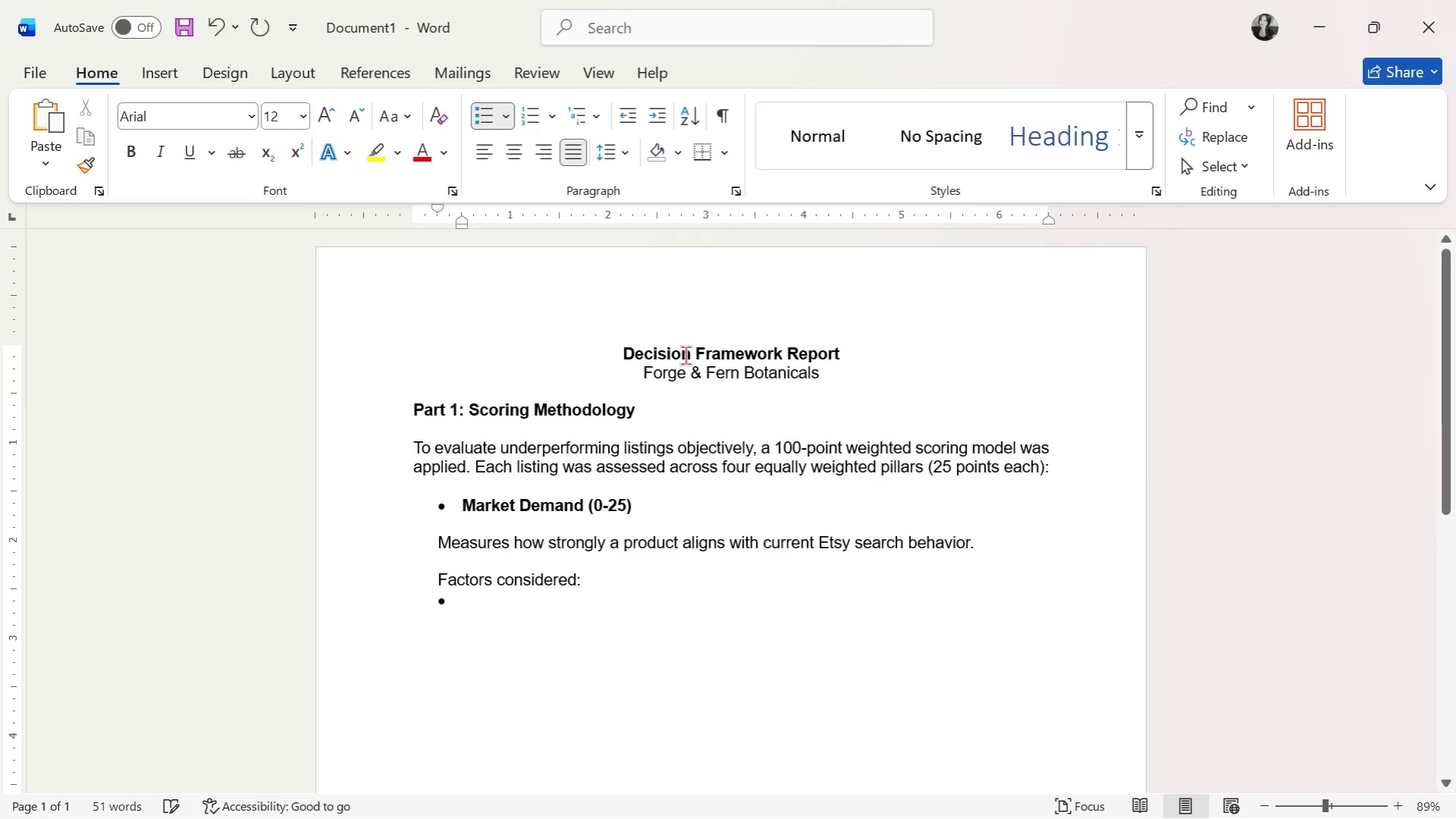 
scroll: coordinate [685, 355], scroll_direction: down, amount: 3.0
 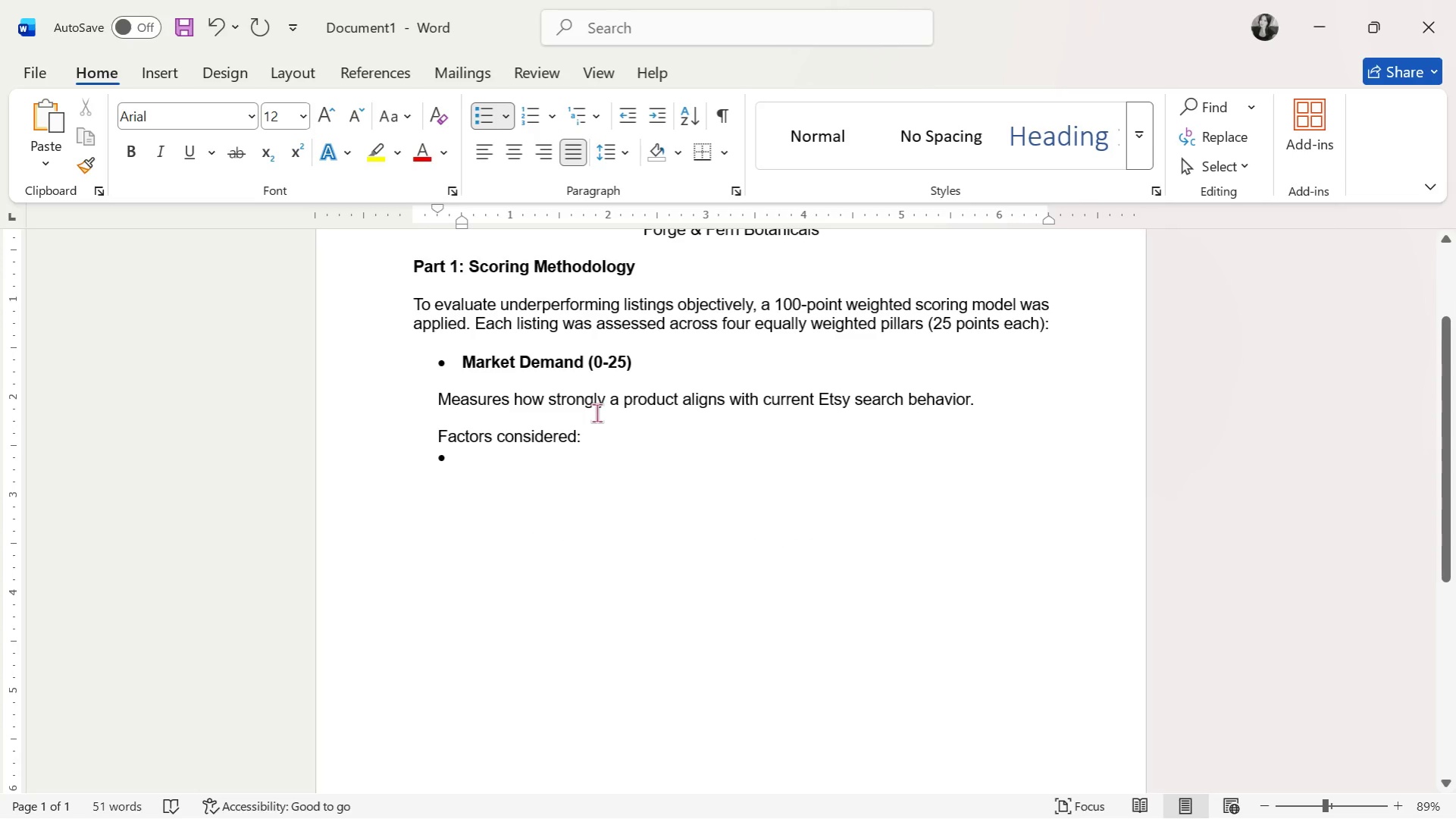 
key(Backspace)
 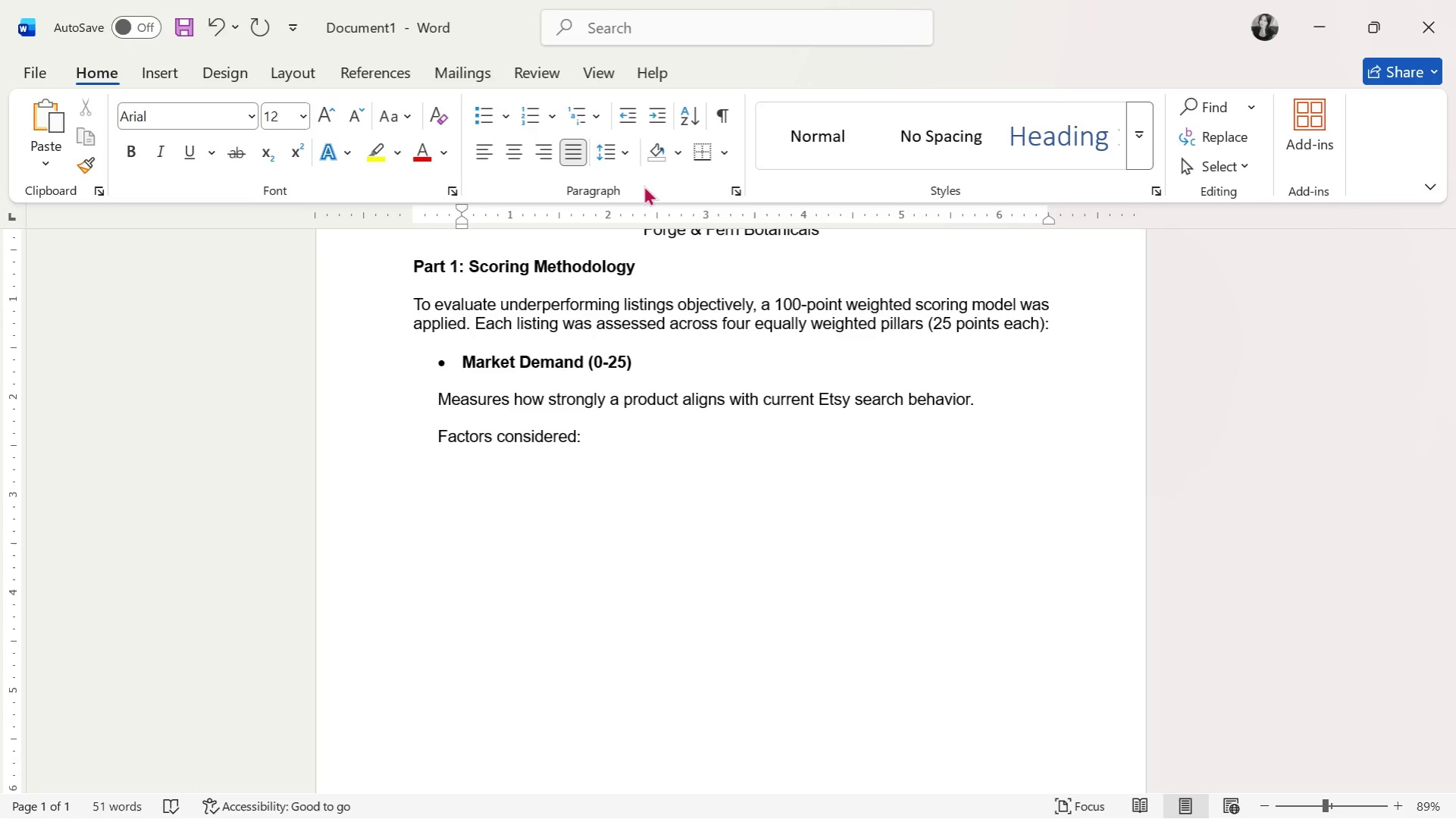 
key(Minus)
 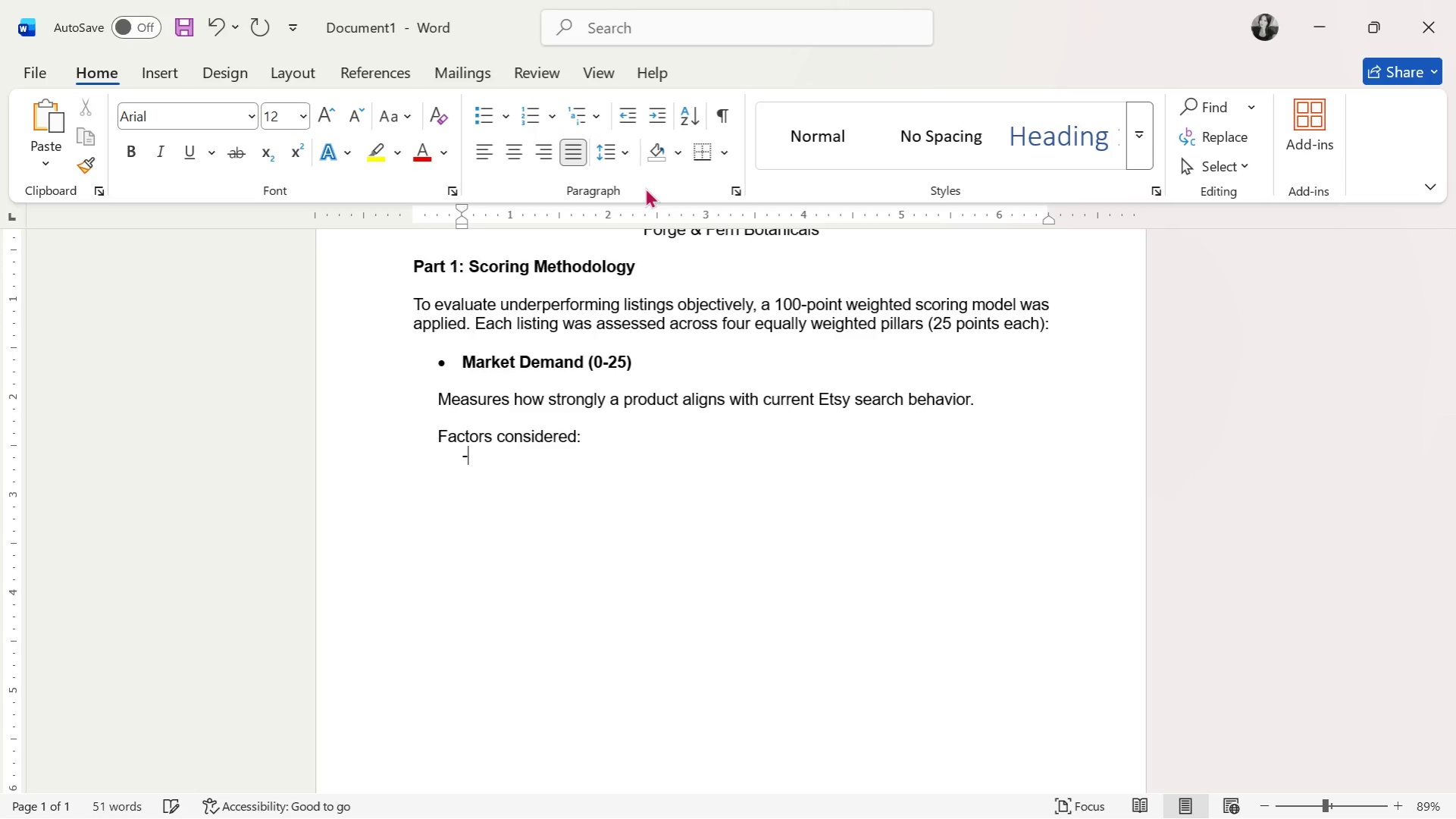 
key(Space)
 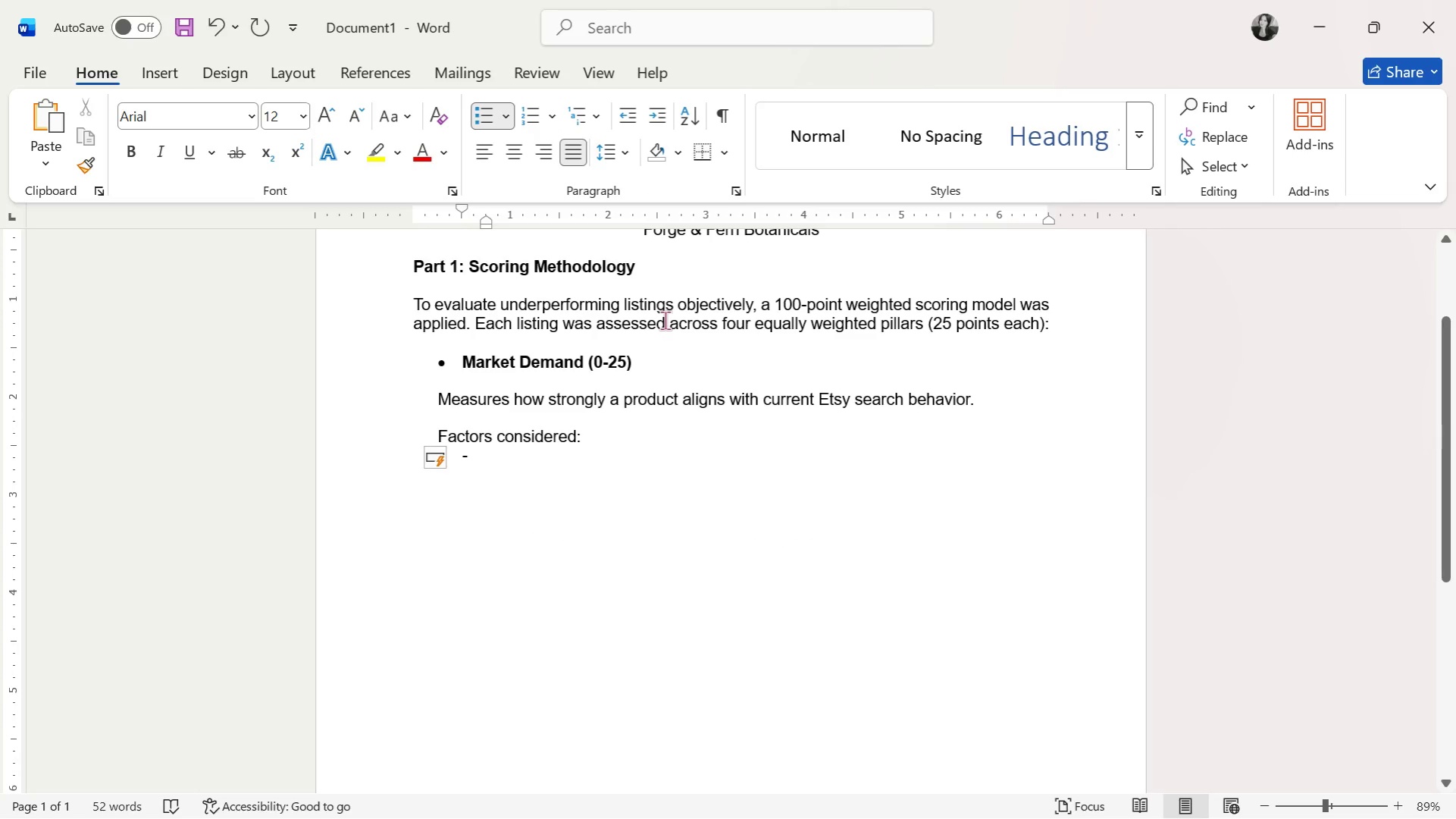 
left_click([632, 115])
 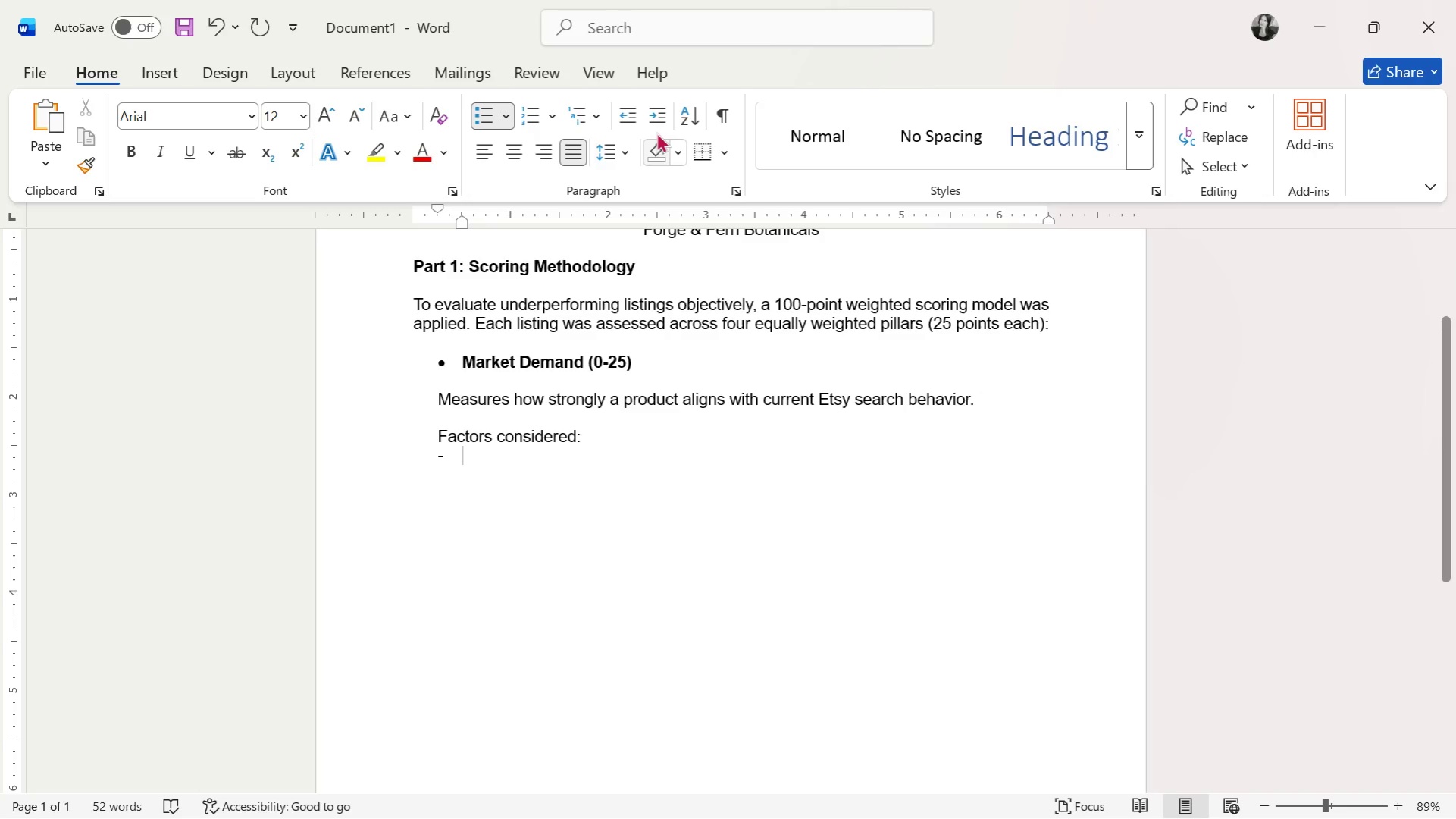 
left_click([653, 119])
 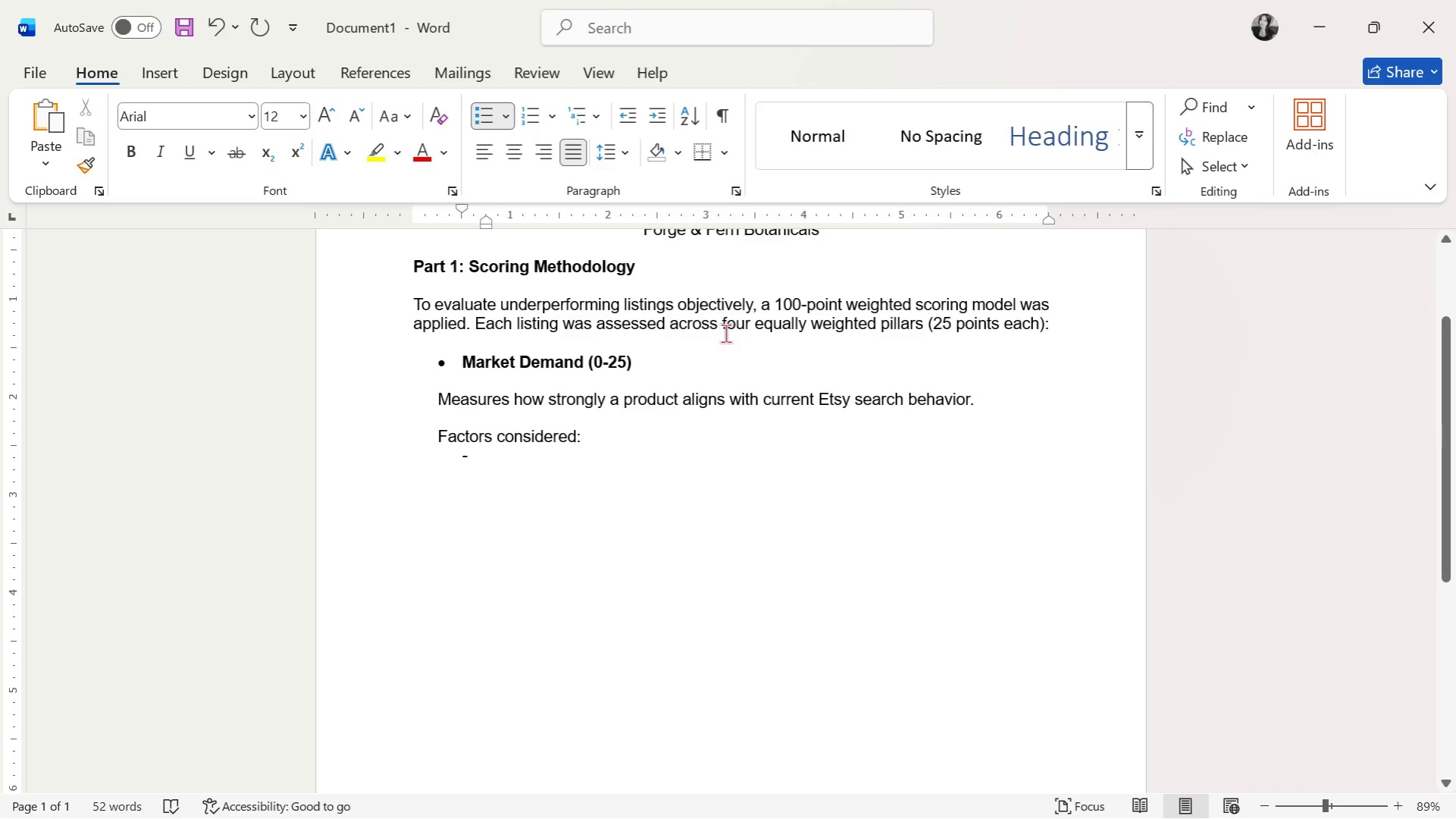 
type(Keyword popularity (e.g., "sleep tea", "ritual kit")
 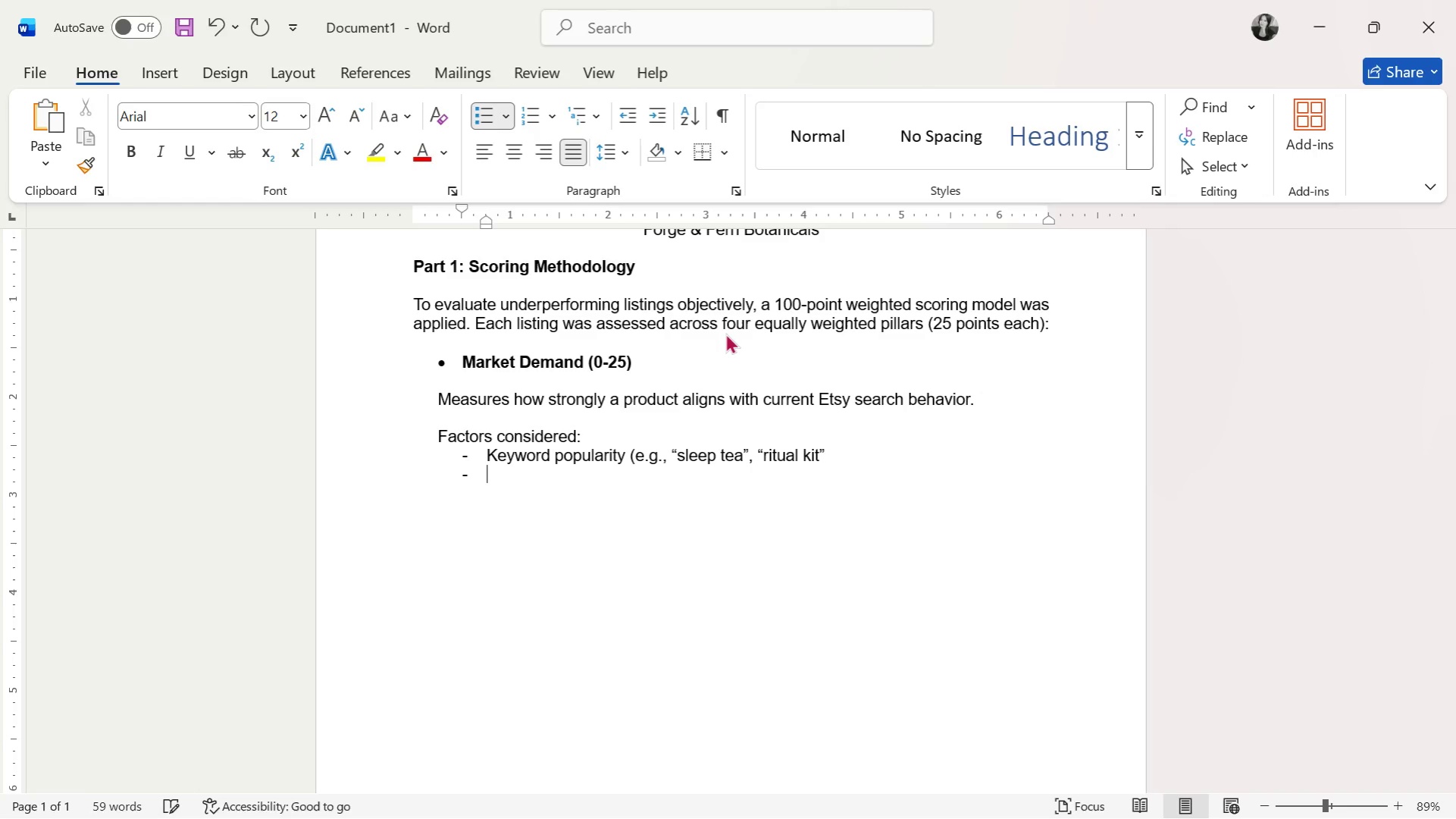 
 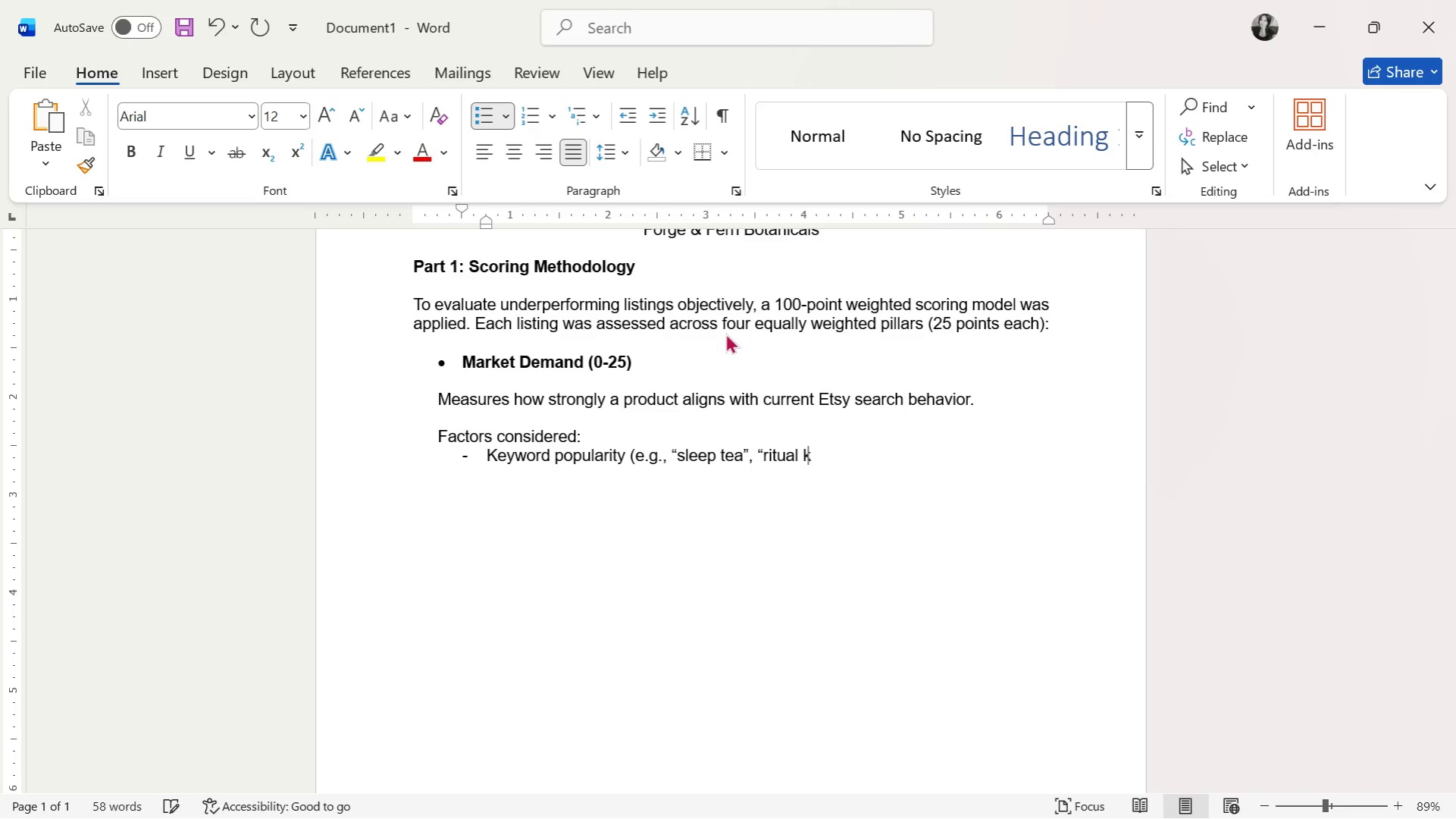 
key(Enter)
 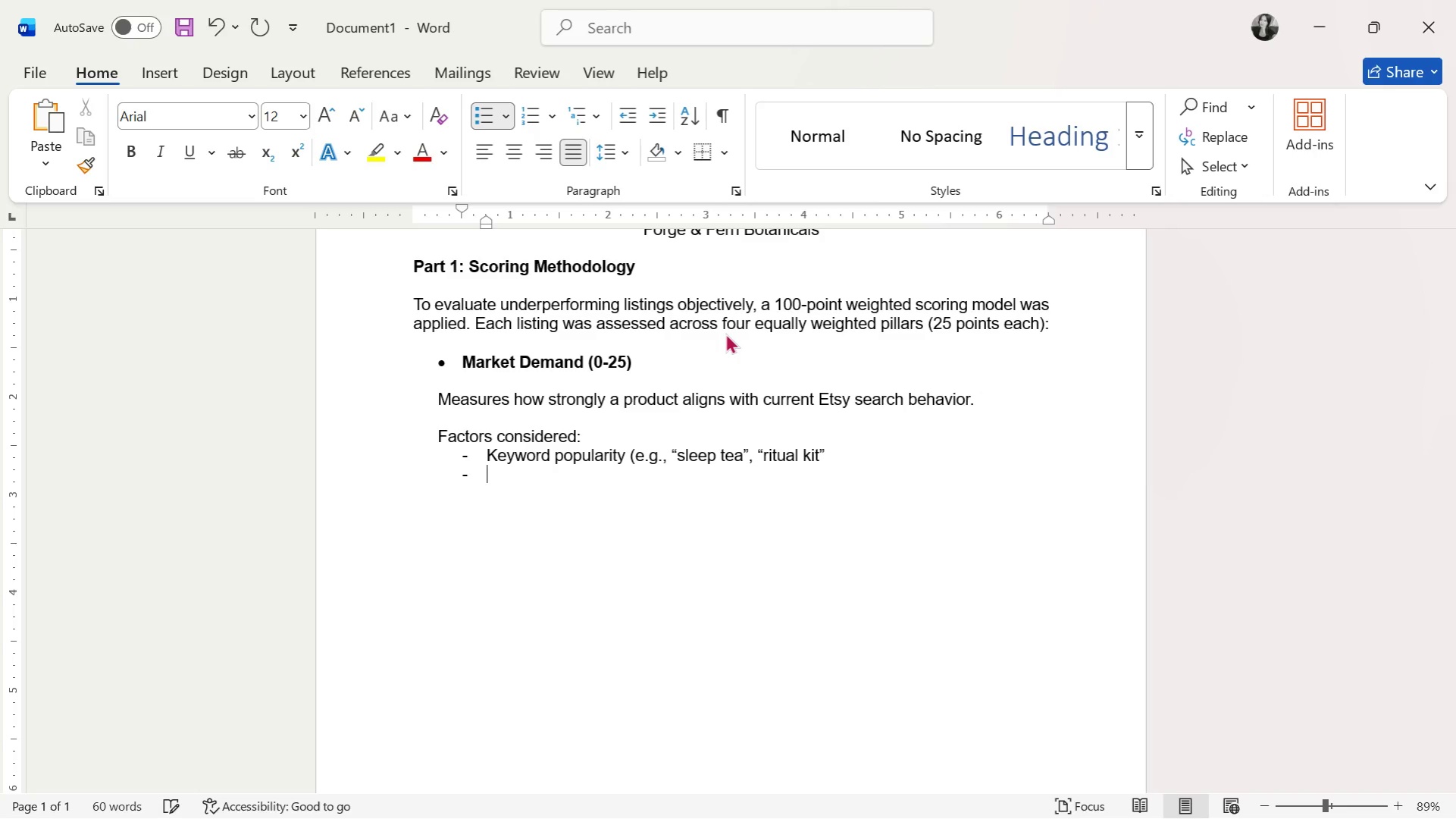 
key(Backspace)
 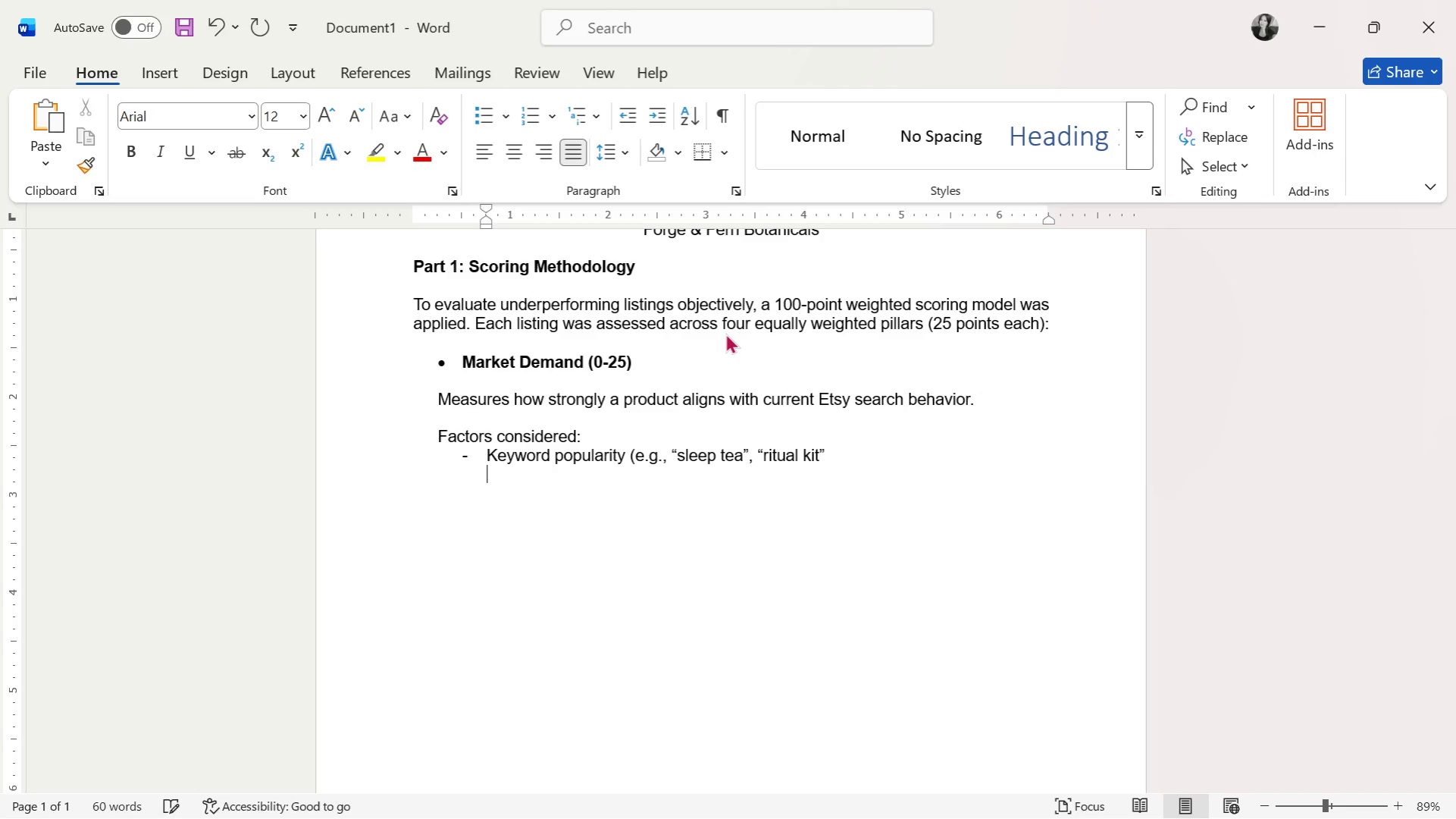 
key(Backspace)
 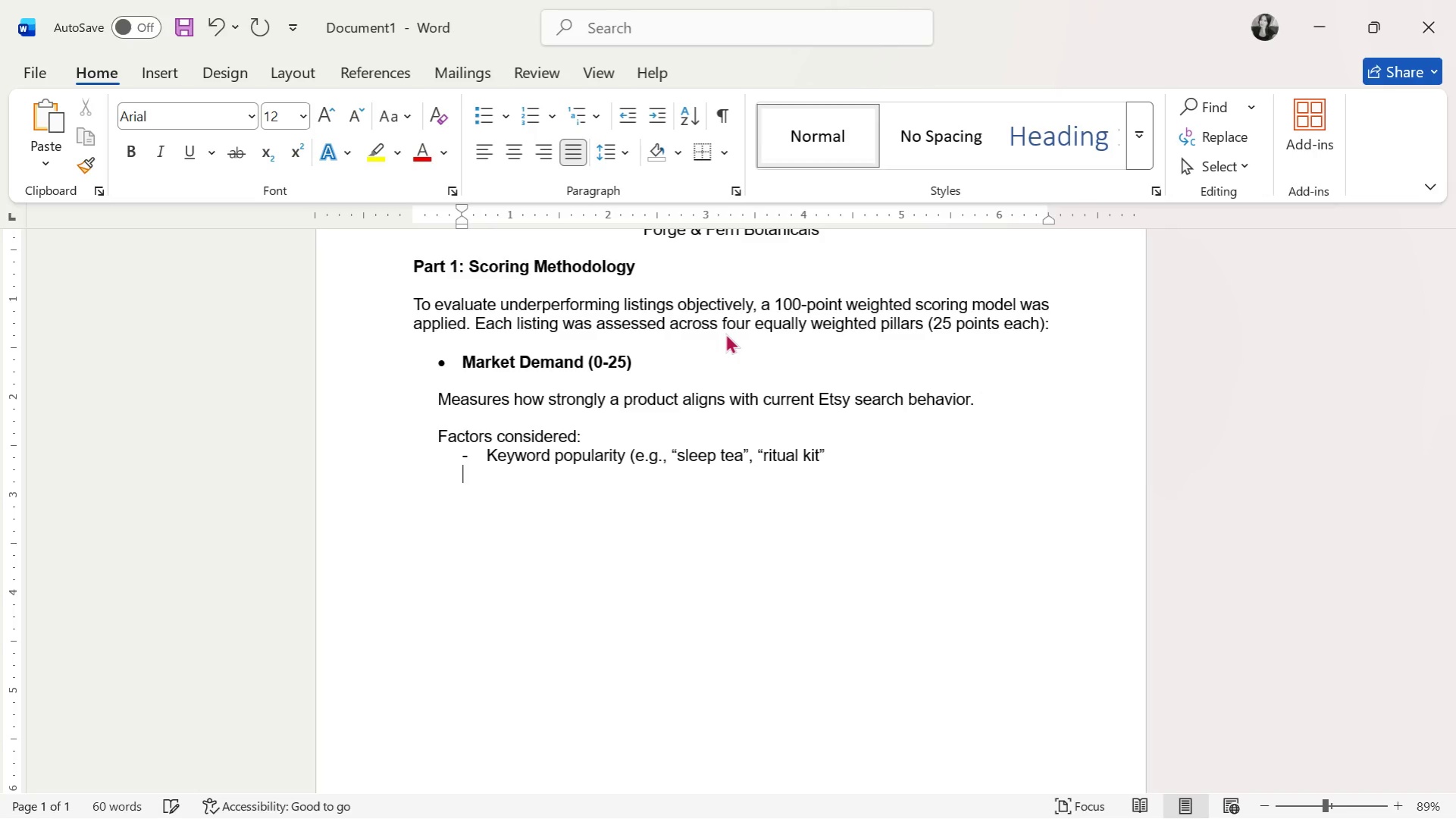 
key(Backspace)
 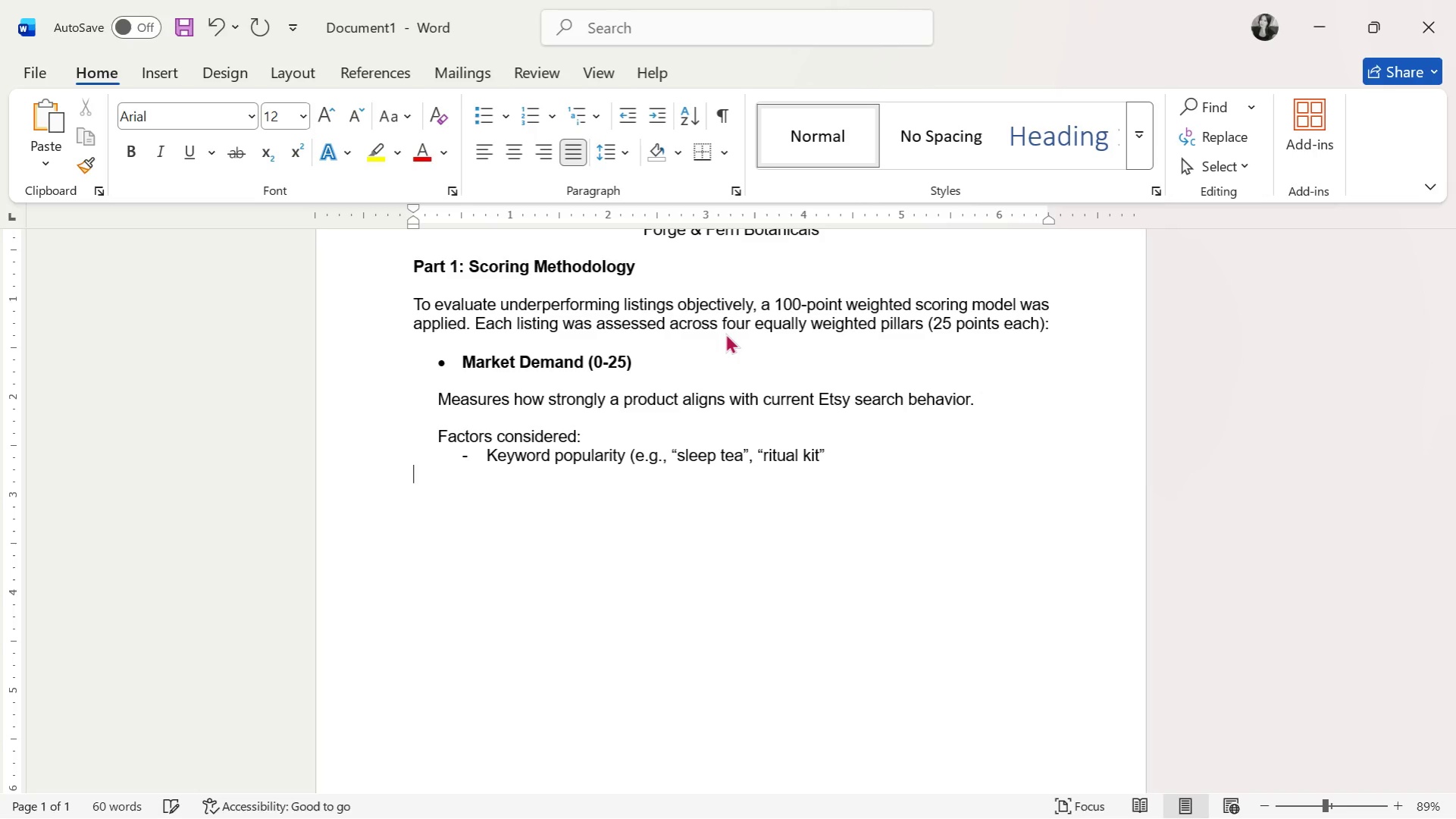 
key(Backspace)
 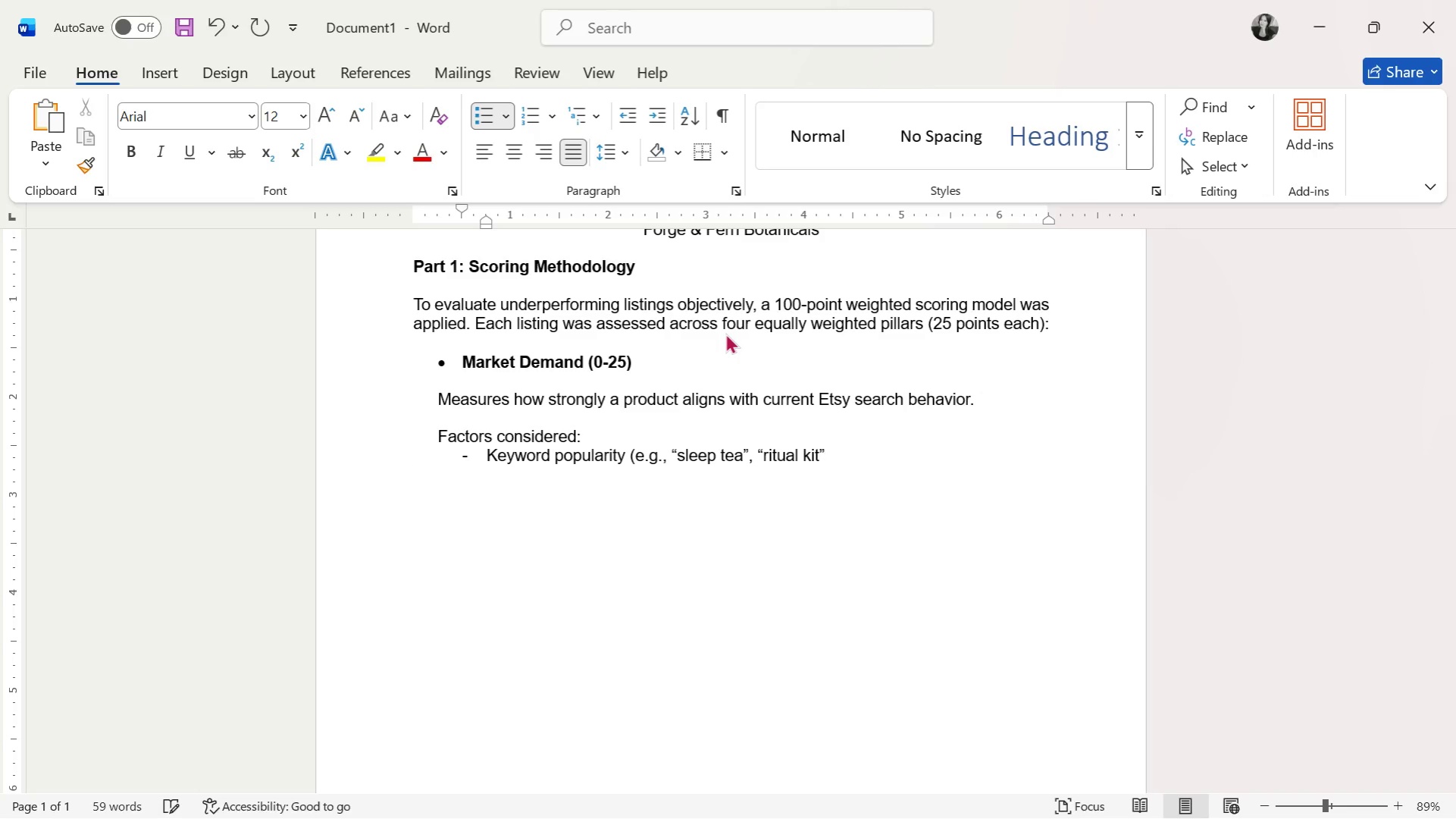 
key(Shift+0)
 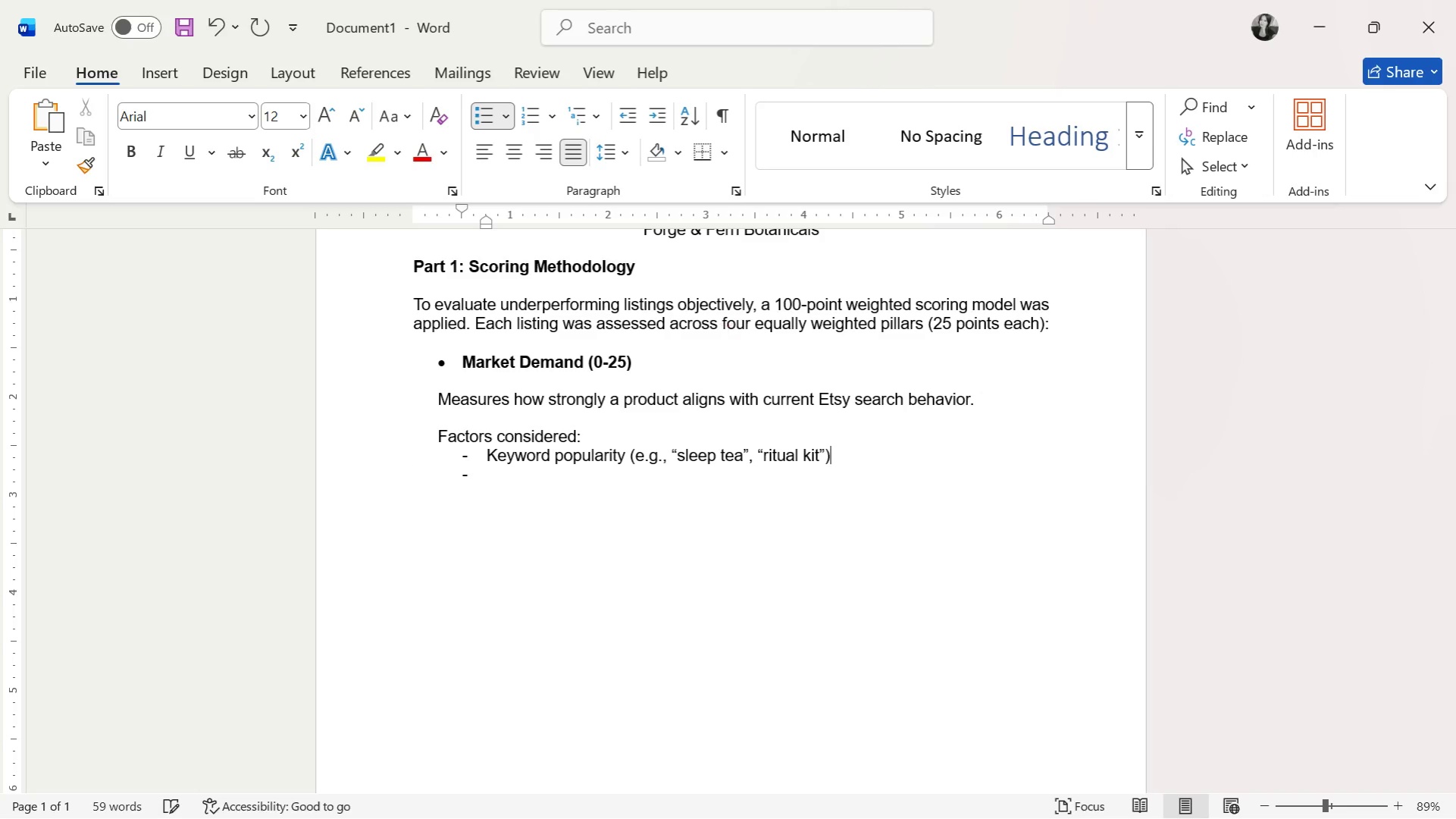 
key(Enter)
 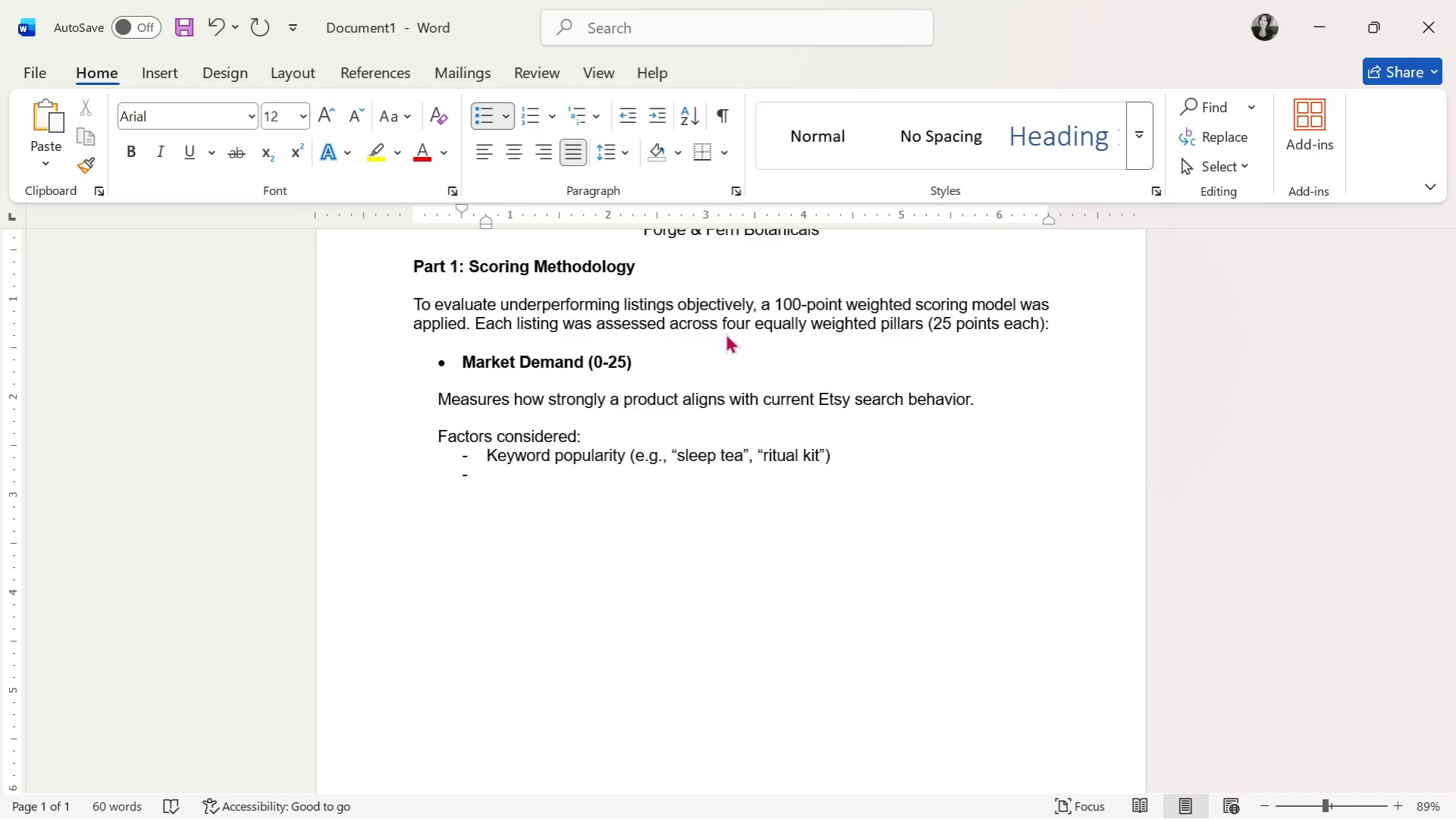 
type(Trend alg)
key(Backspace)
type(ignment (wellness, spirituality)
 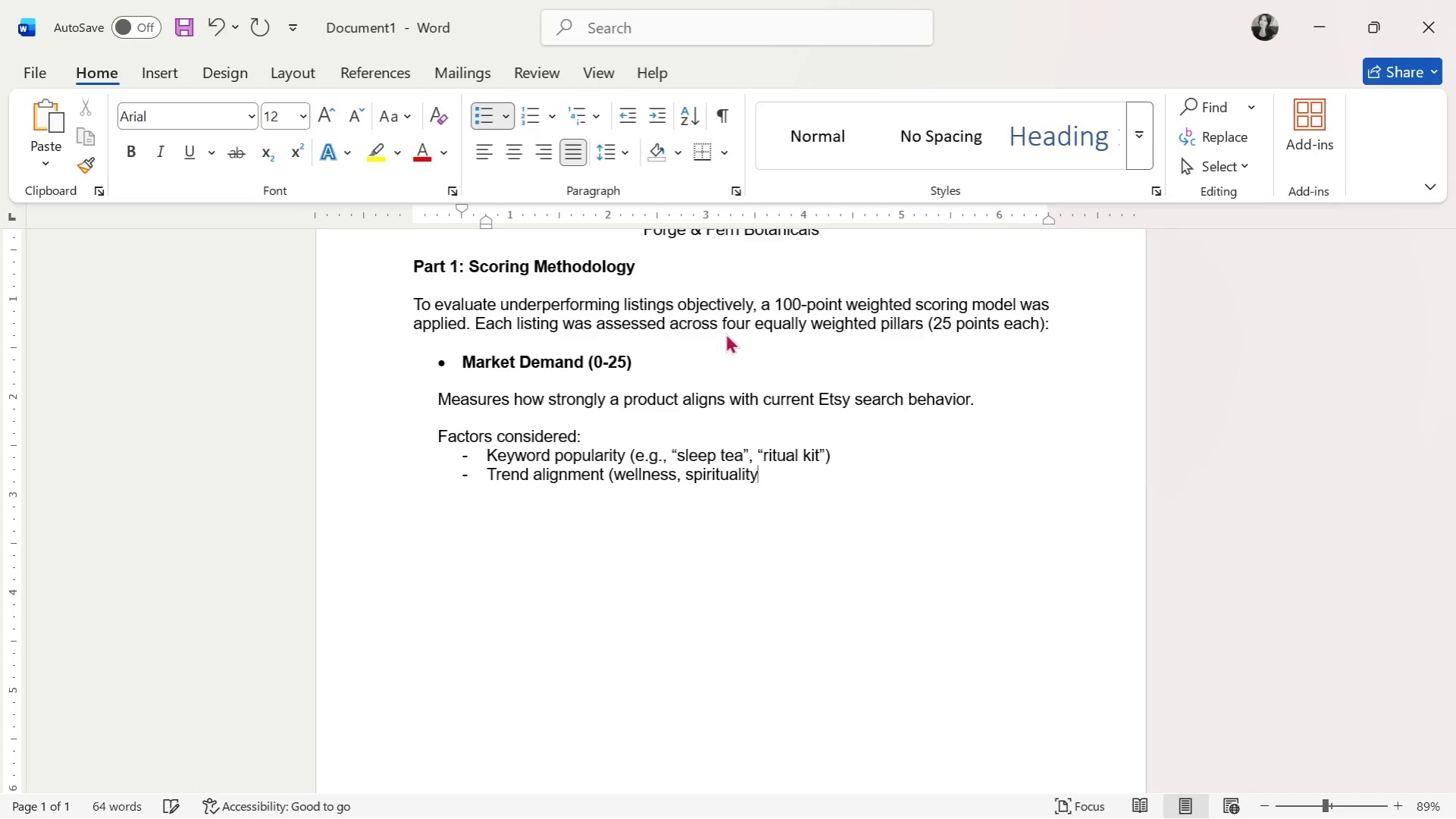 
wait(7.75)
 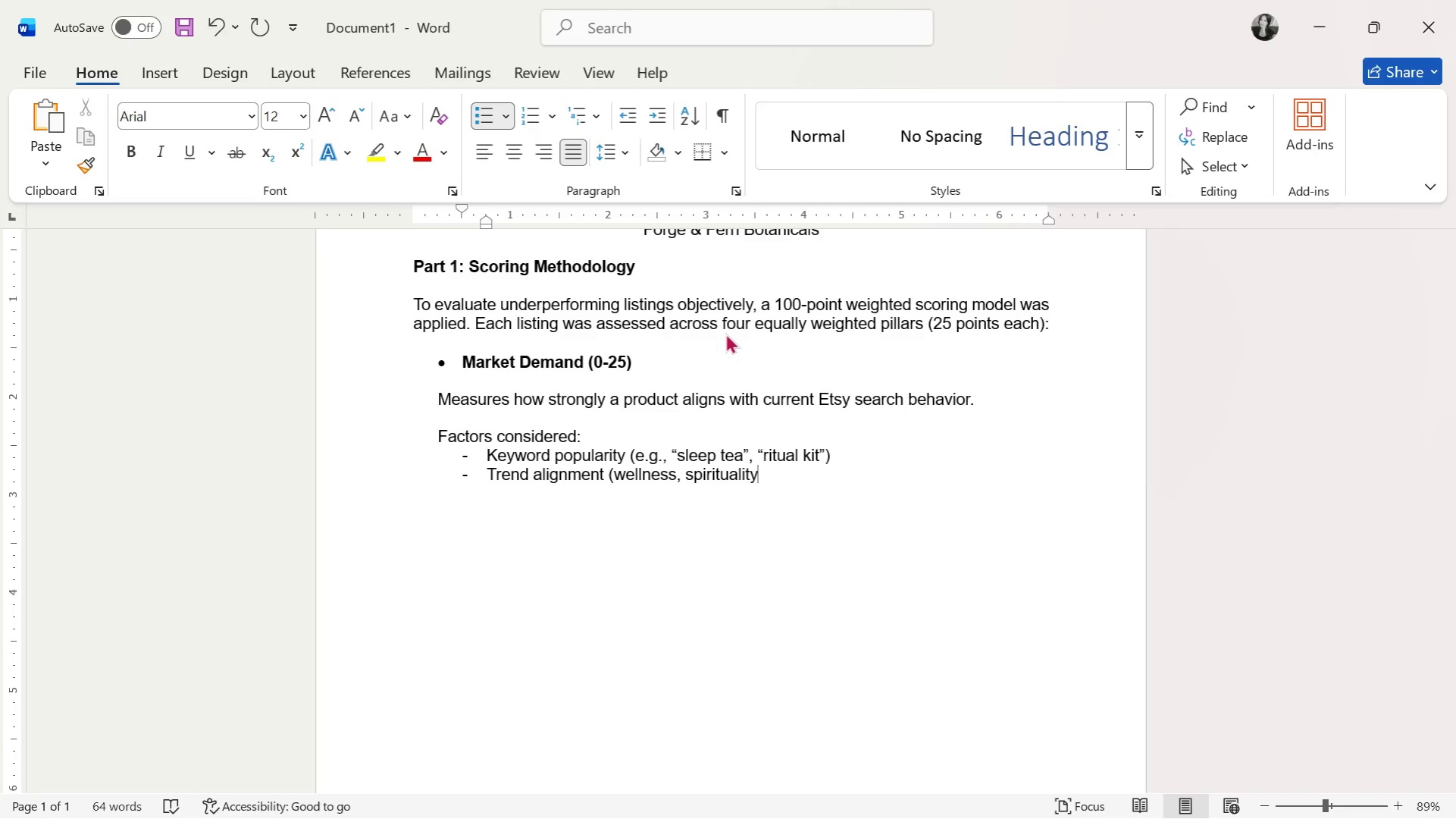 
type(, gifting))
 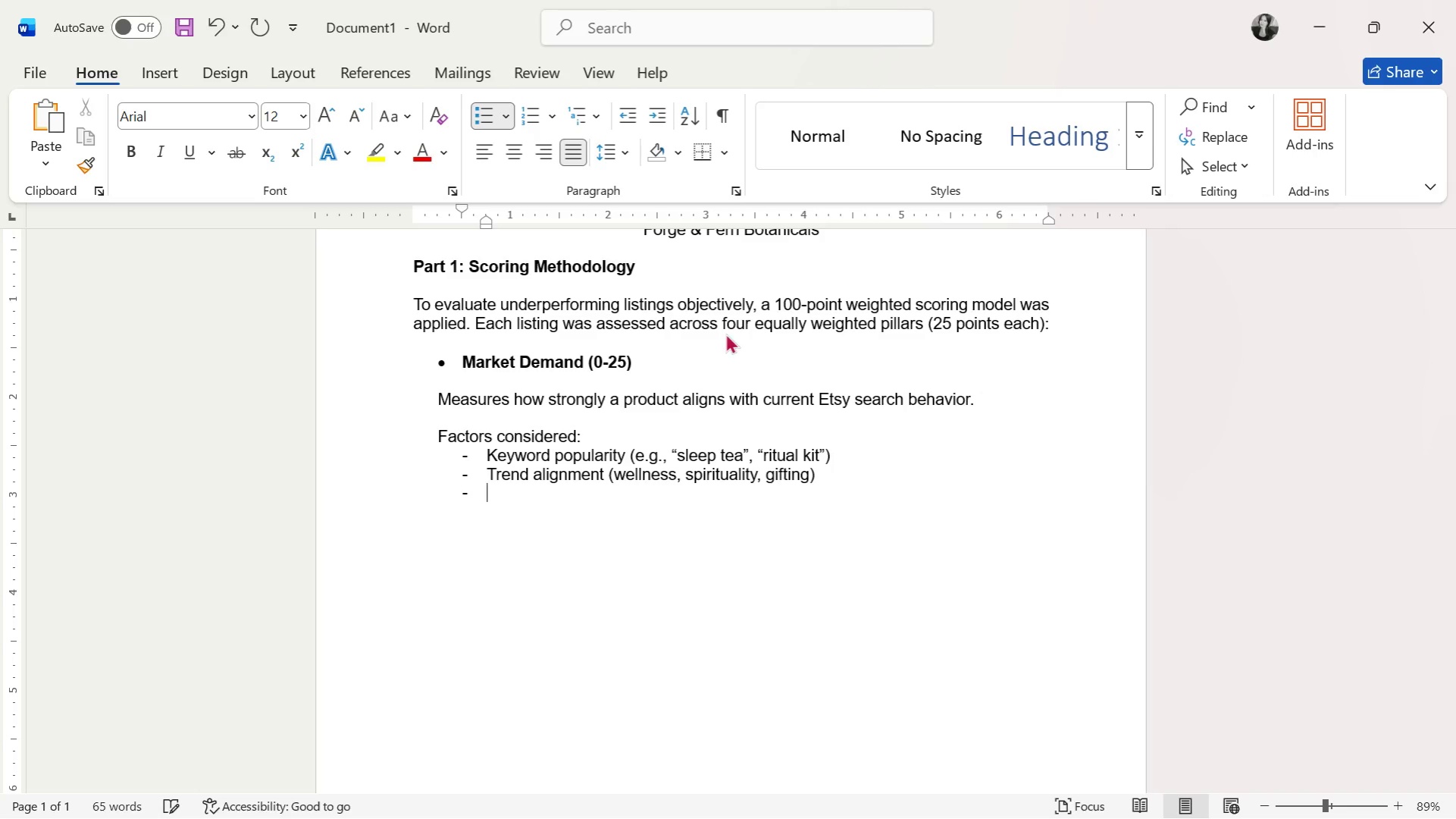 
 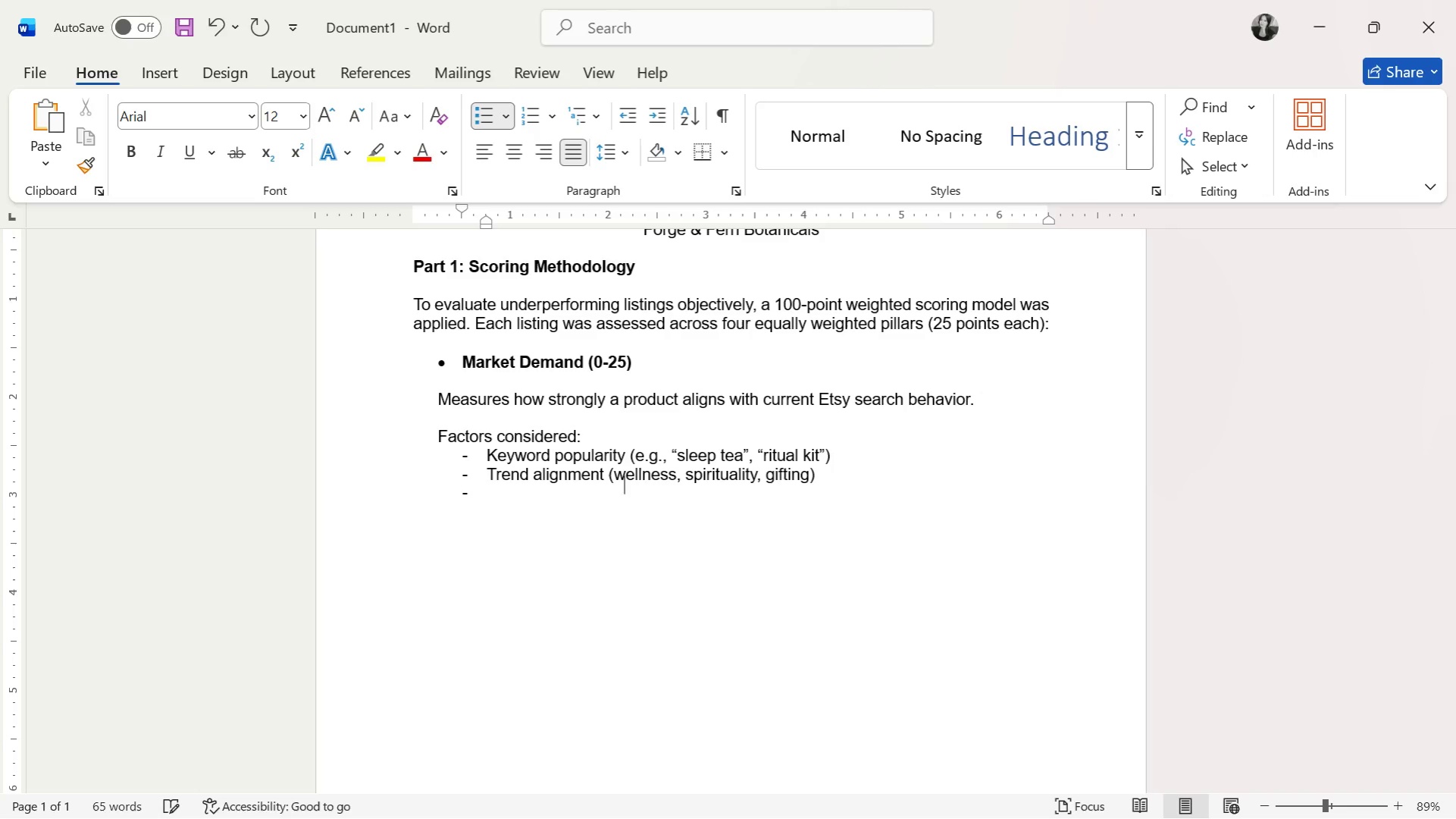 
key(Enter)
 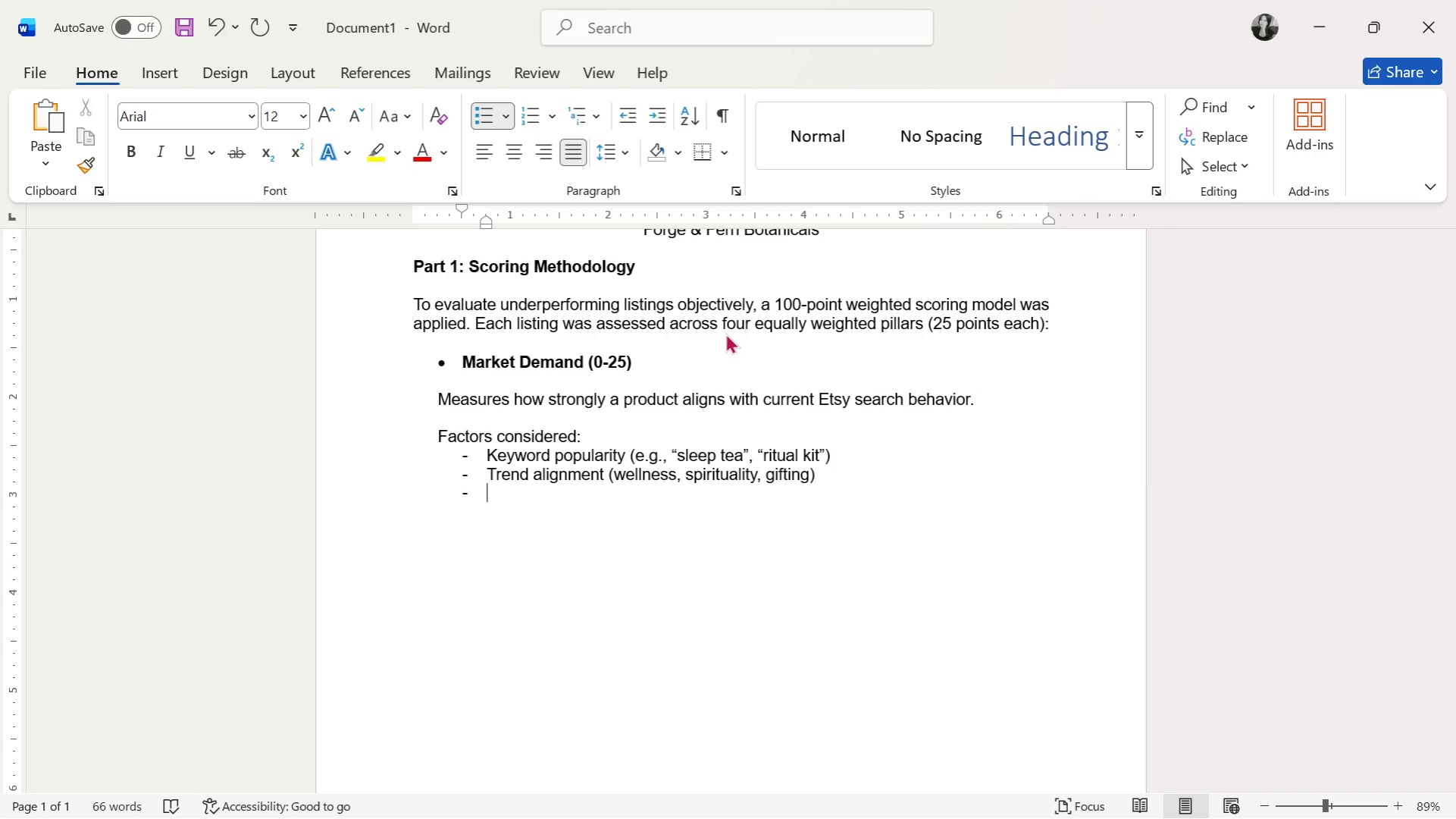 
type(HIs)
key(Backspace)
key(Backspace)
type(istorical view performance from dataset)
 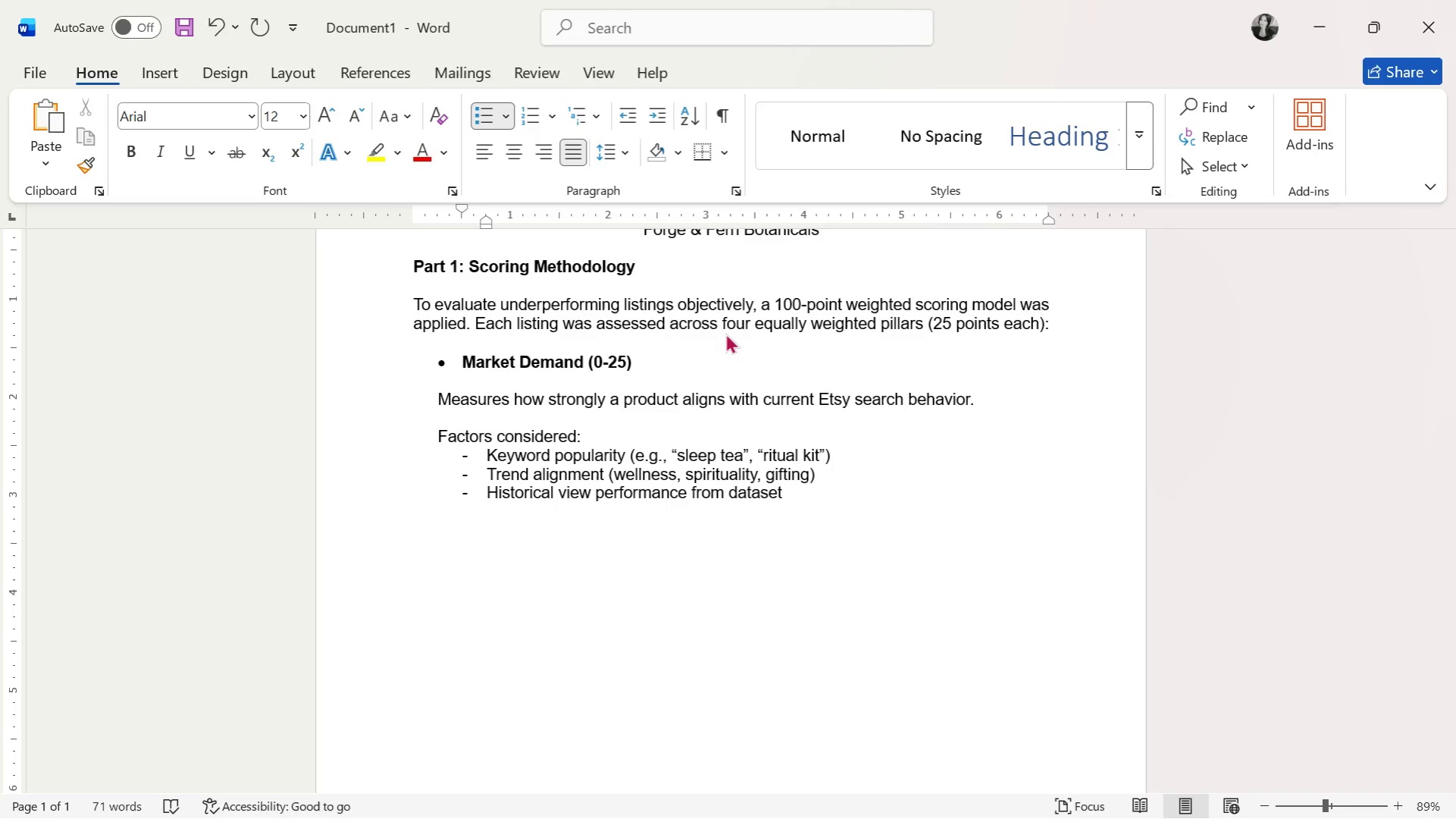 
key(Enter)
 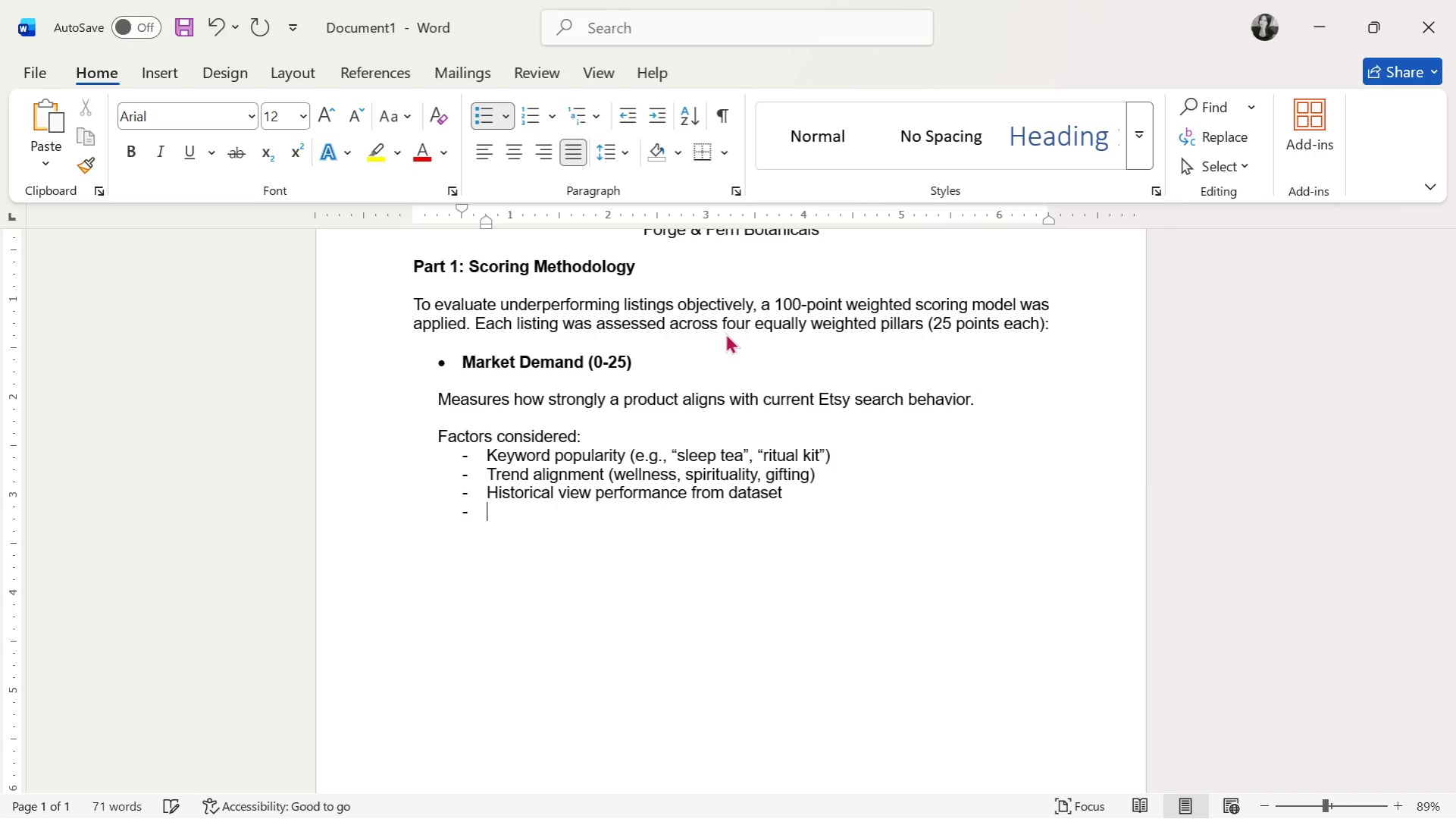 
key(Enter)
 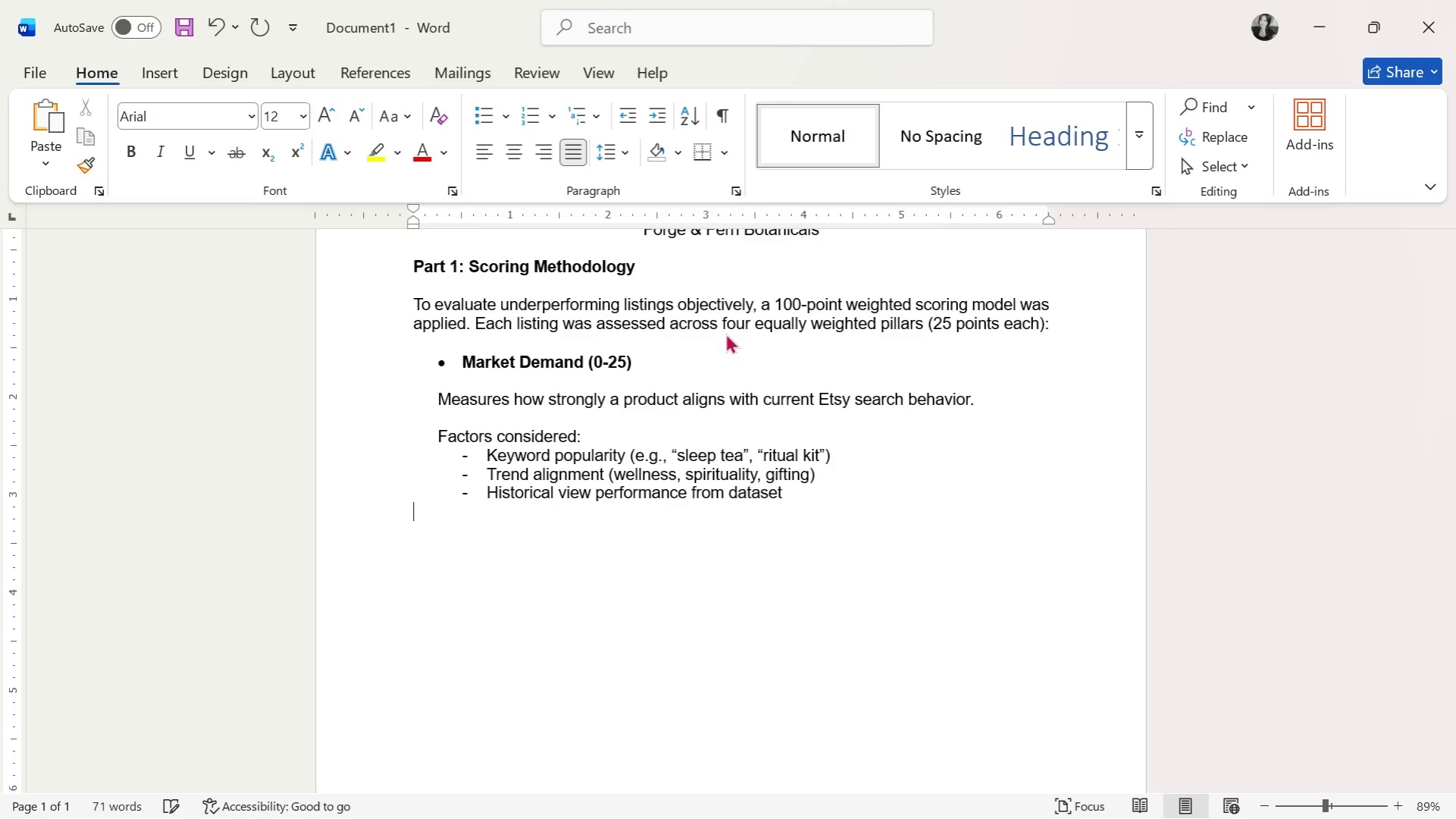 
key(Enter)
 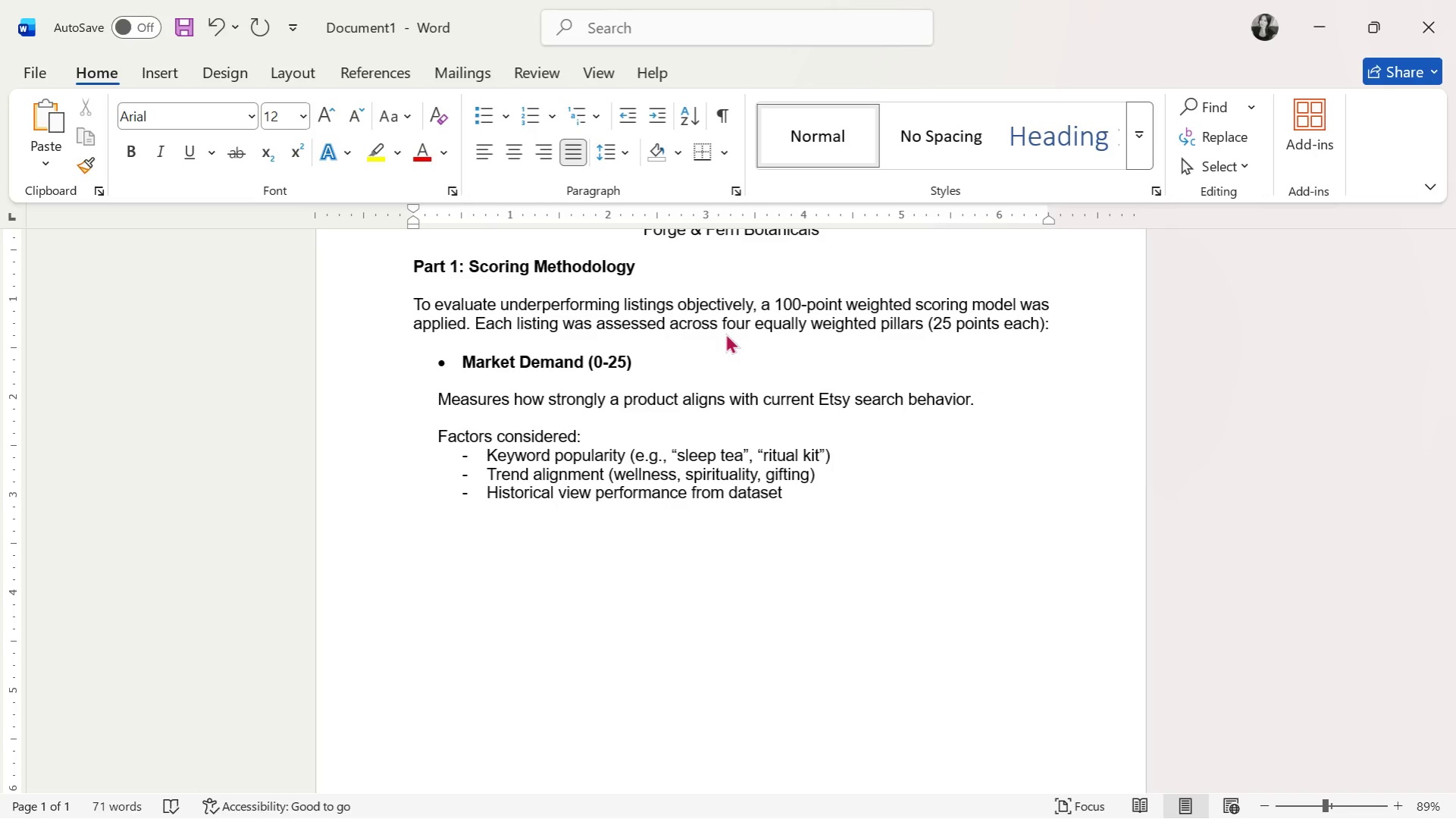 
key(Tab)
 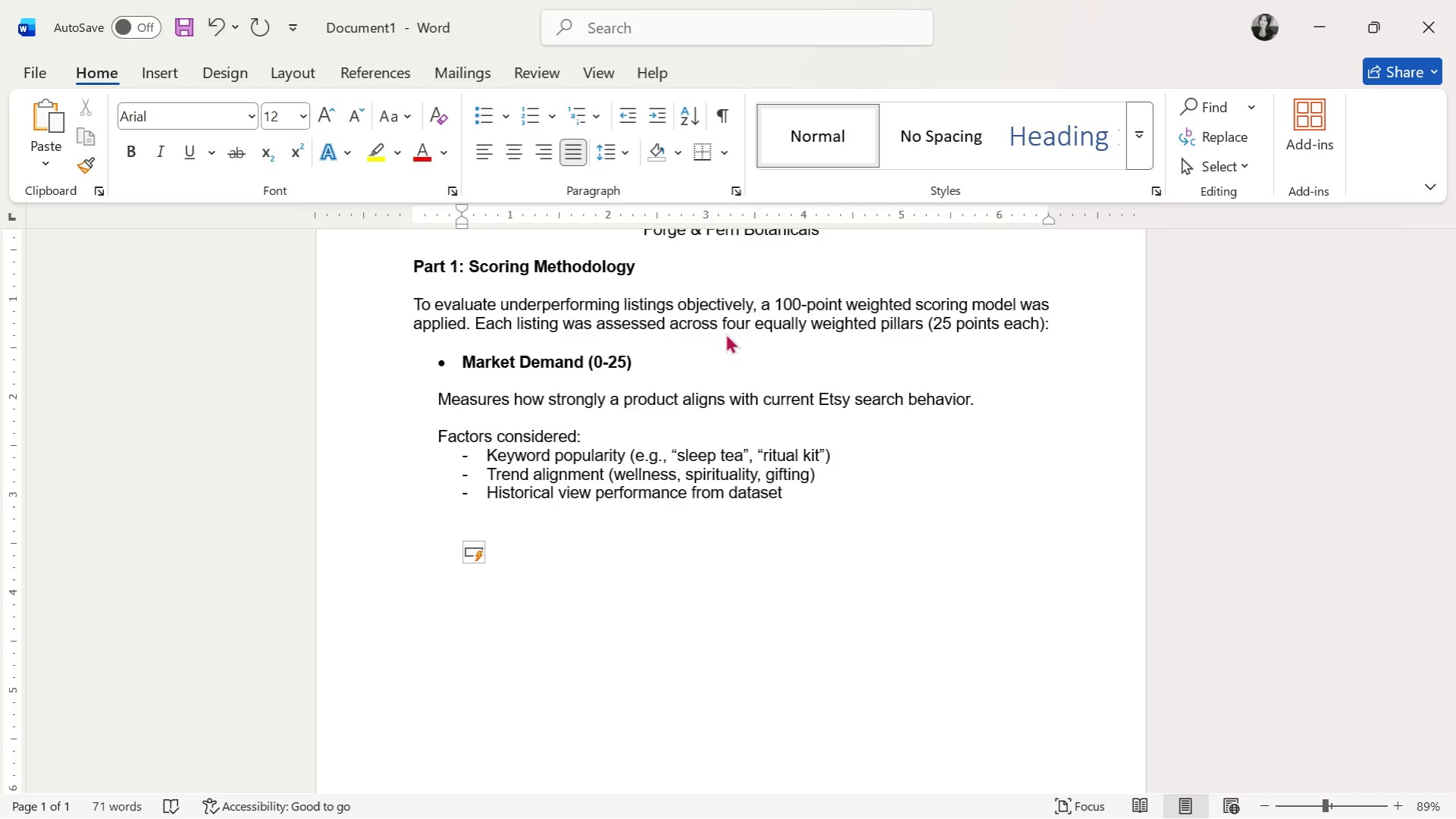 
key(Backspace)
 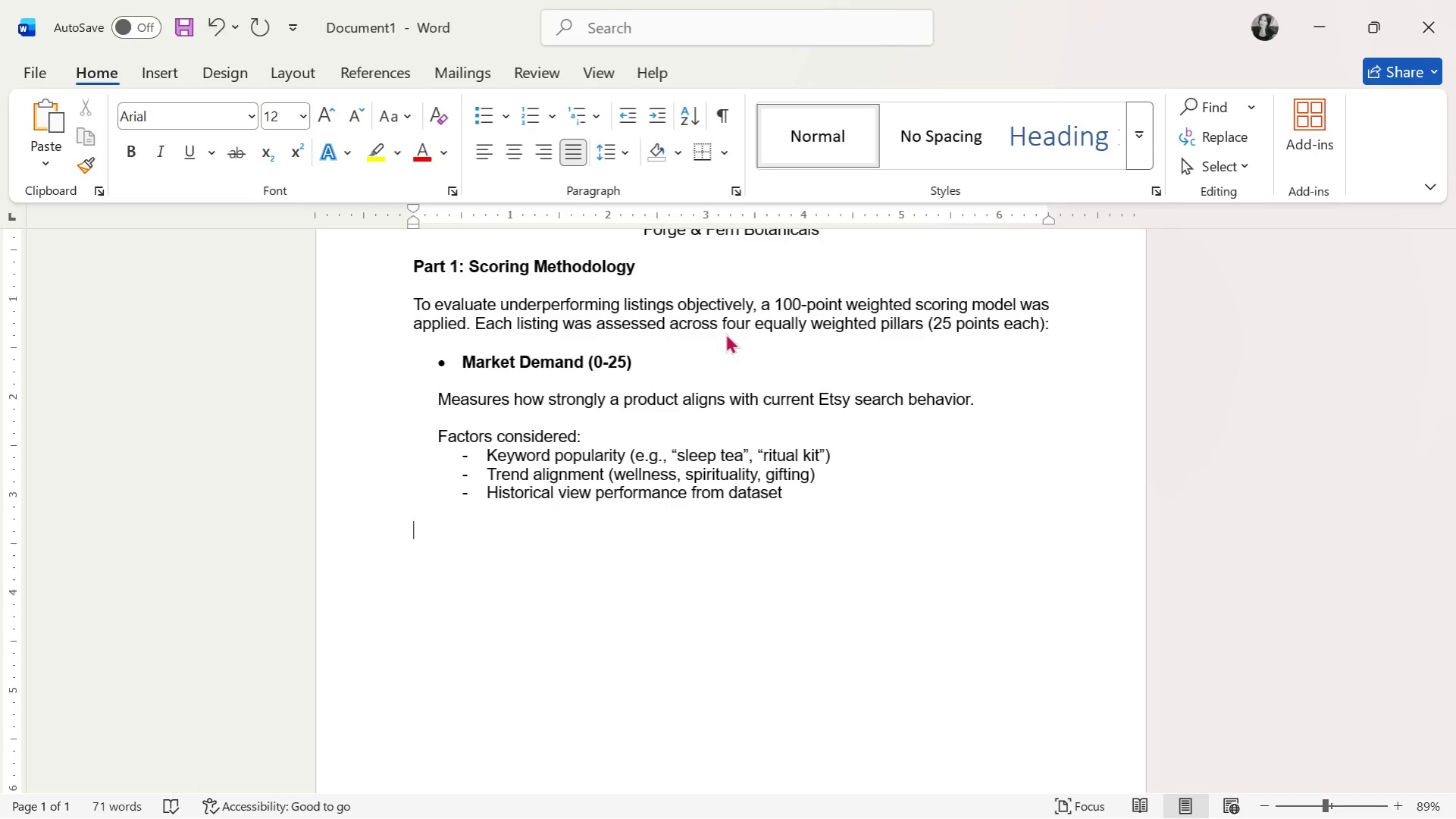 
key(Tab)
 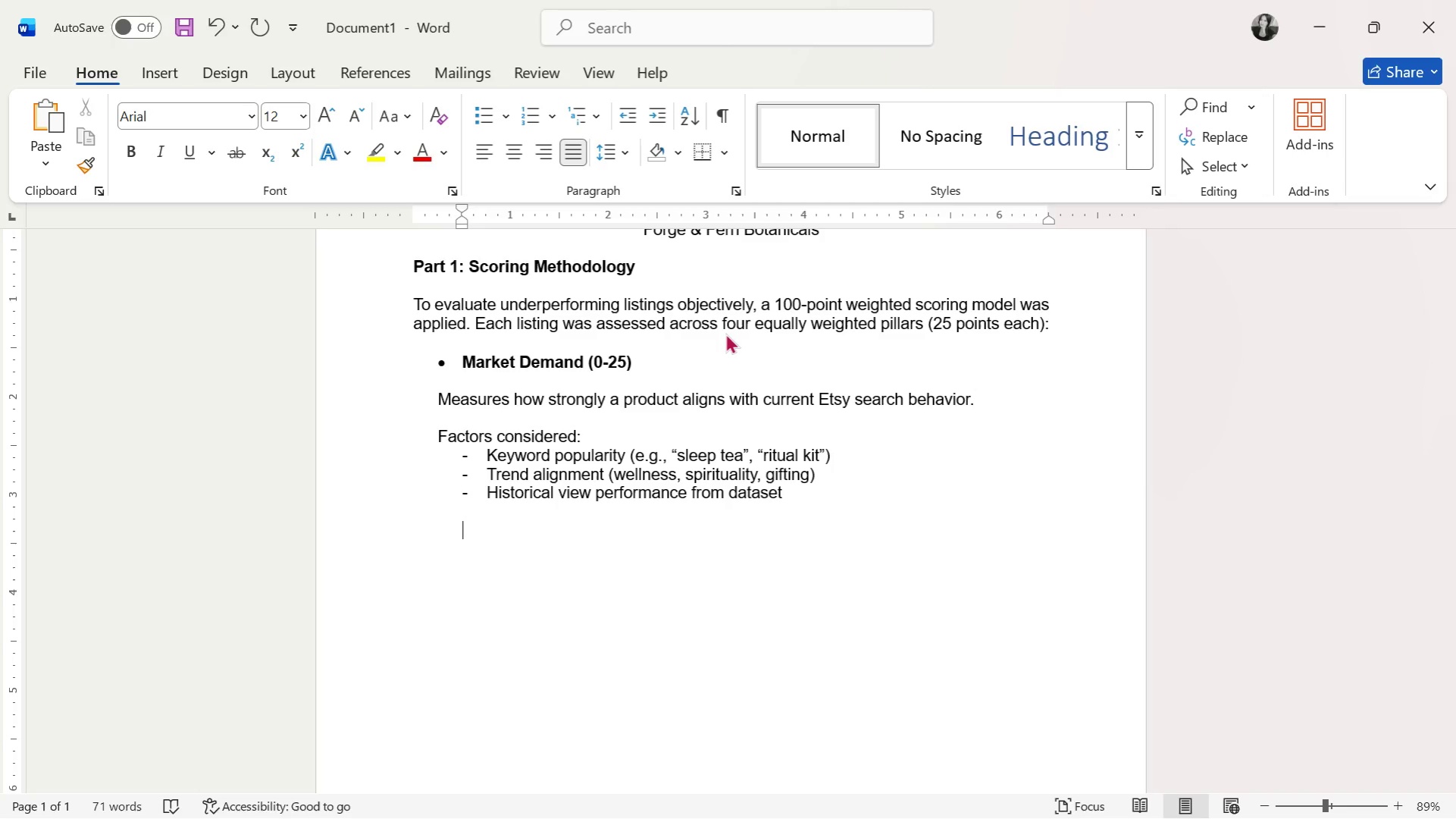 
key(Backspace)
 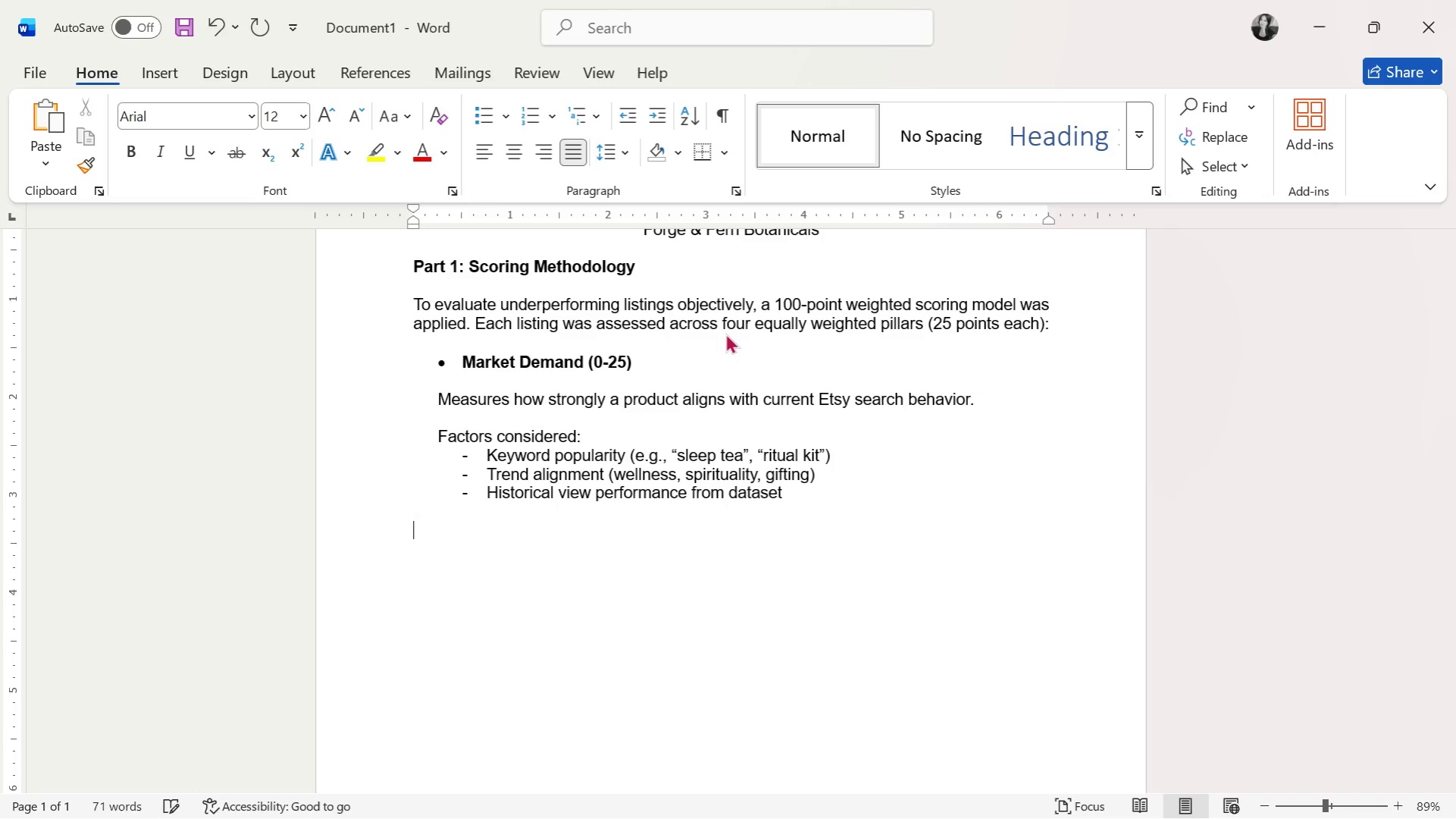 
key(Backspace)
 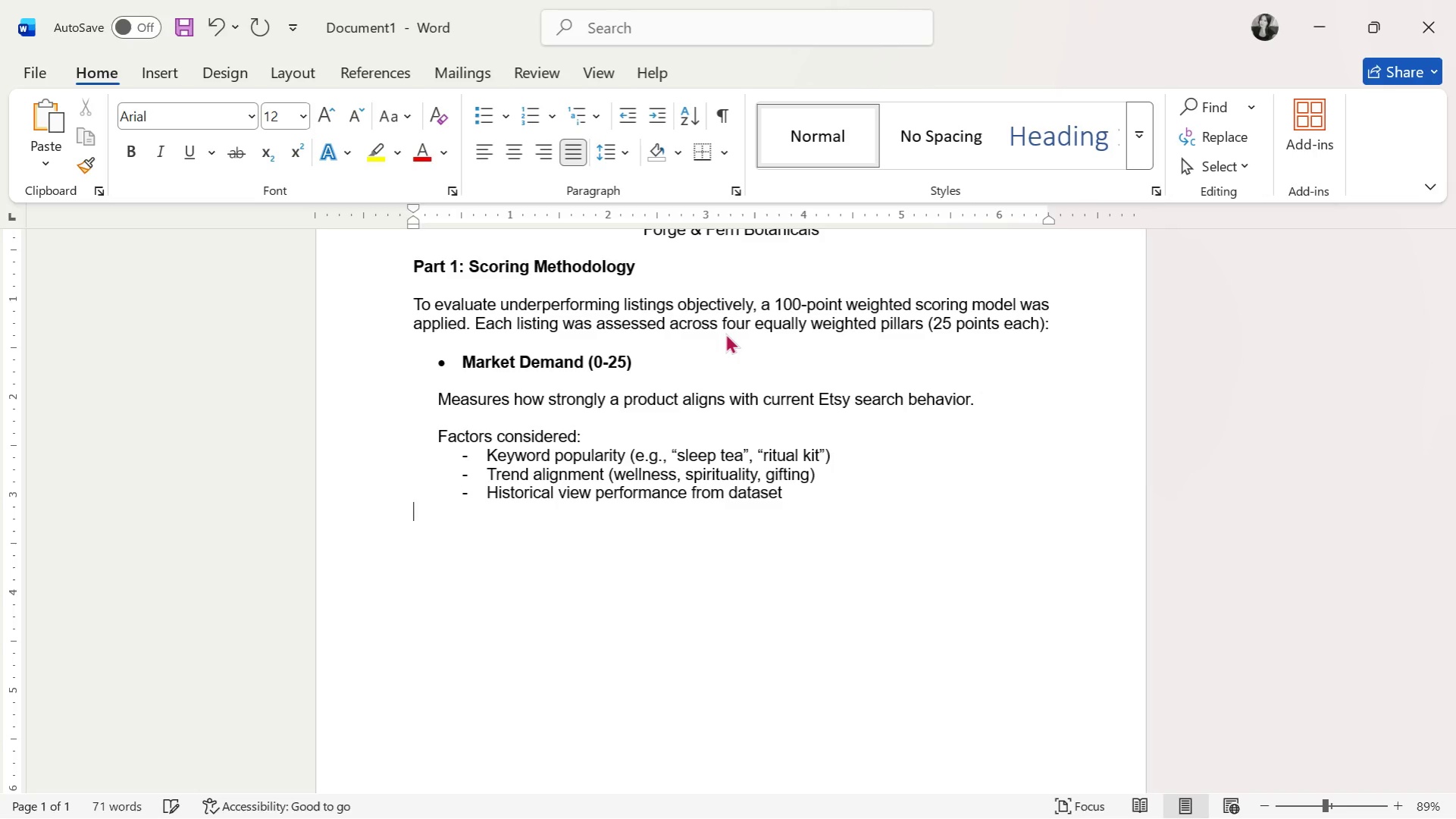 
key(Backspace)
 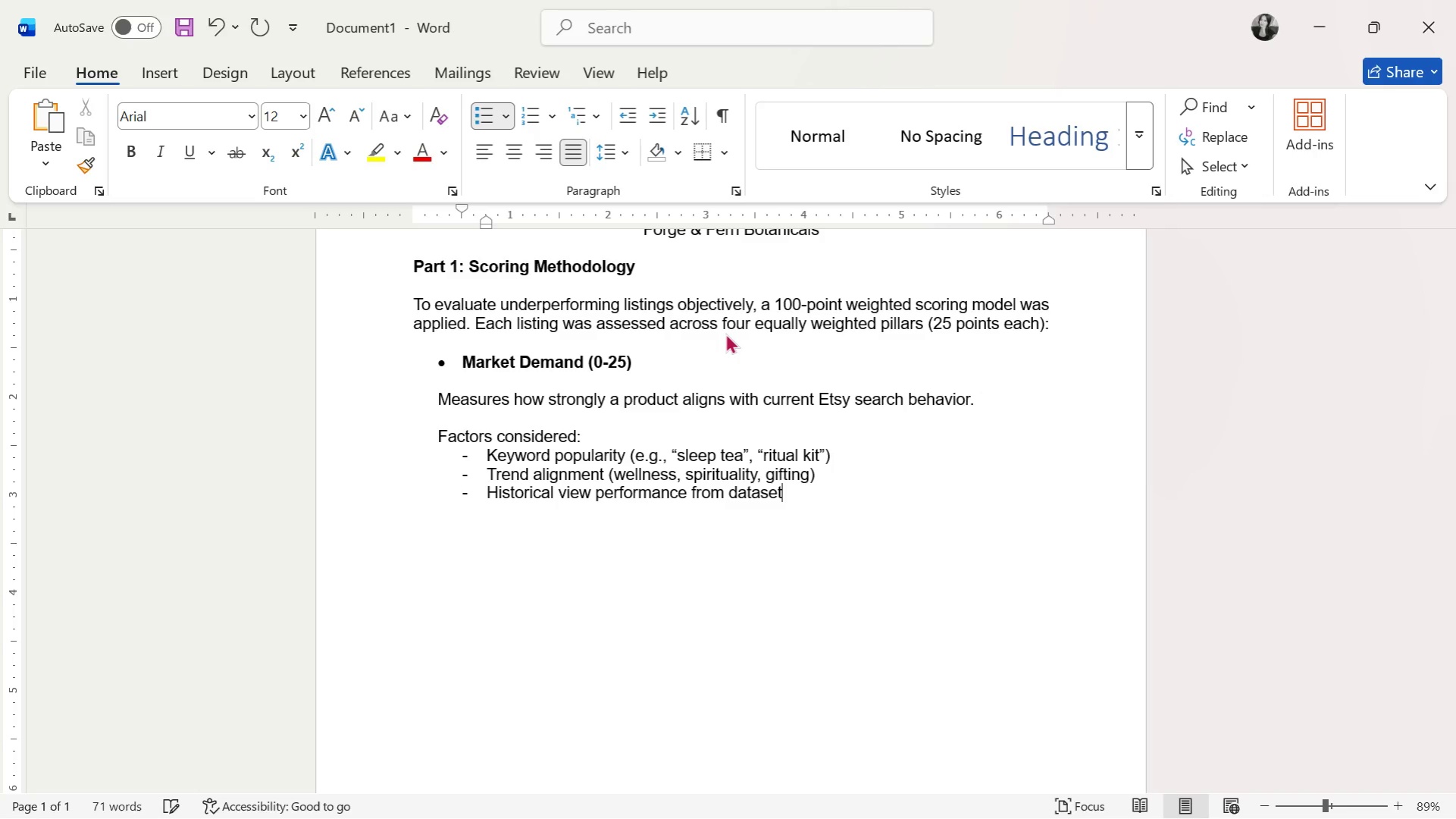 
key(Enter)
 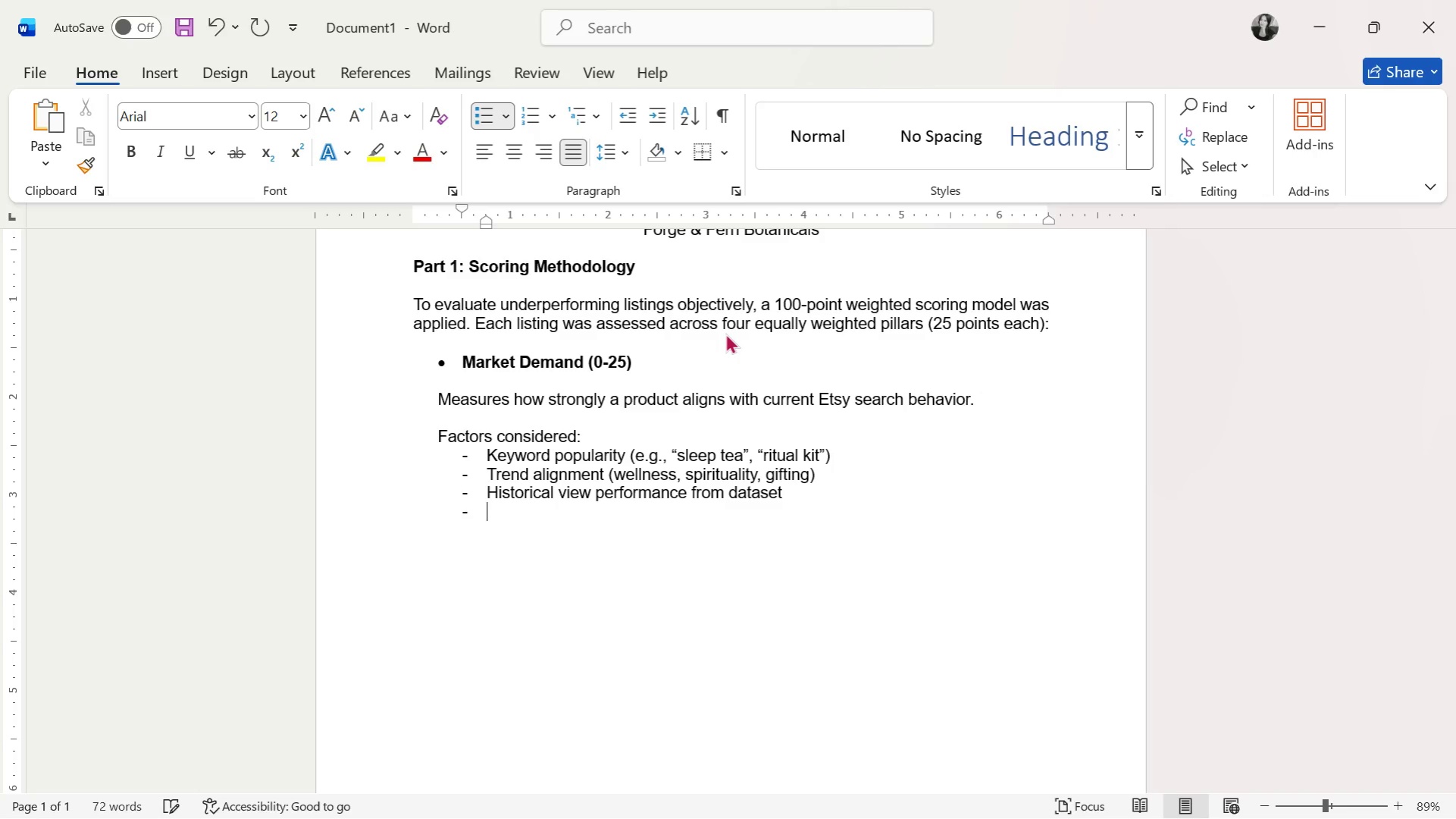 
key(Enter)
 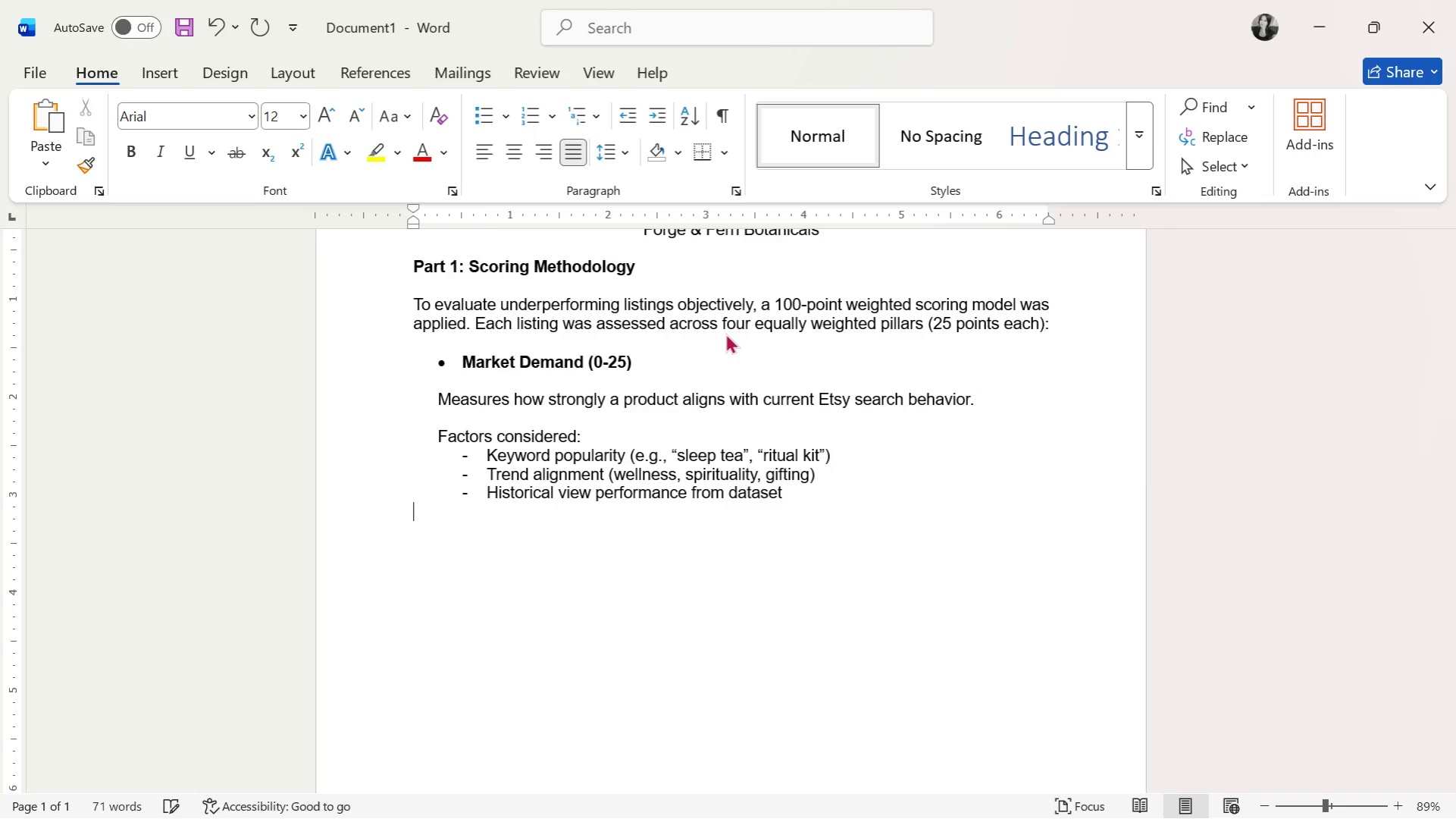 
key(Enter)
 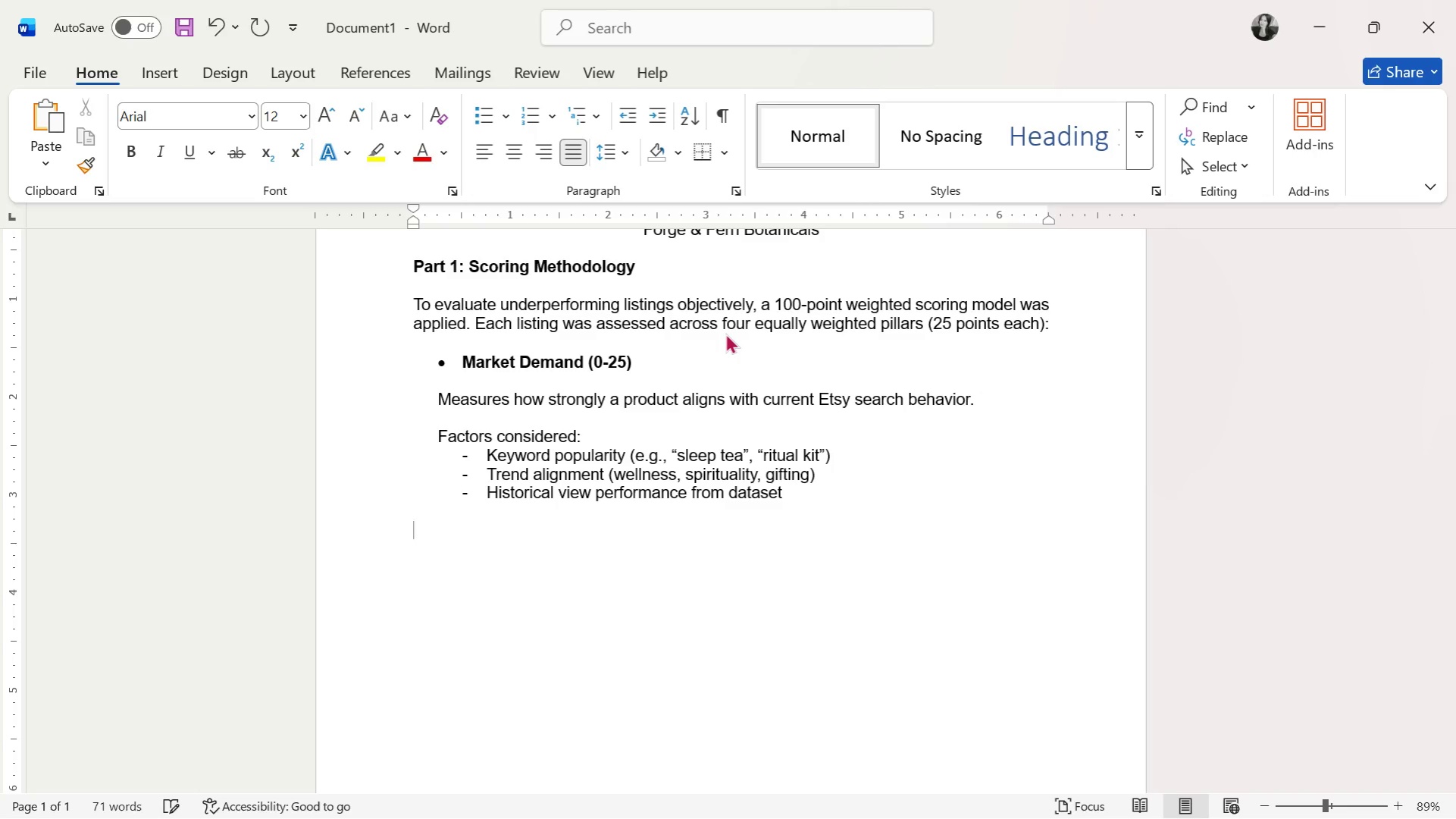 
key(Tab)
key(Backspace)
type(Scoring Logic:)
 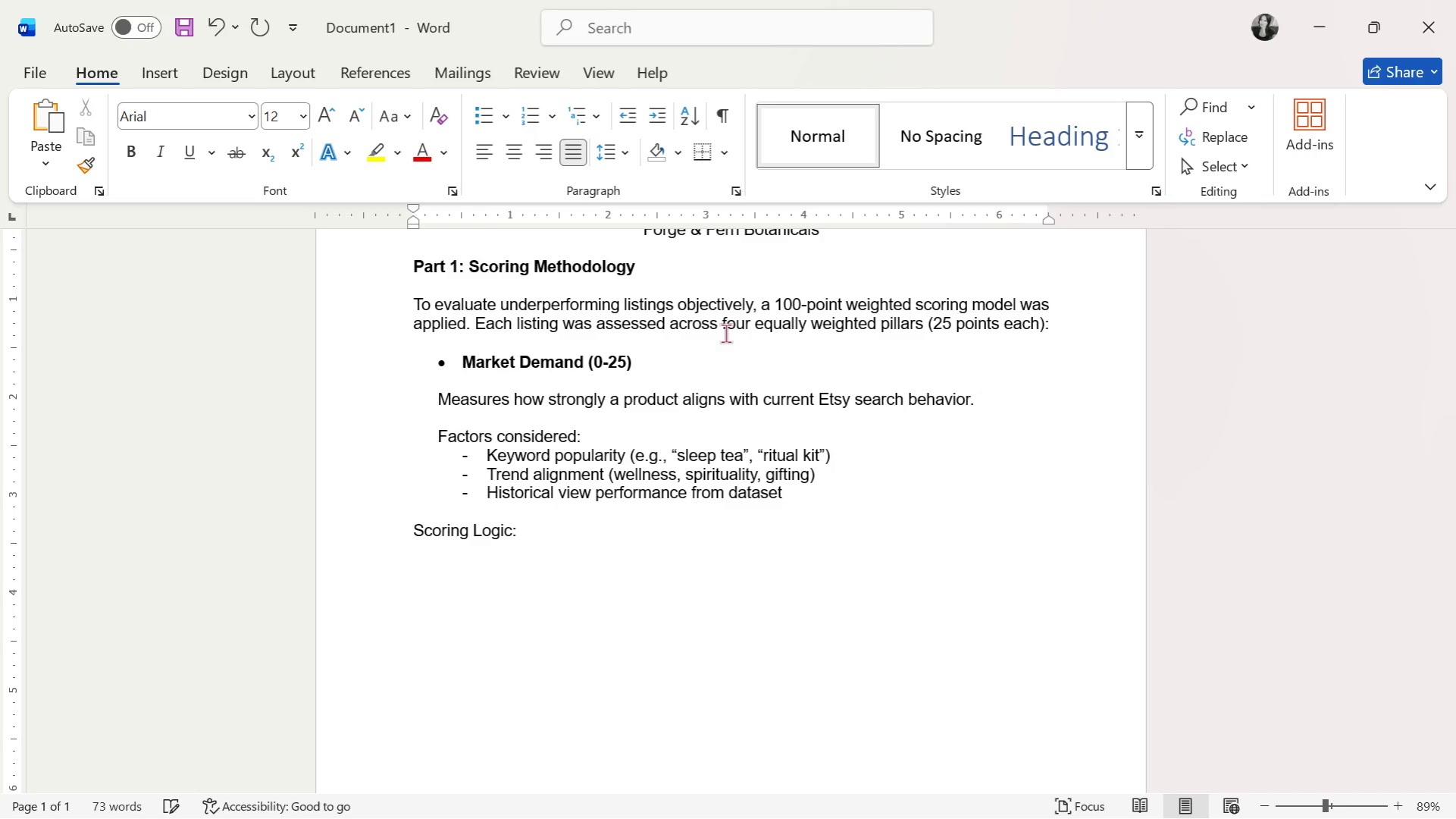 
wait(5.75)
 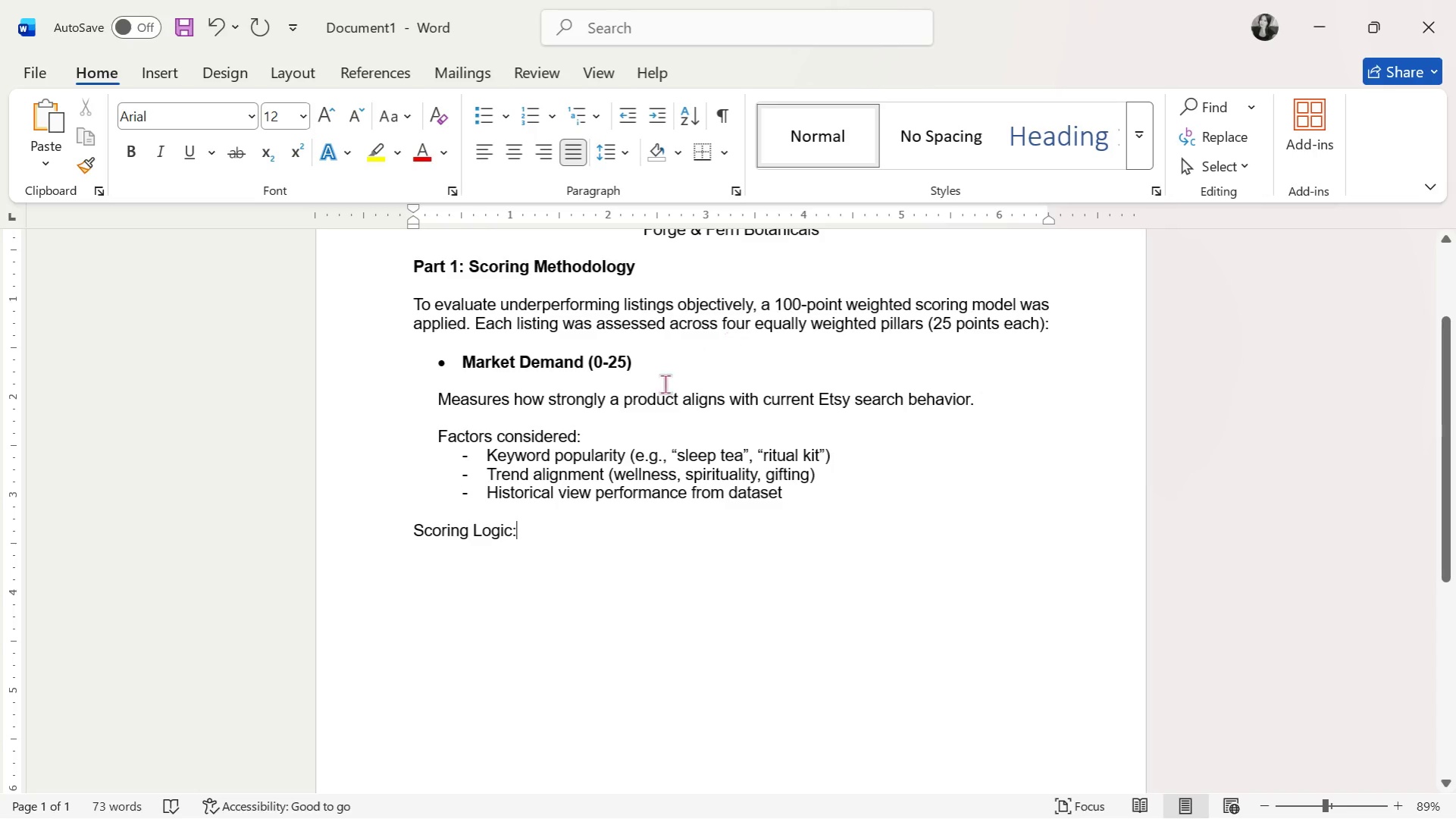 
left_click([414, 532])
 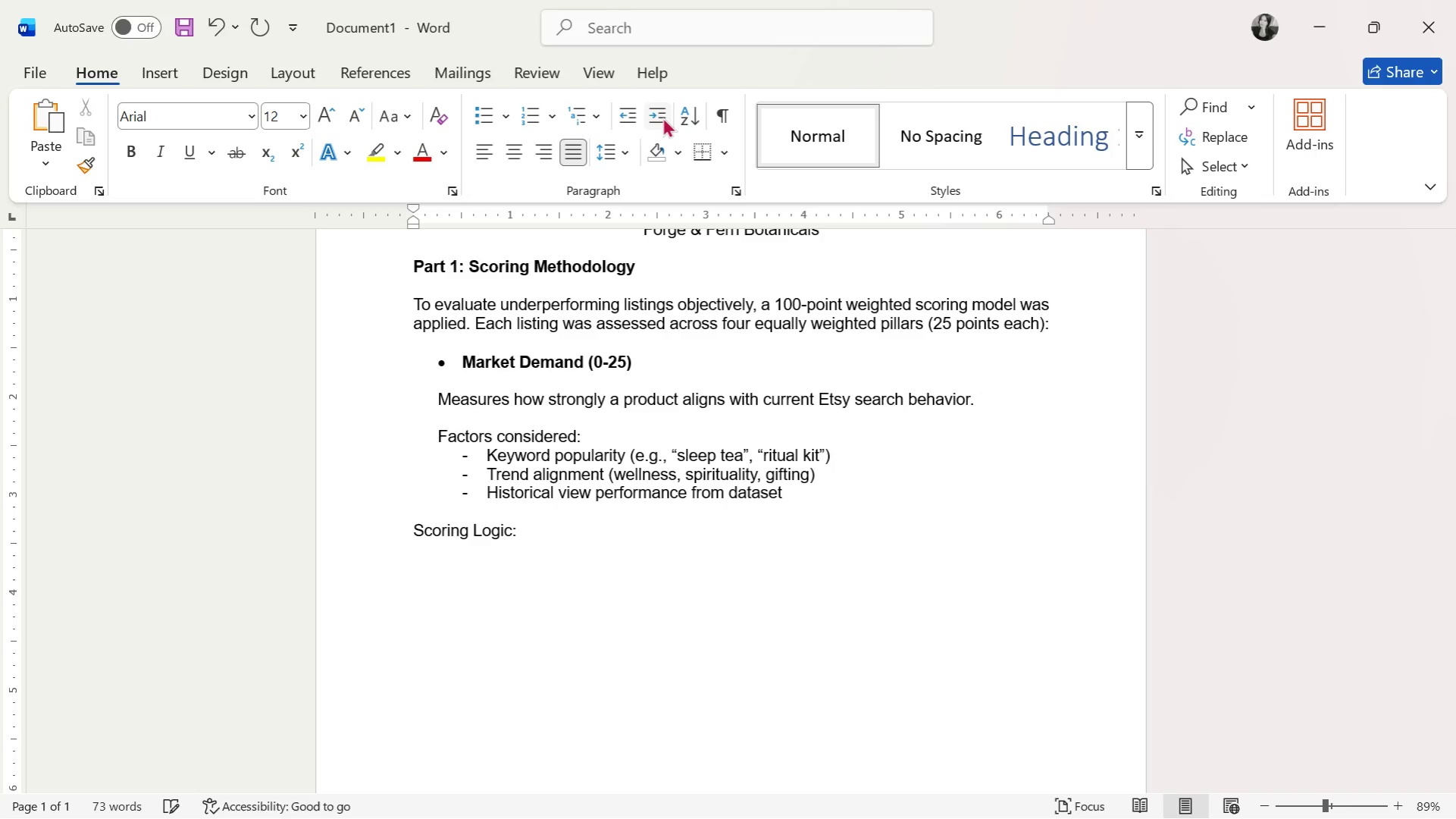 
left_click([660, 116])
 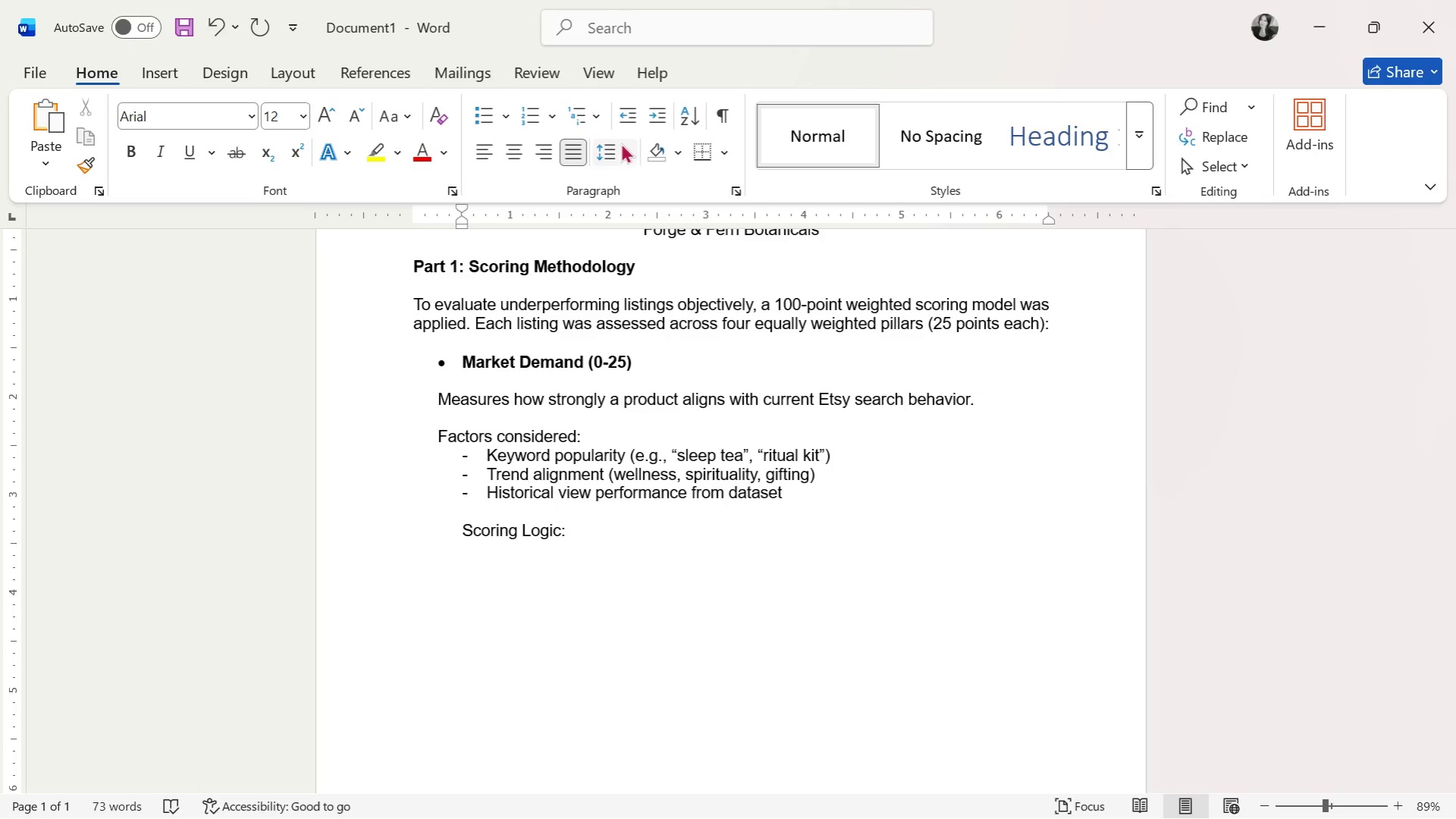 
left_click([618, 118])
 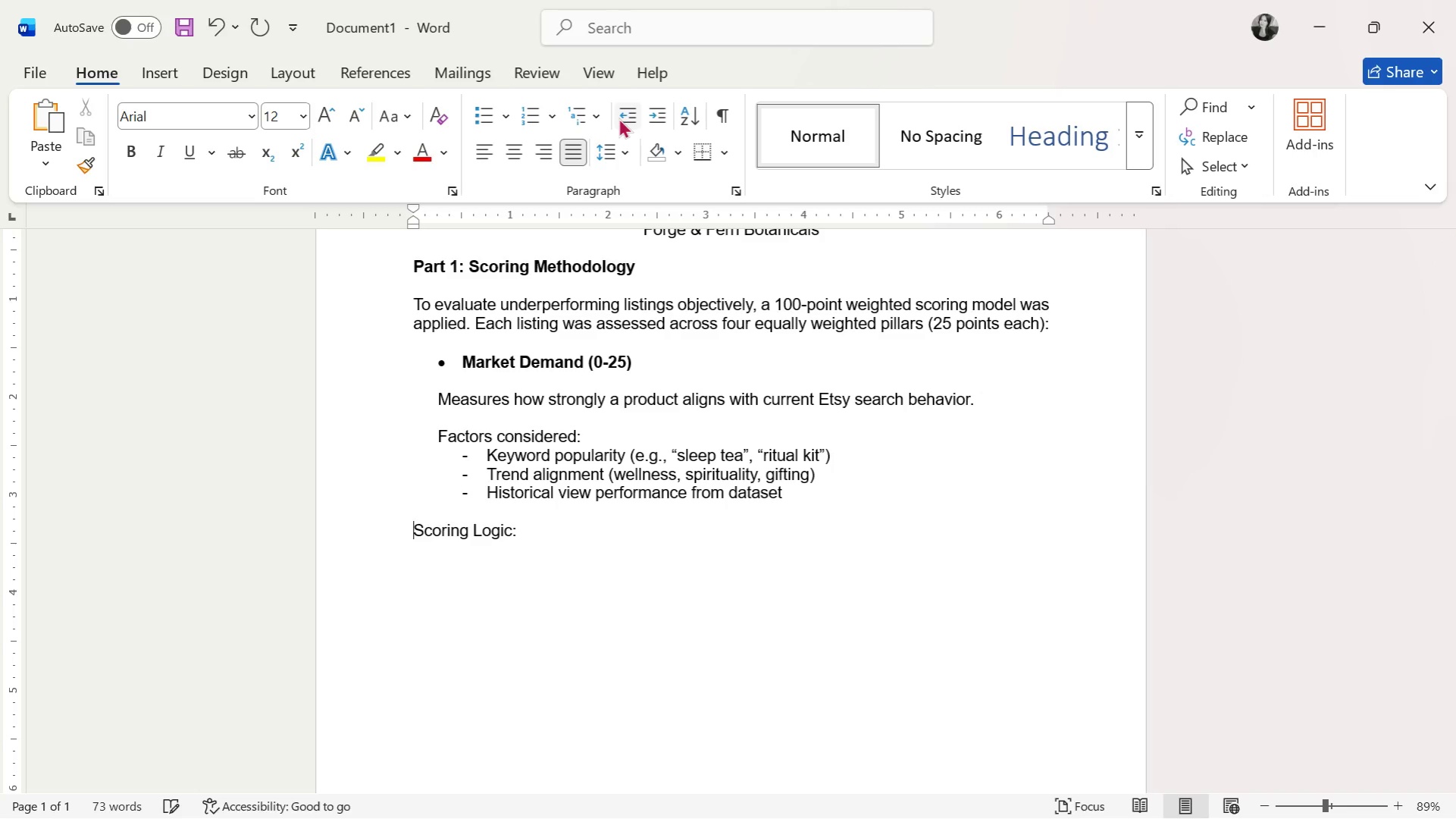 
left_click([618, 118])
 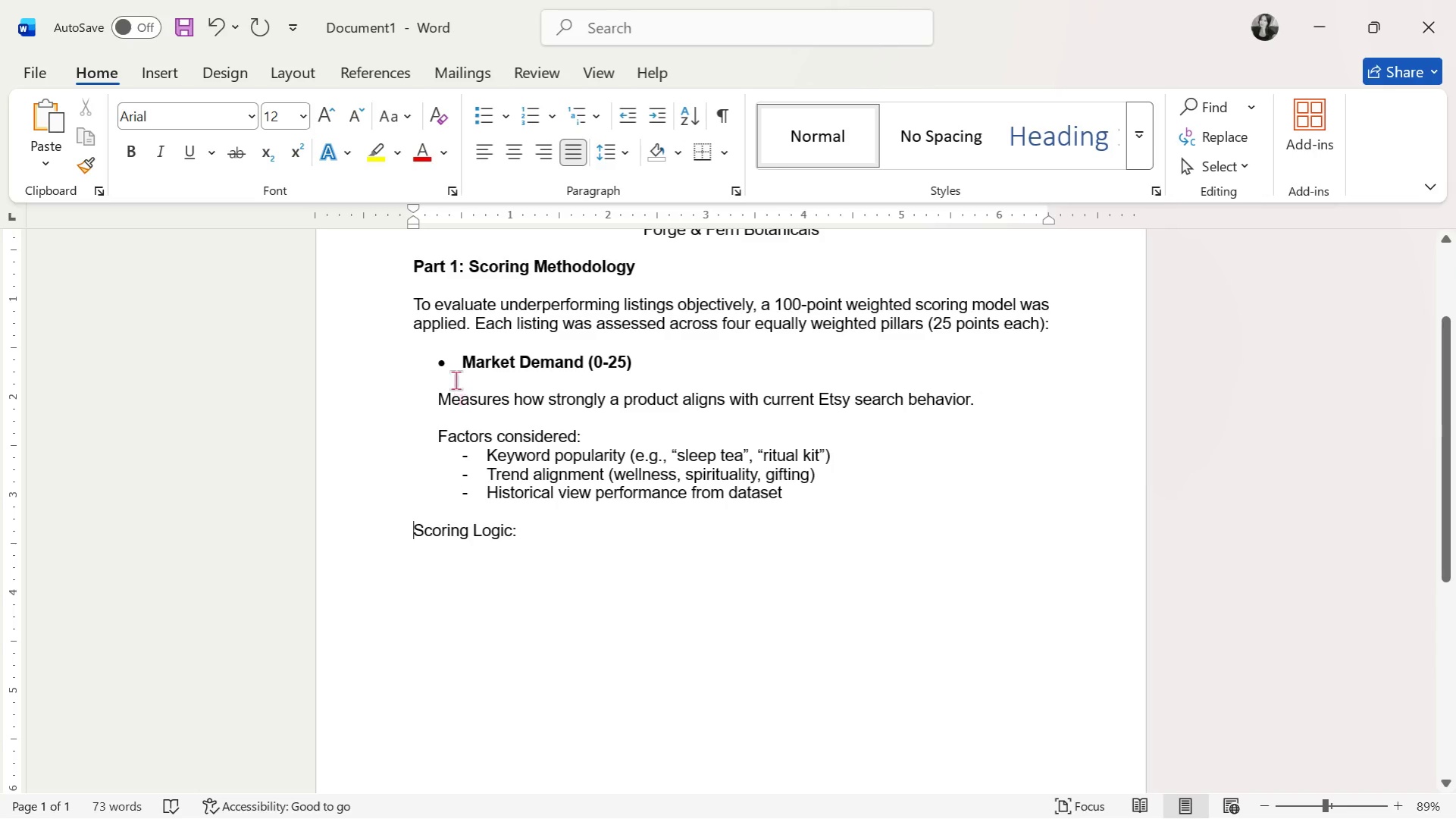 
left_click_drag(start_coordinate=[468, 364], to_coordinate=[681, 570])
 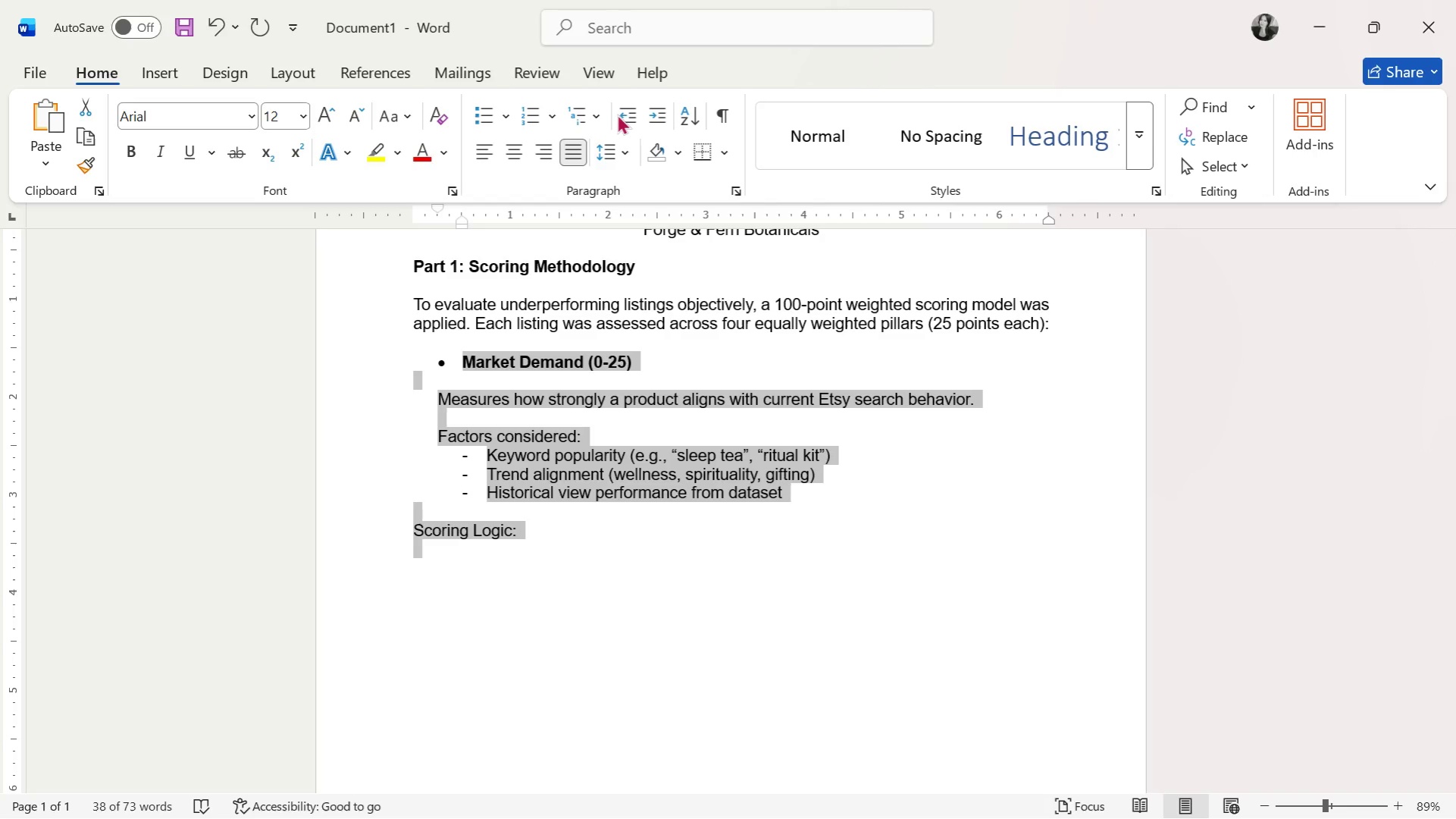 
left_click([618, 113])
 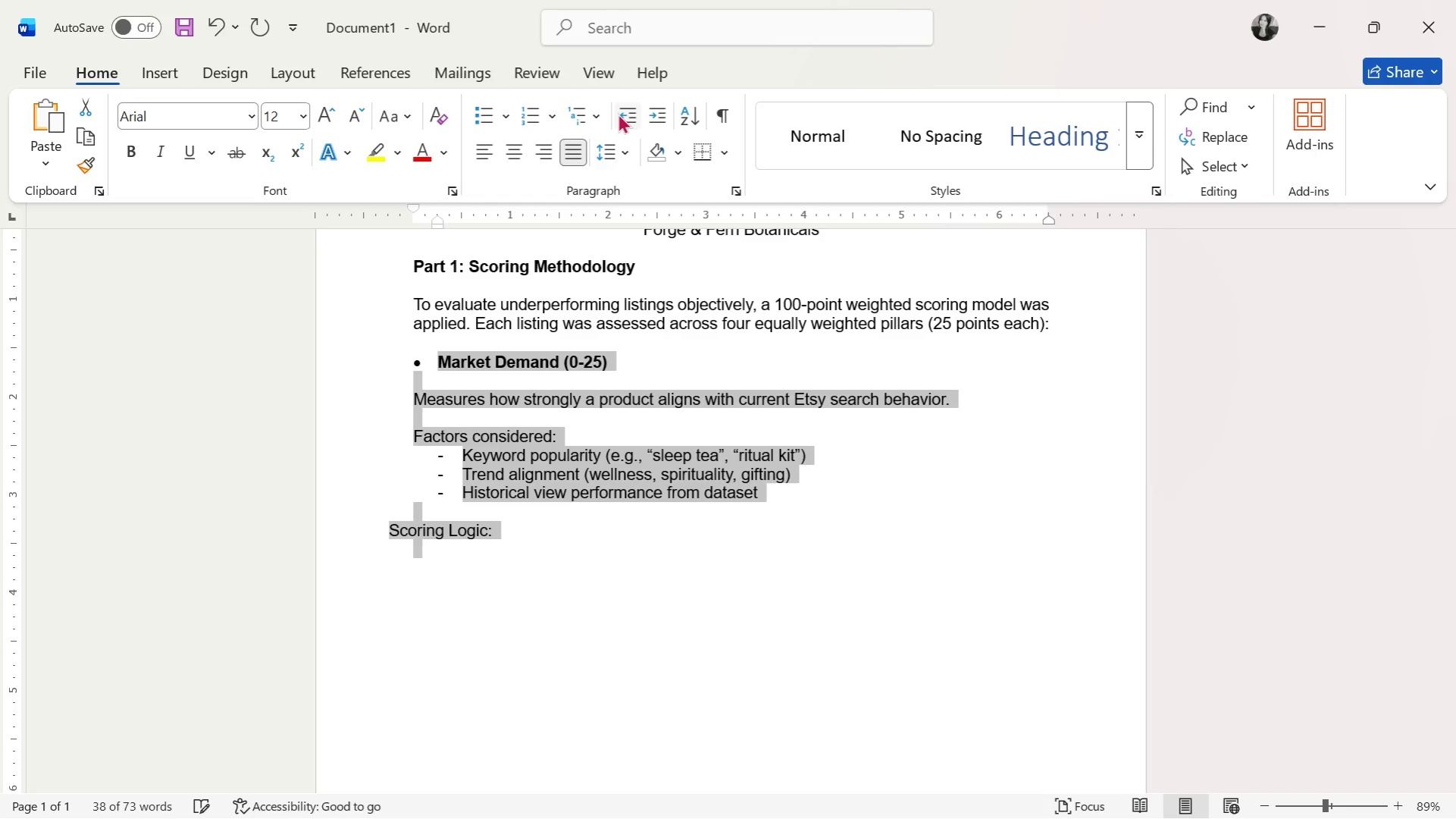 
left_click([618, 113])
 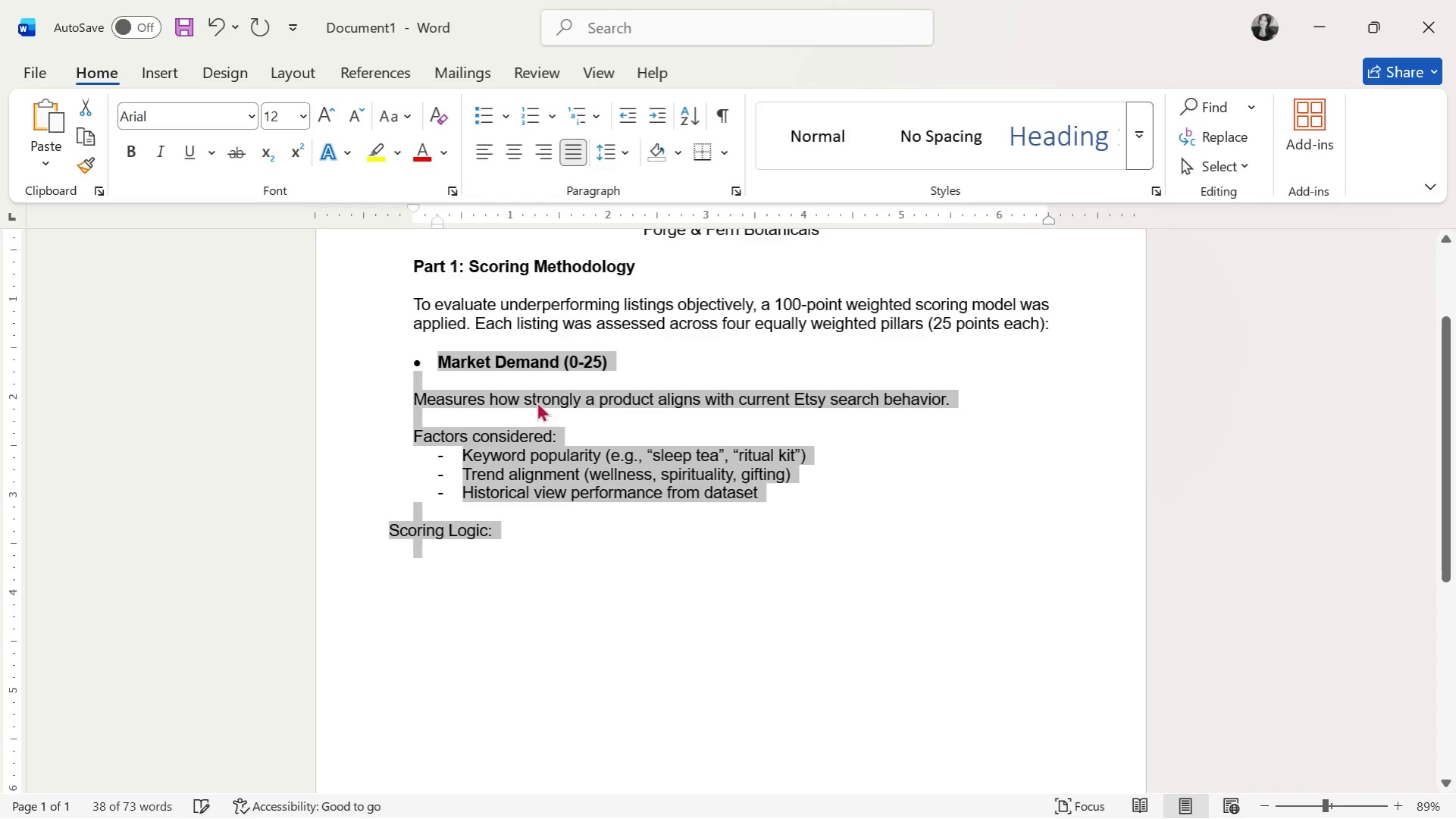 
left_click([527, 415])
 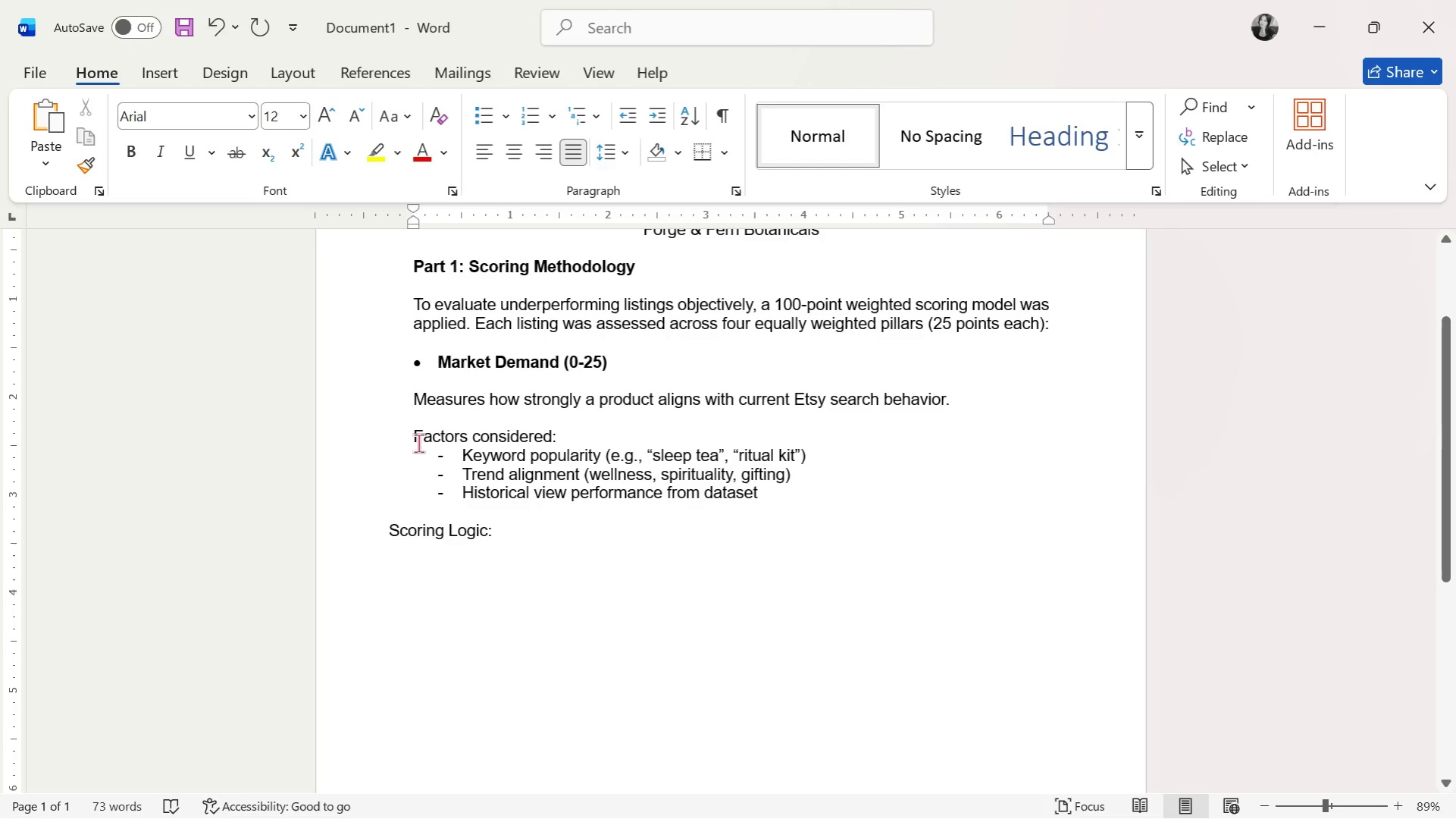 
left_click([417, 440])
 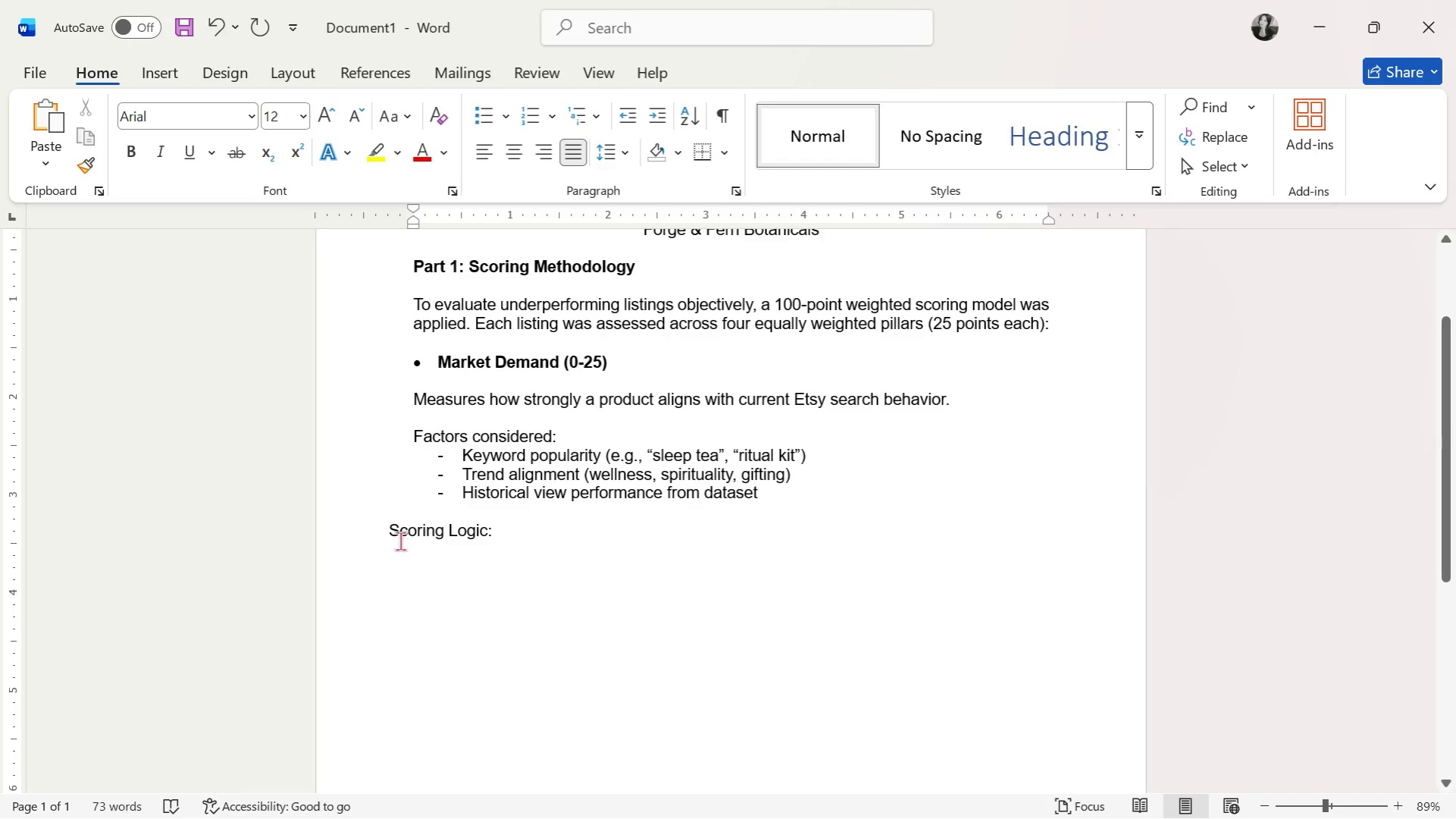 
left_click([389, 529])
 